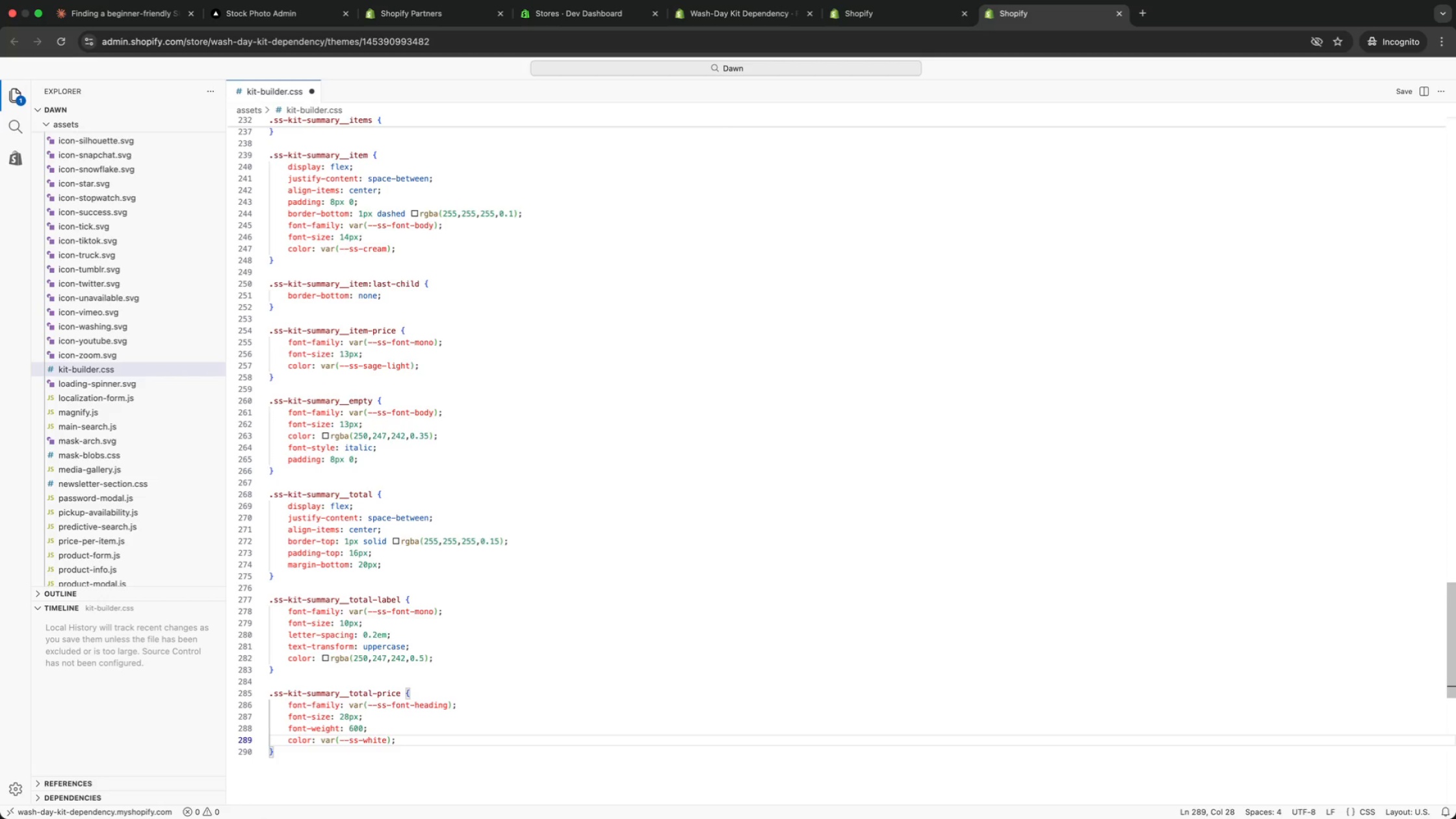 
key(ArrowDown)
 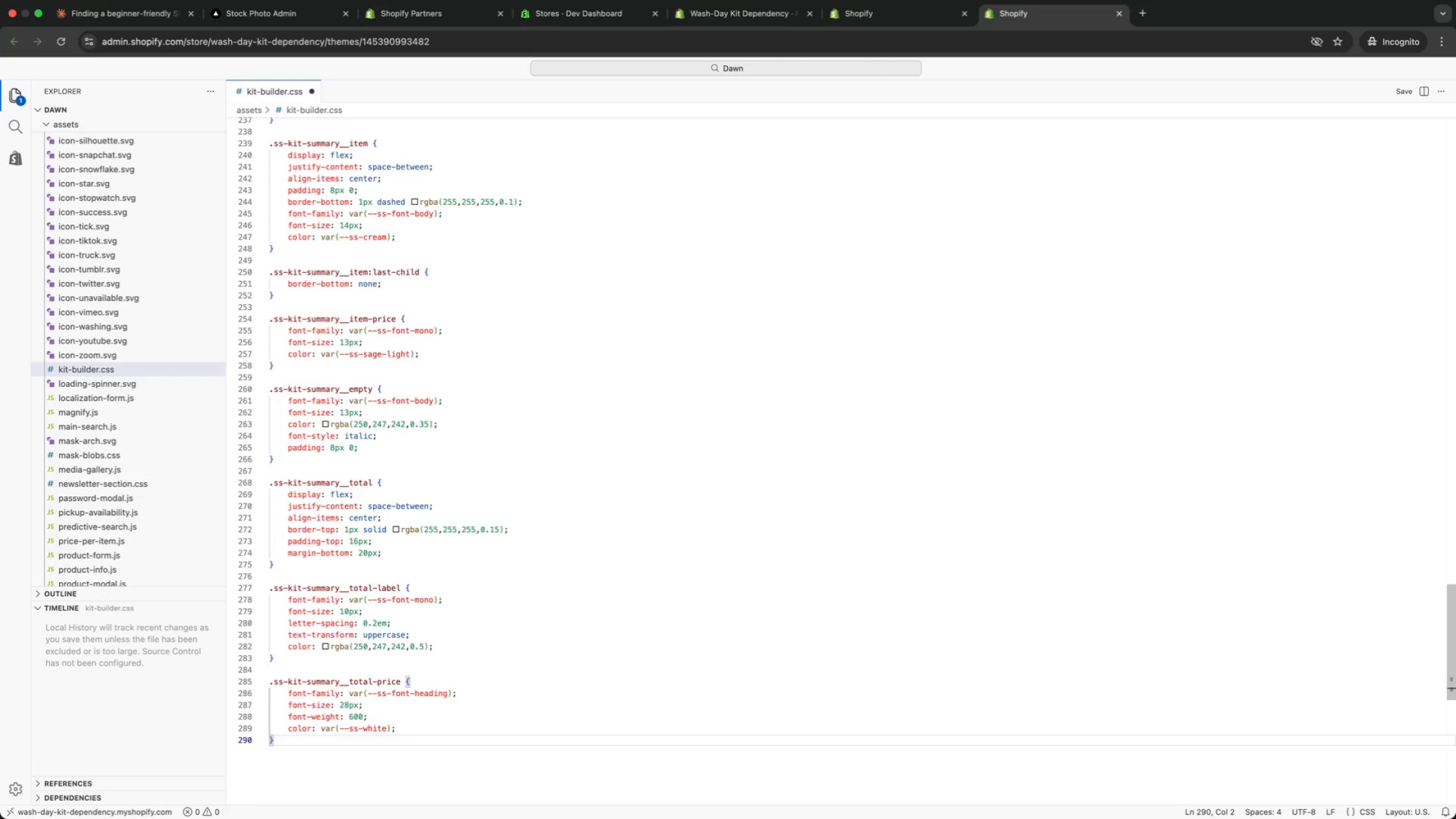 
key(Enter)
 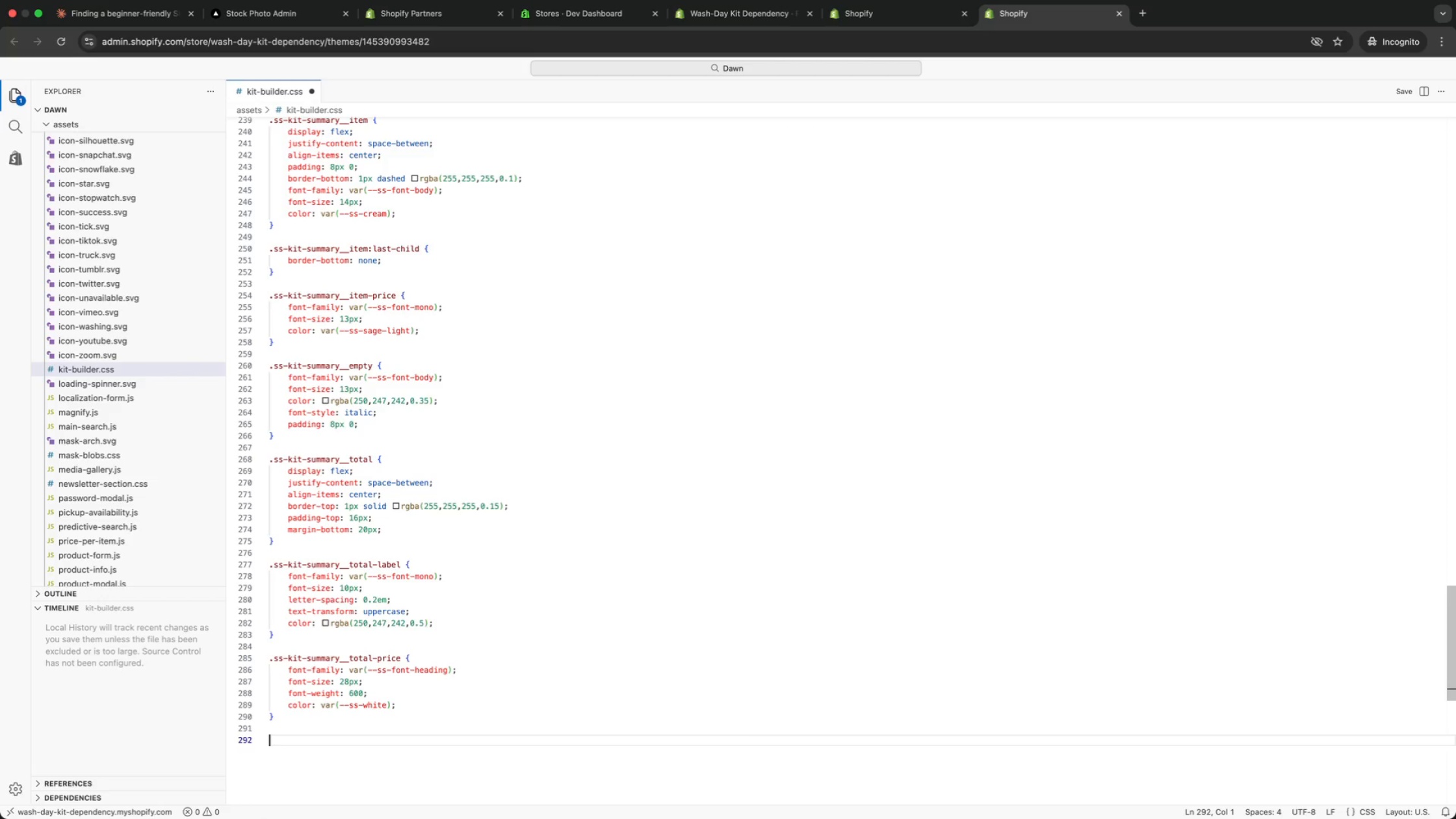 
key(Enter)
 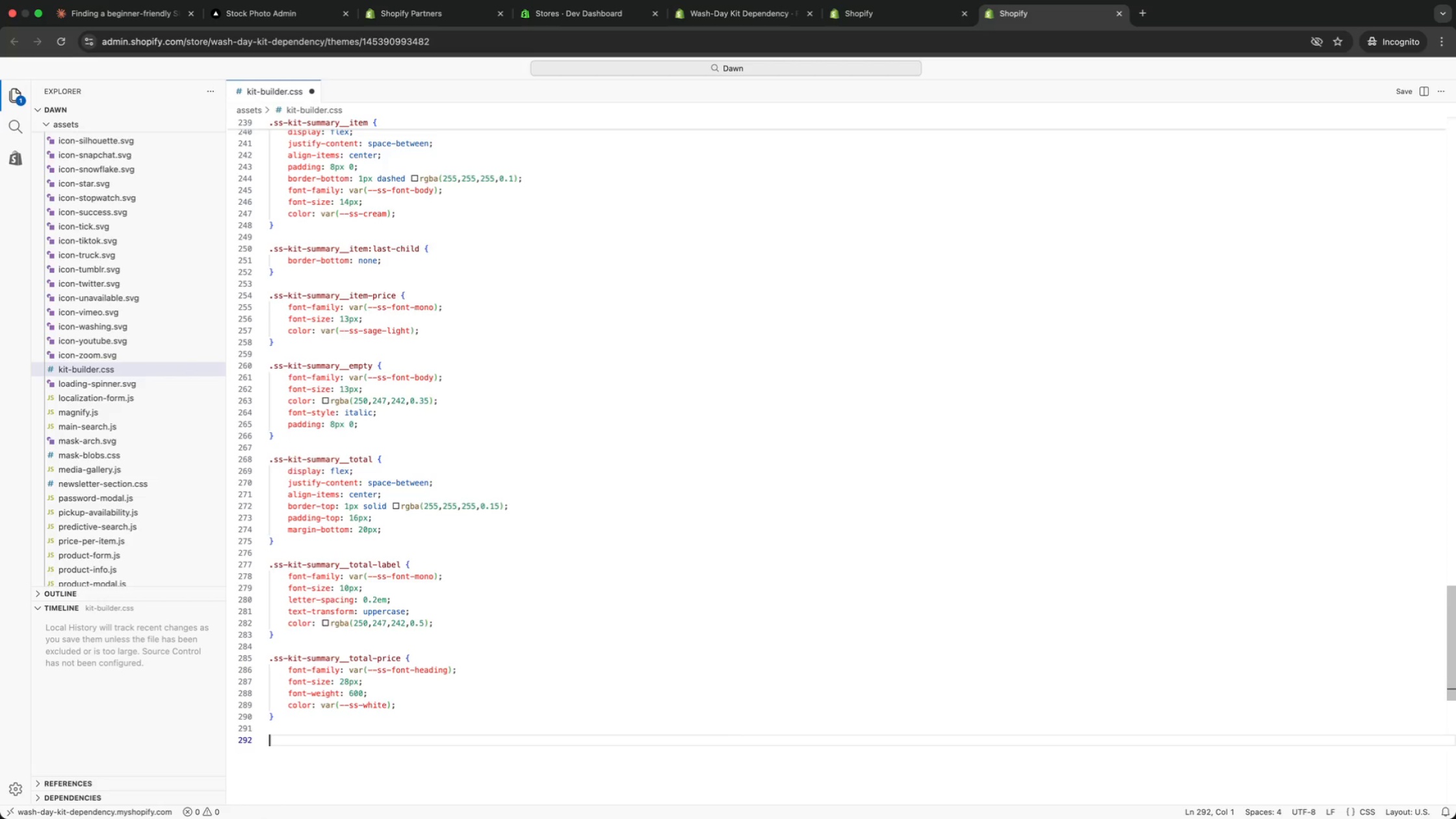 
type(kit)
key(Backspace)
 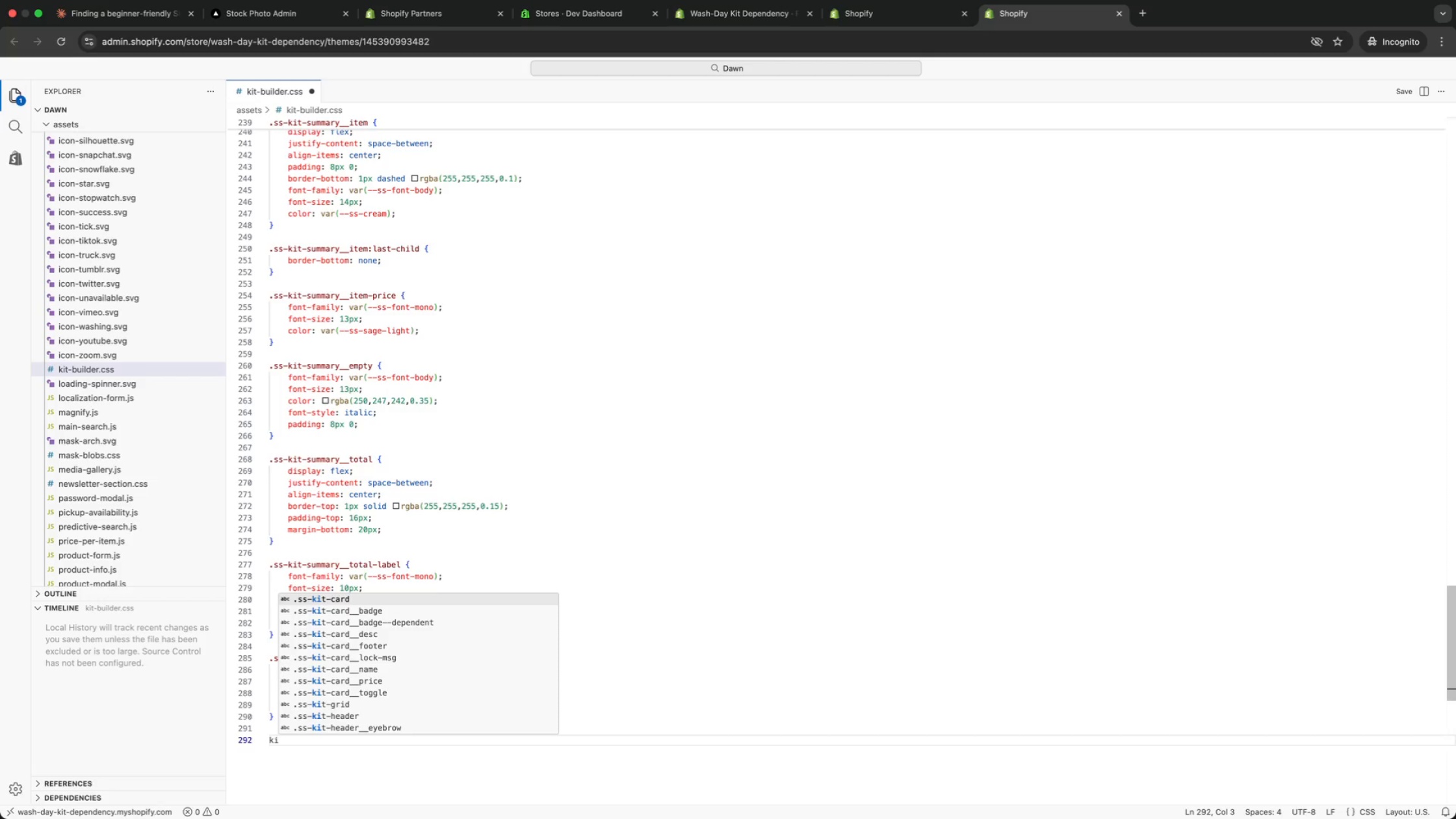 
key(Enter)
 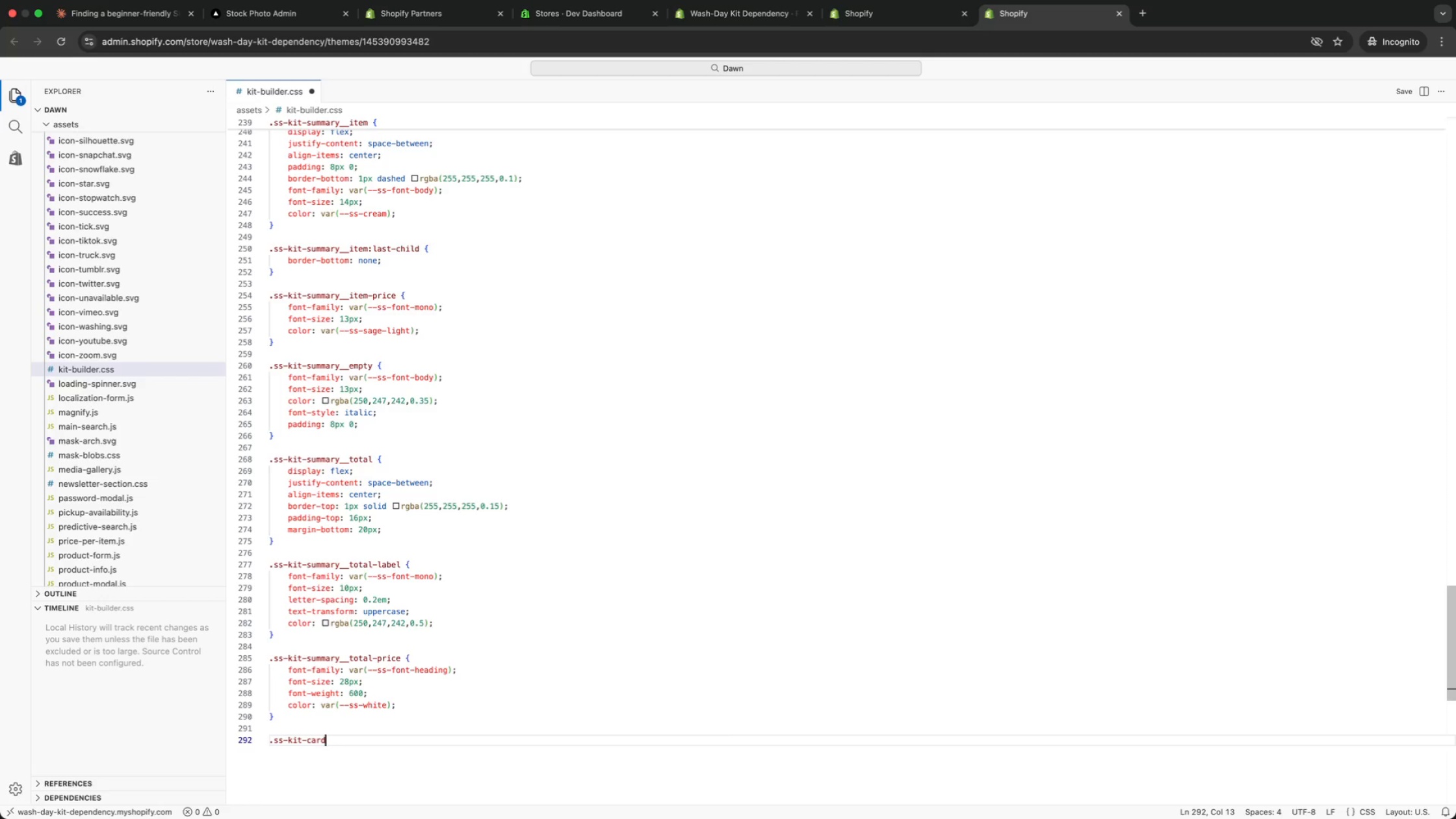 
key(Backspace)
key(Backspace)
key(Backspace)
key(Backspace)
type(btn {)
 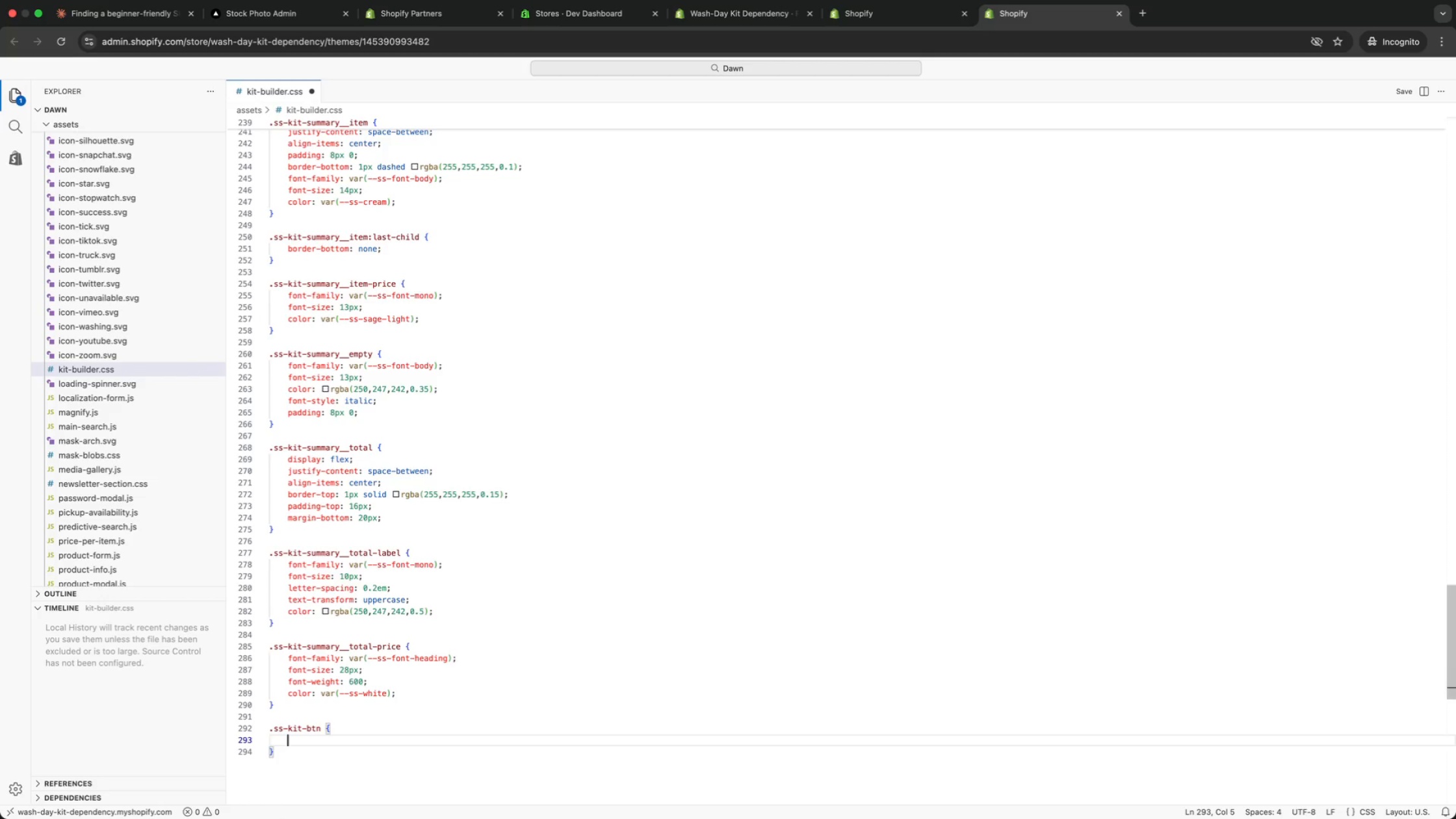 
 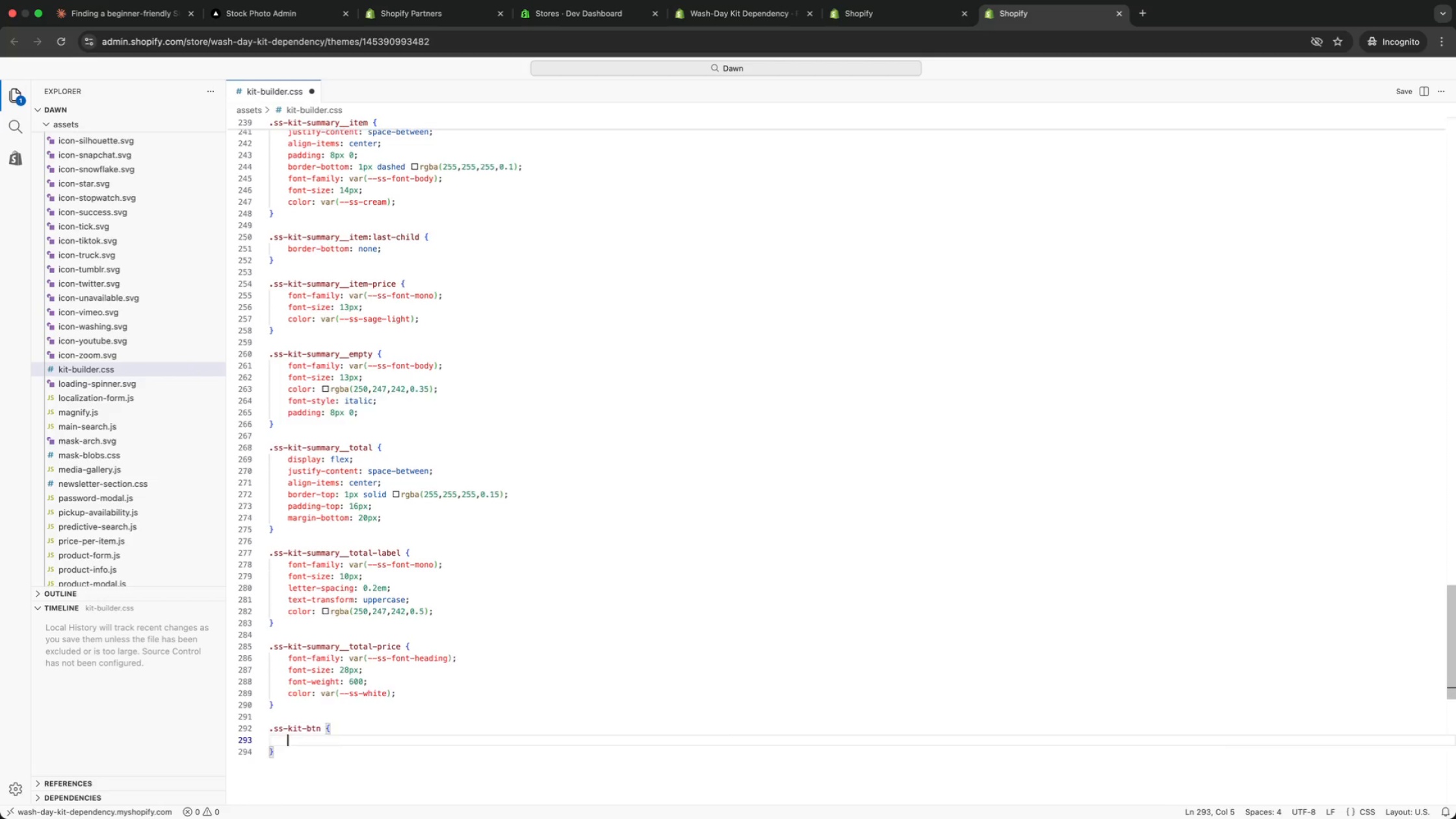 
key(Enter)
 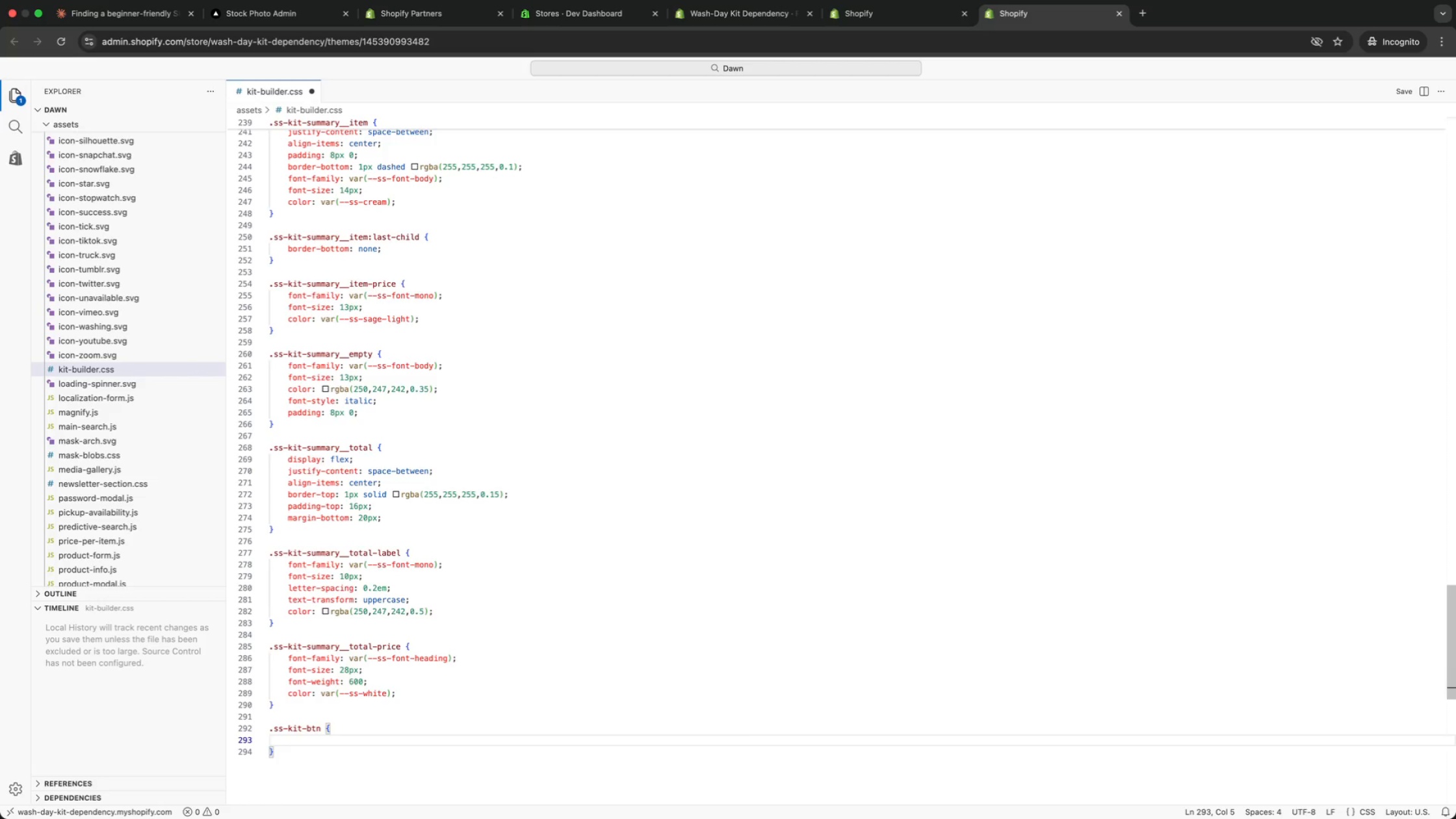 
type(dsi)
 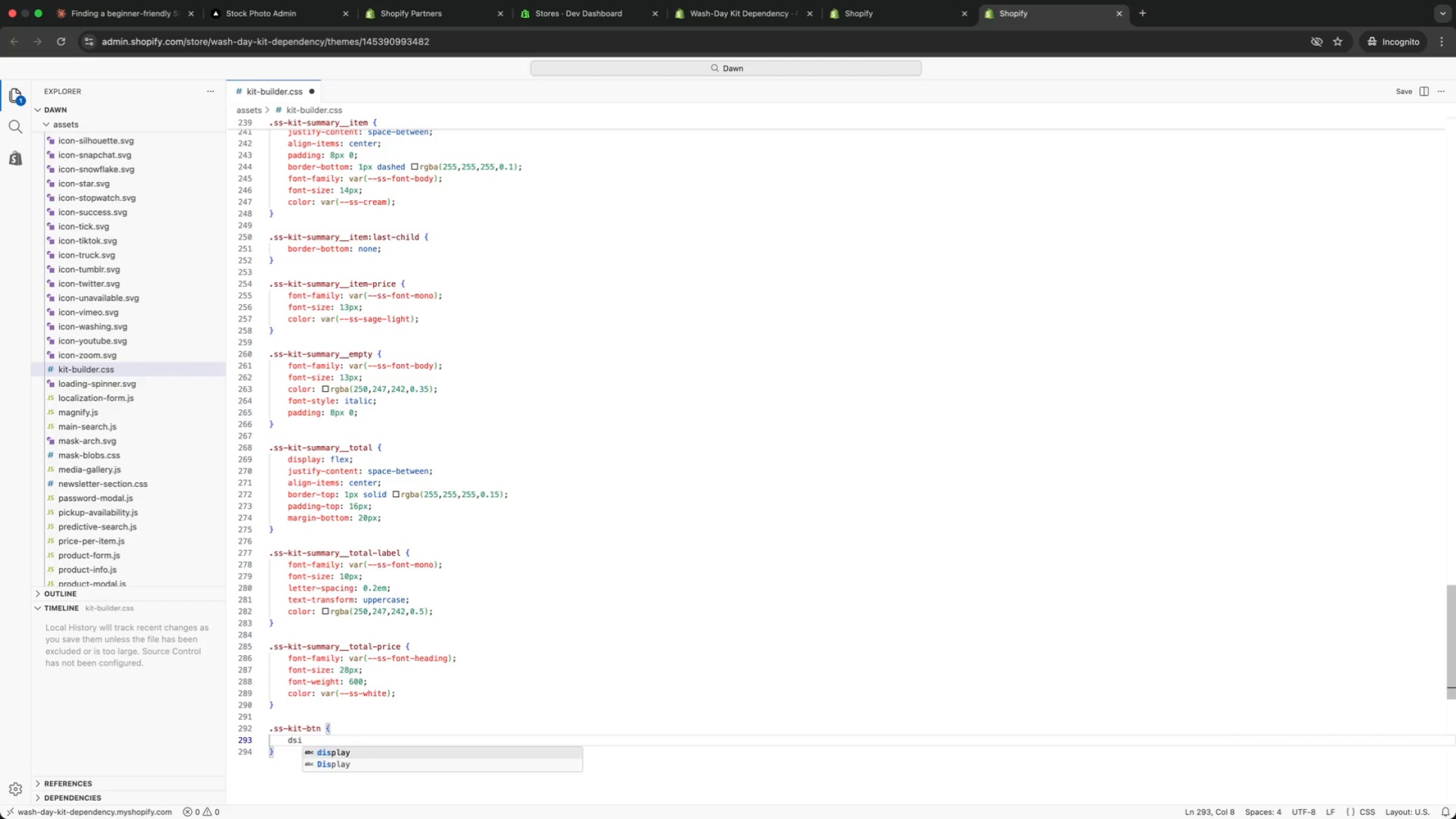 
key(Enter)
 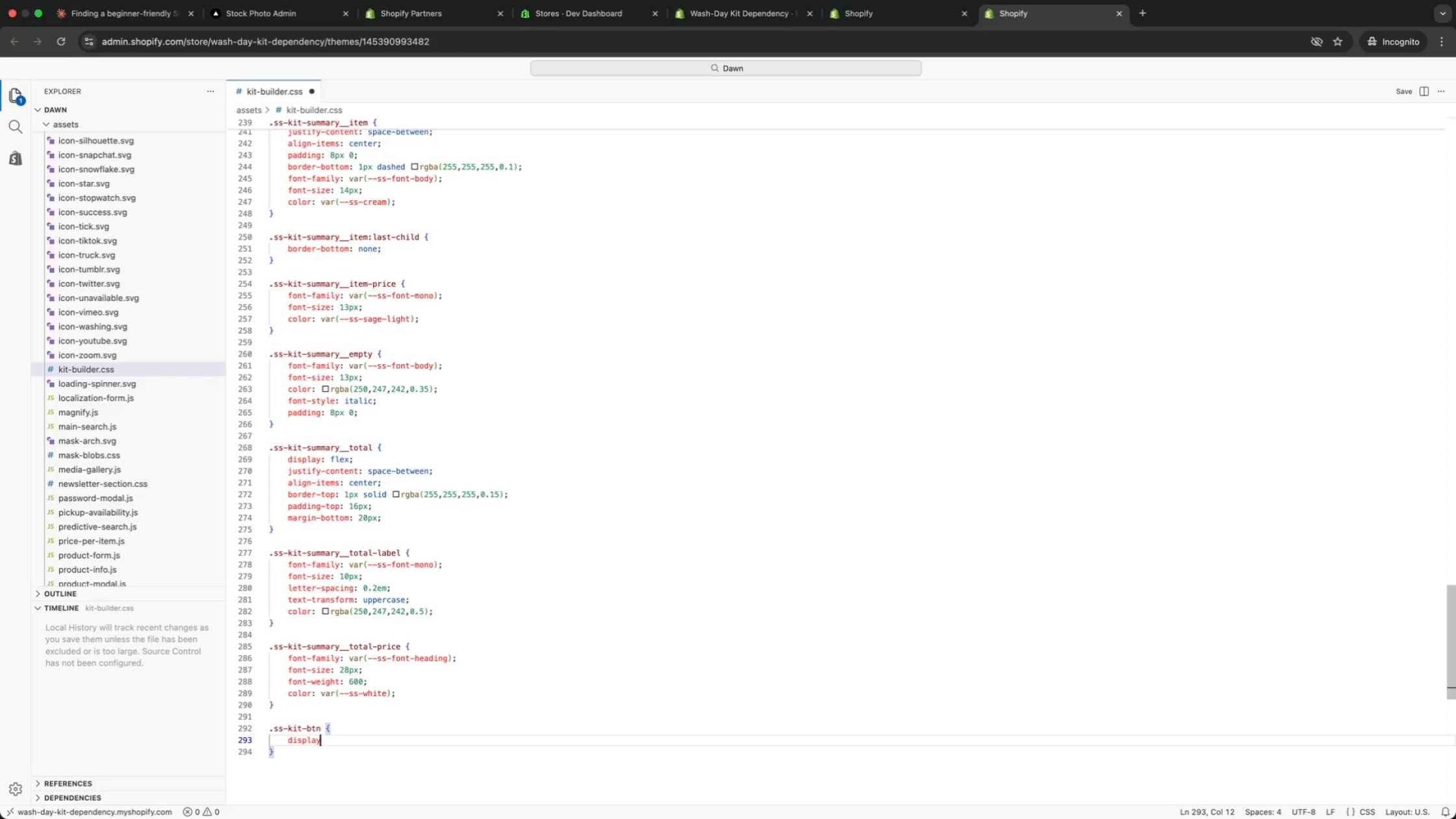 
type(: blo)
 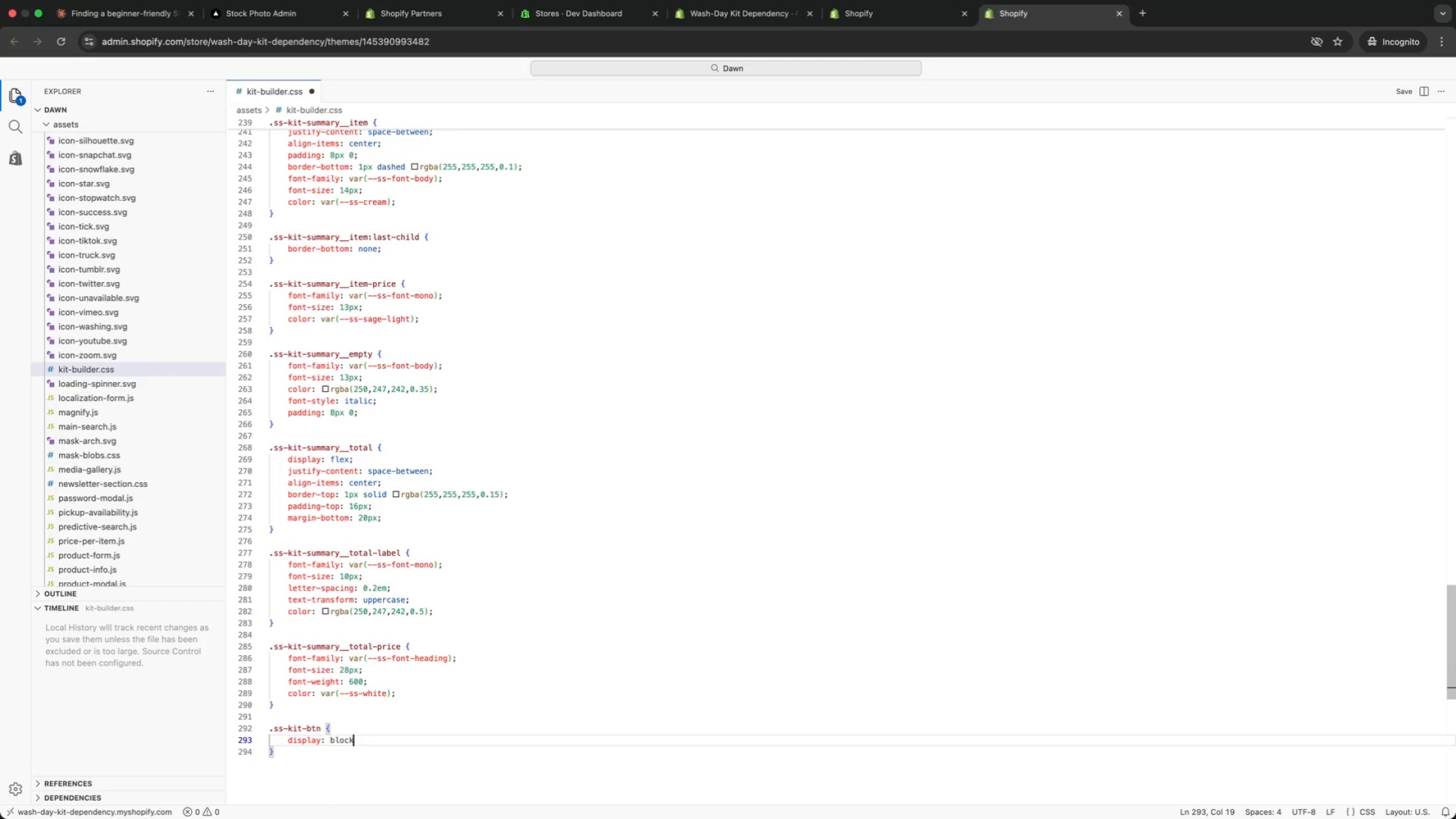 
key(Enter)
 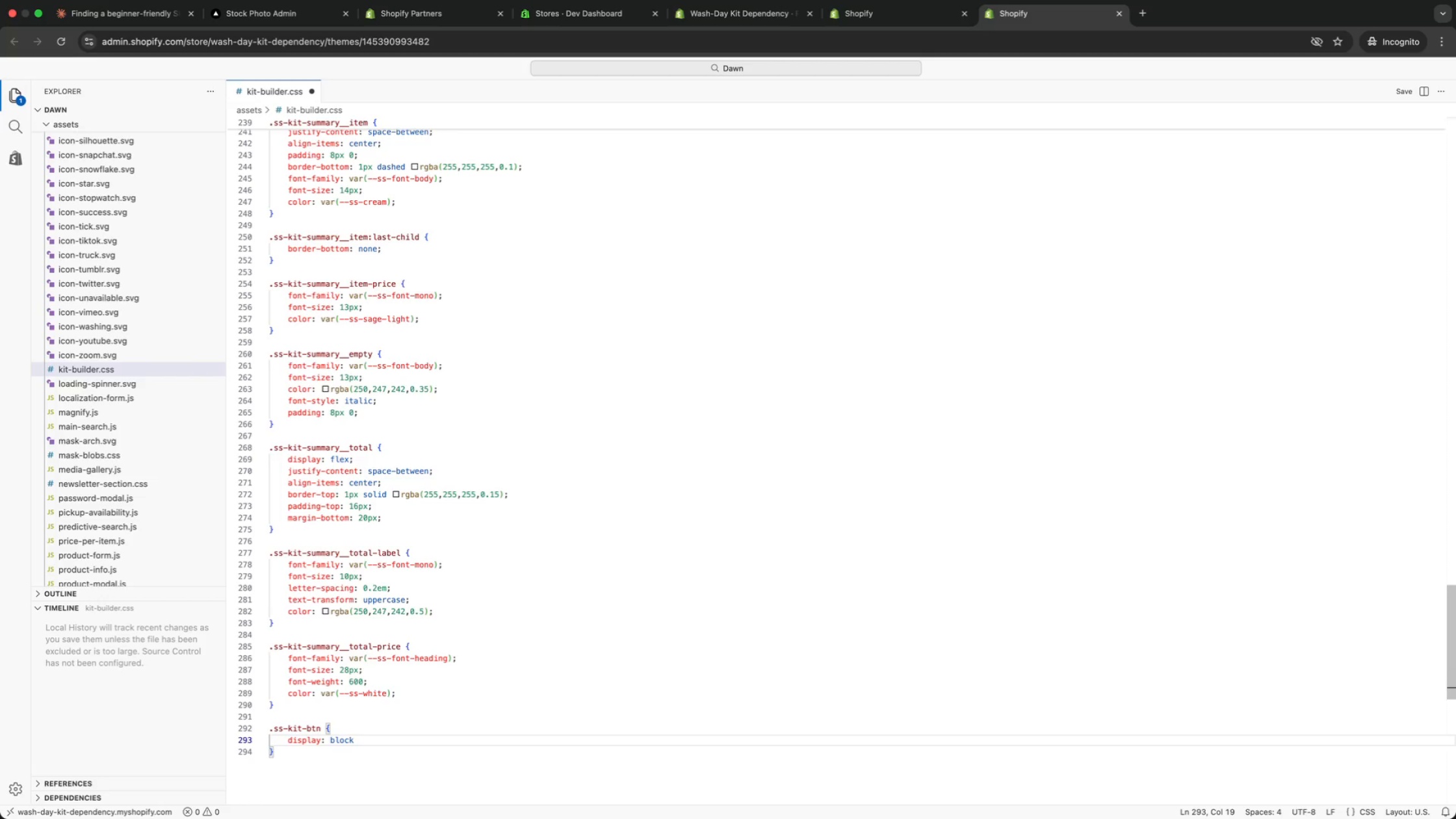 
key(Semicolon)
 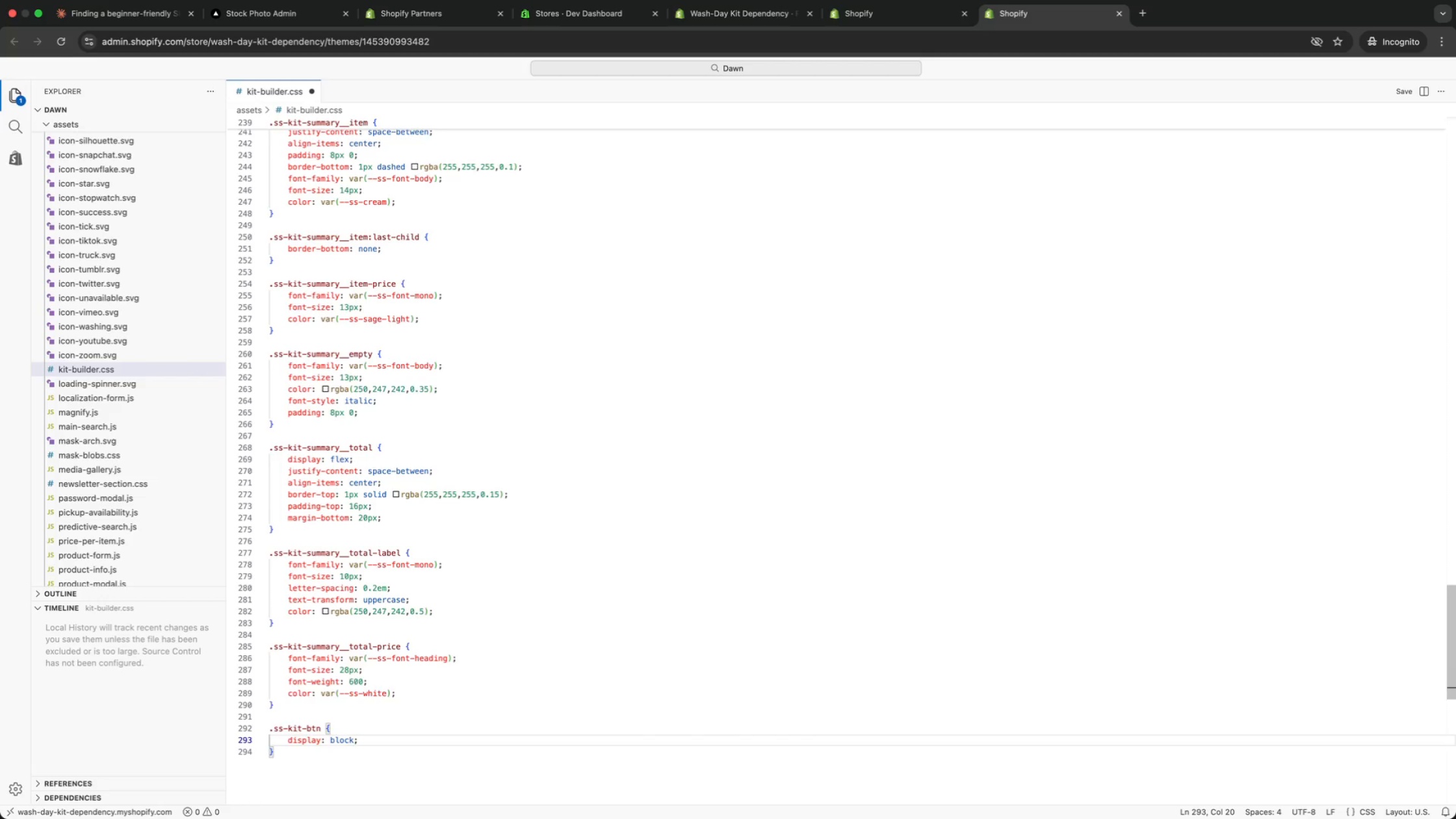 
key(Enter)
 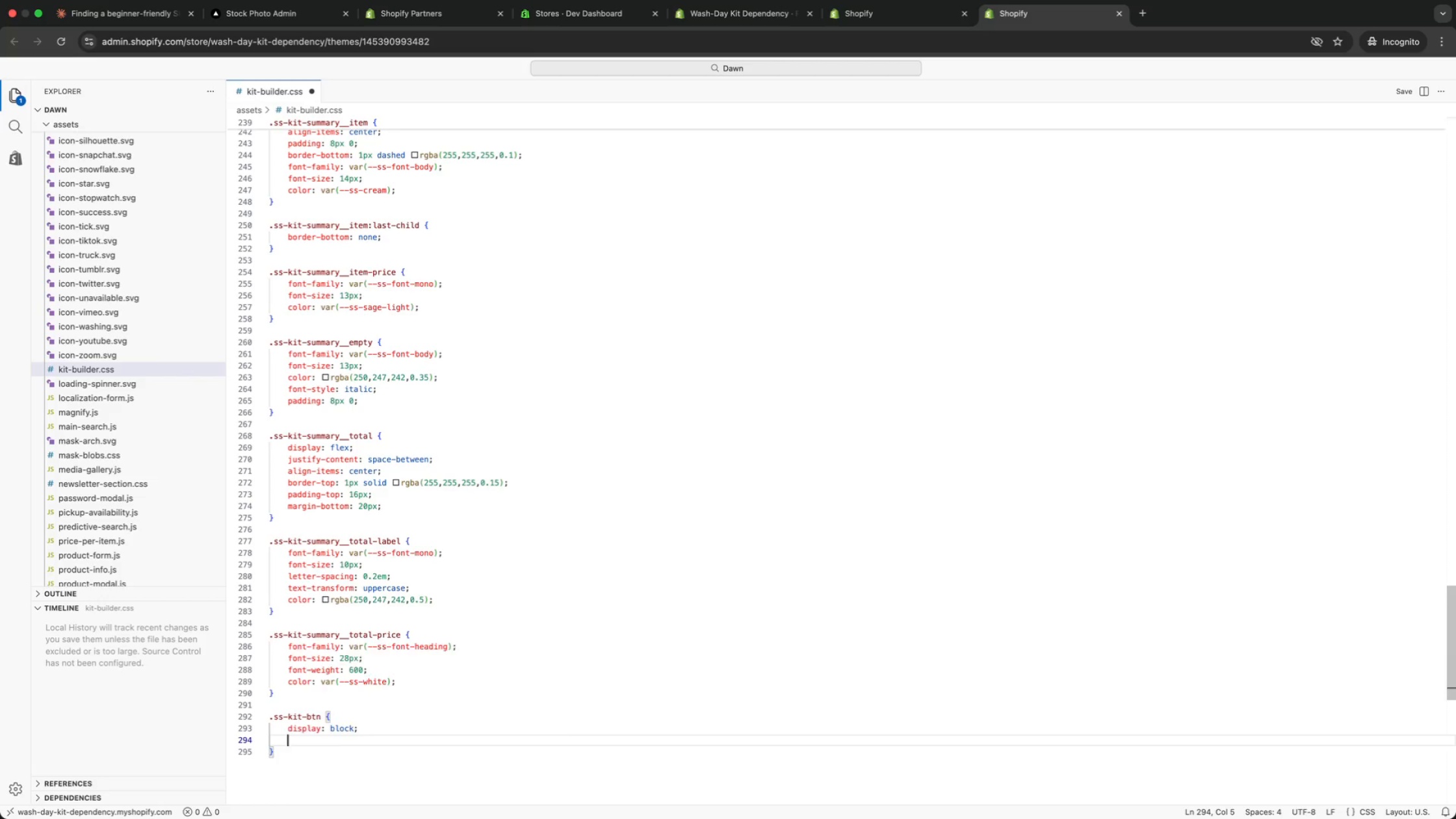 
type(width)
 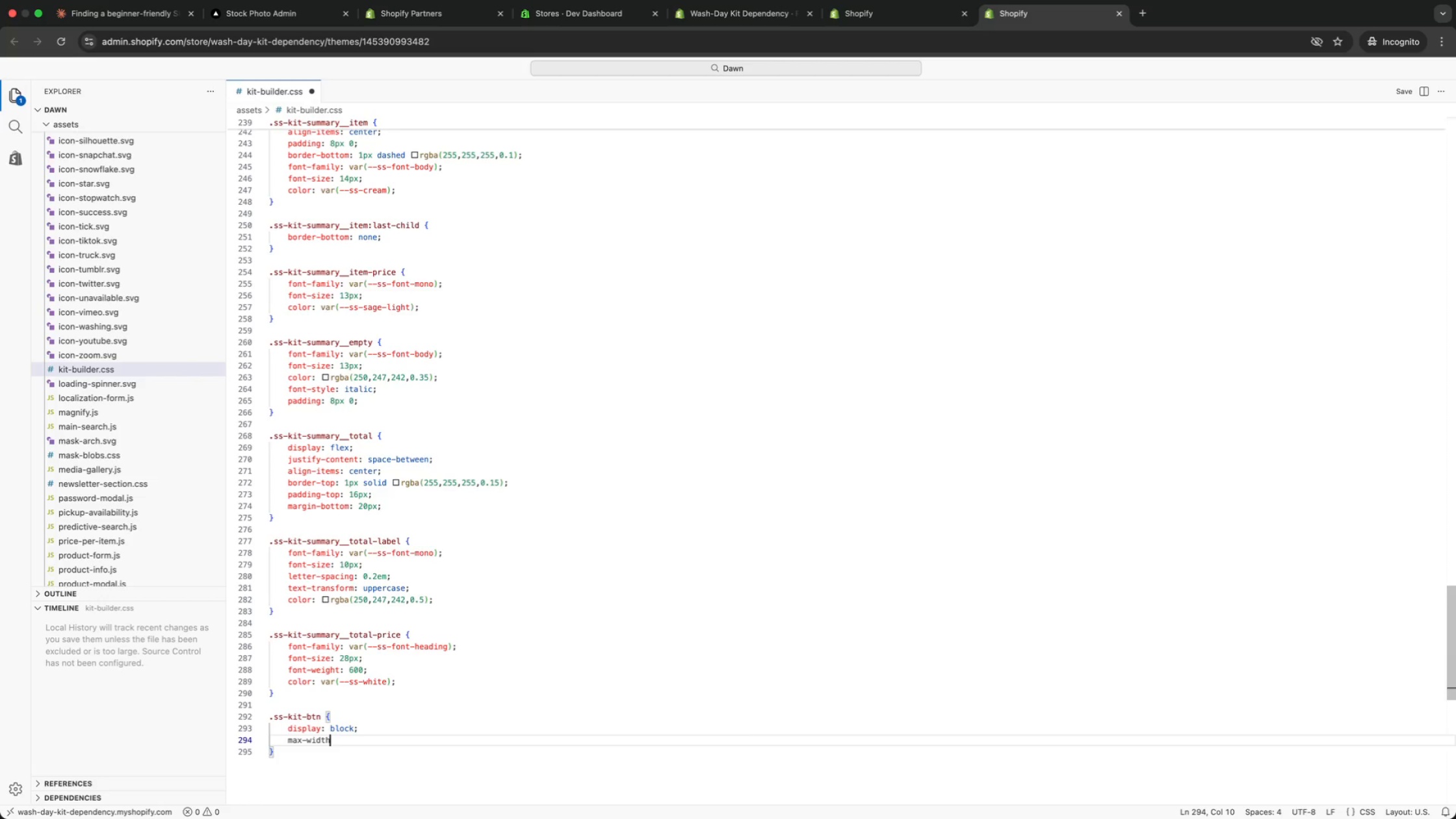 
key(Enter)
 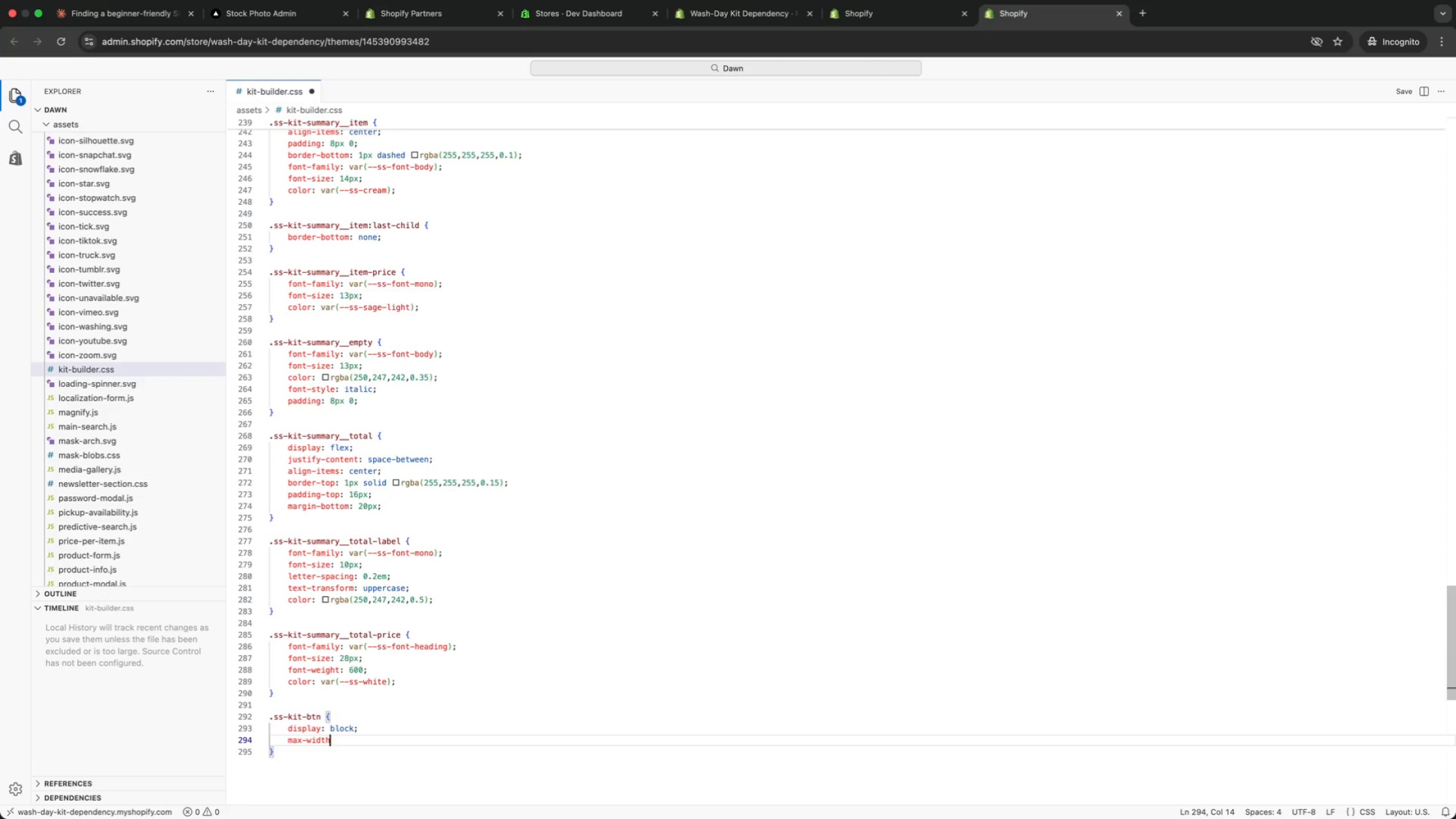 
hold_key(key=ShiftRight, duration=0.86)
 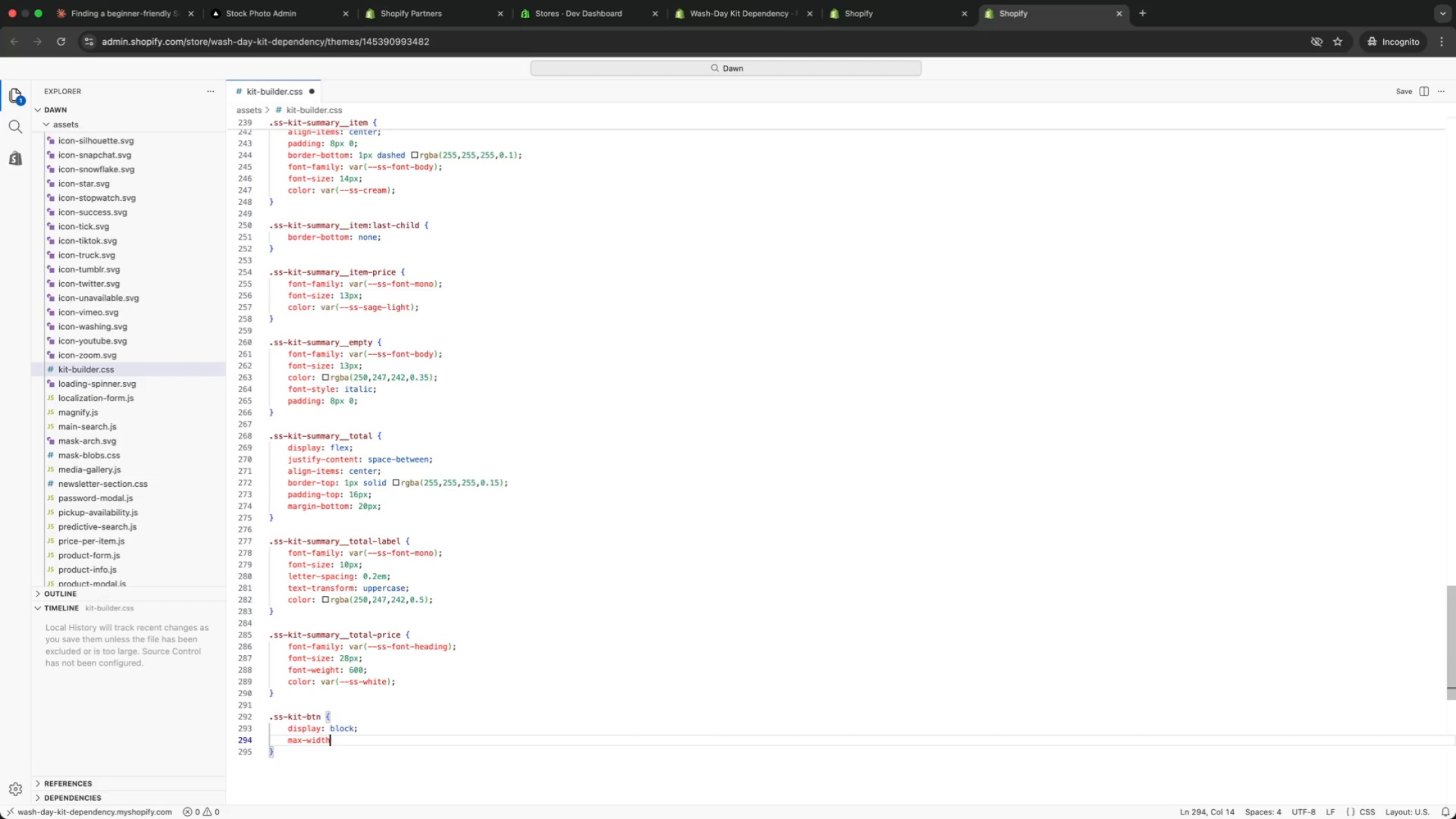 
key(Backspace)
key(Backspace)
key(Backspace)
key(Backspace)
key(Backspace)
key(Backspace)
key(Backspace)
key(Backspace)
key(Backspace)
type(width: 100%;)
 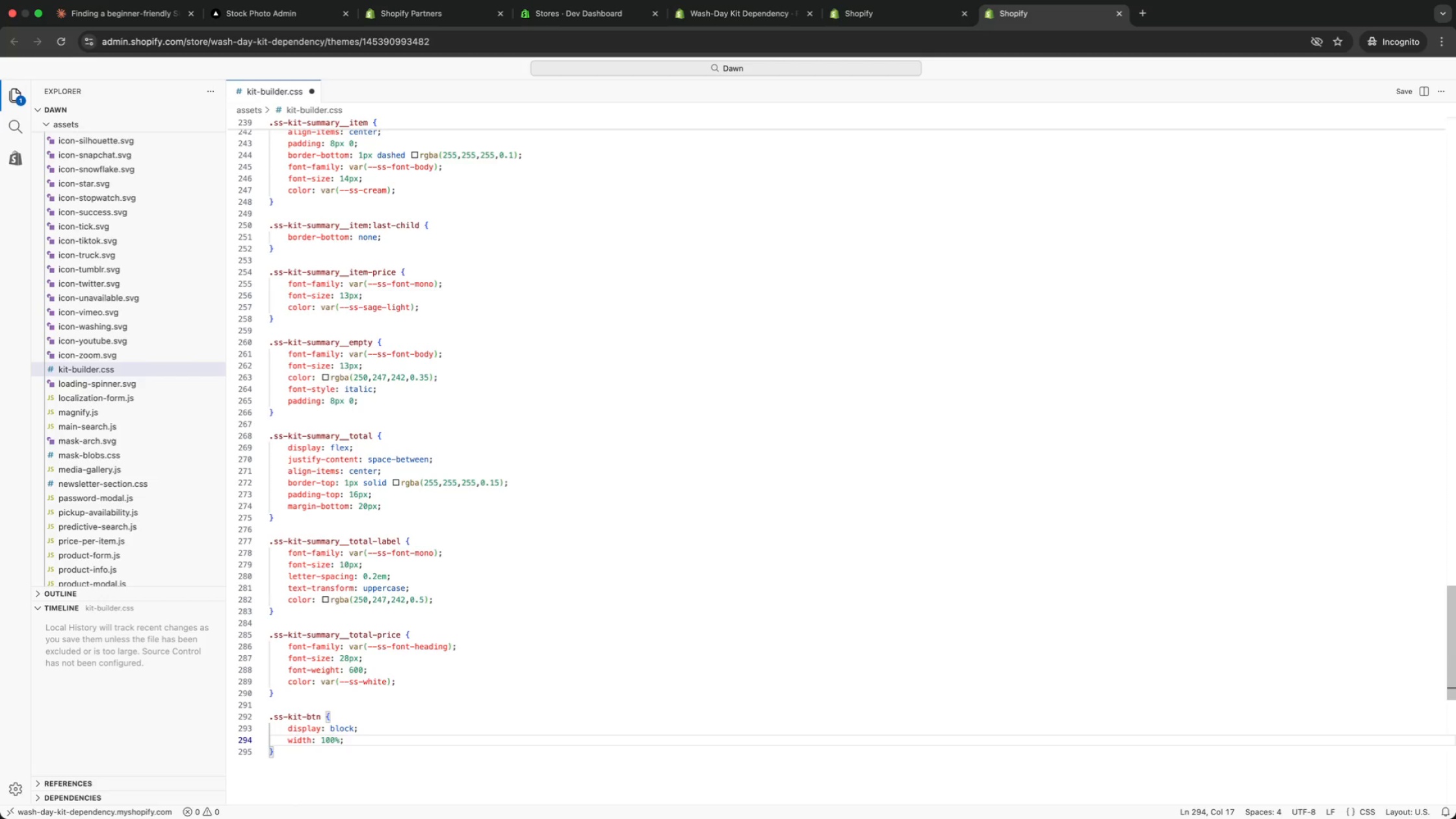 
key(Enter)
 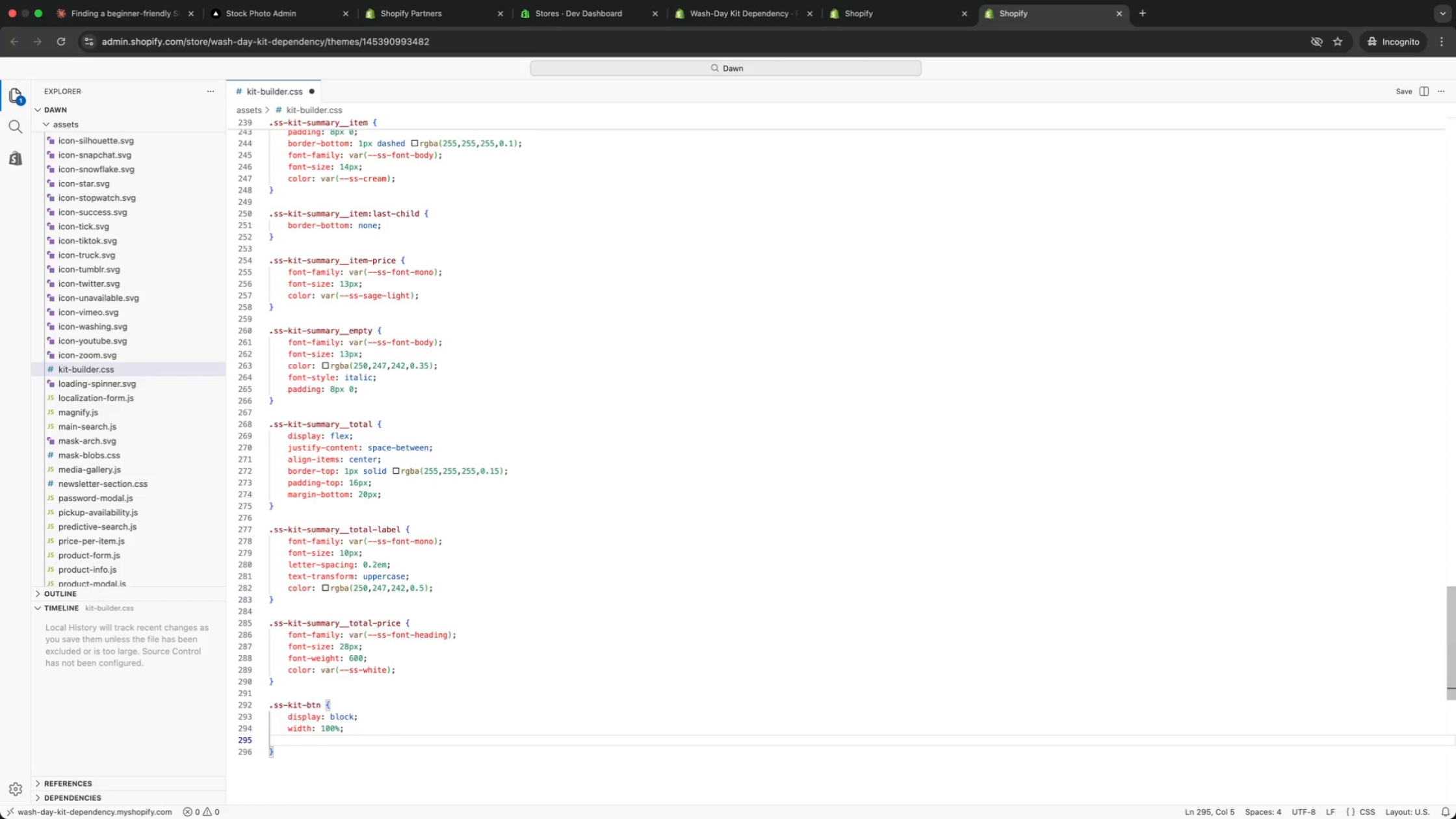 
type(padd)
 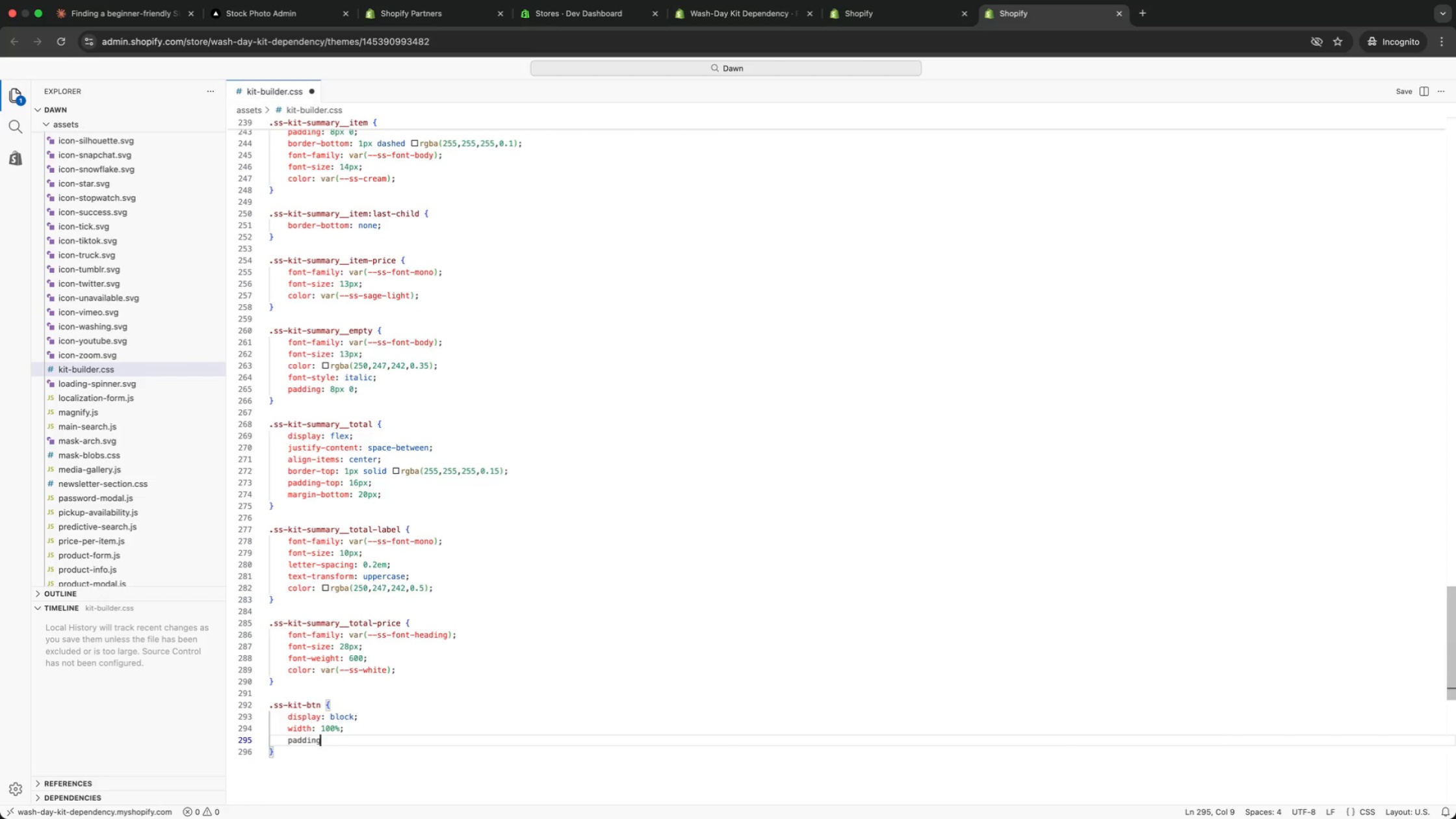 
key(Enter)
 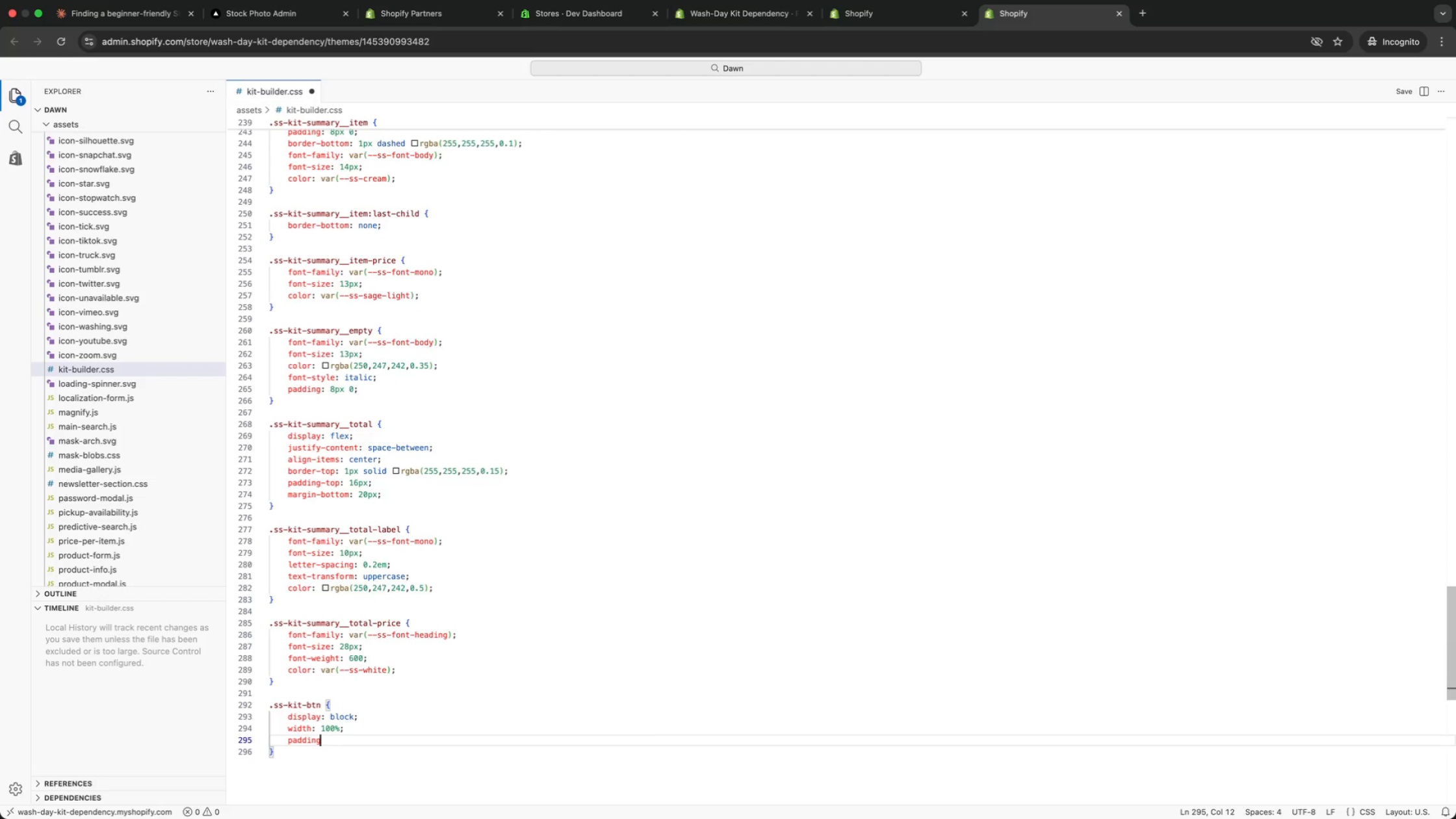 
type(: 16px 20px;)
 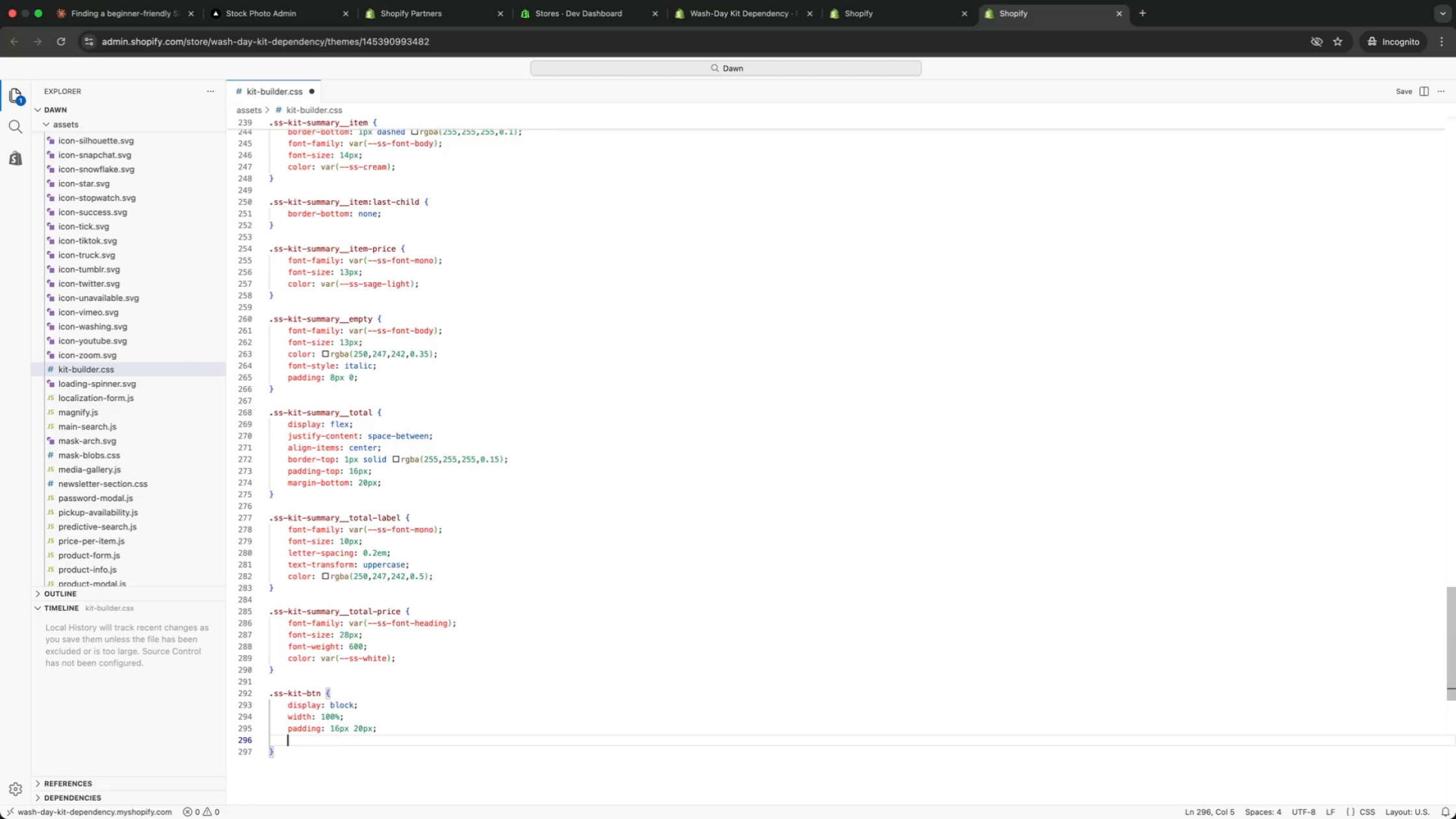 
key(Enter)
 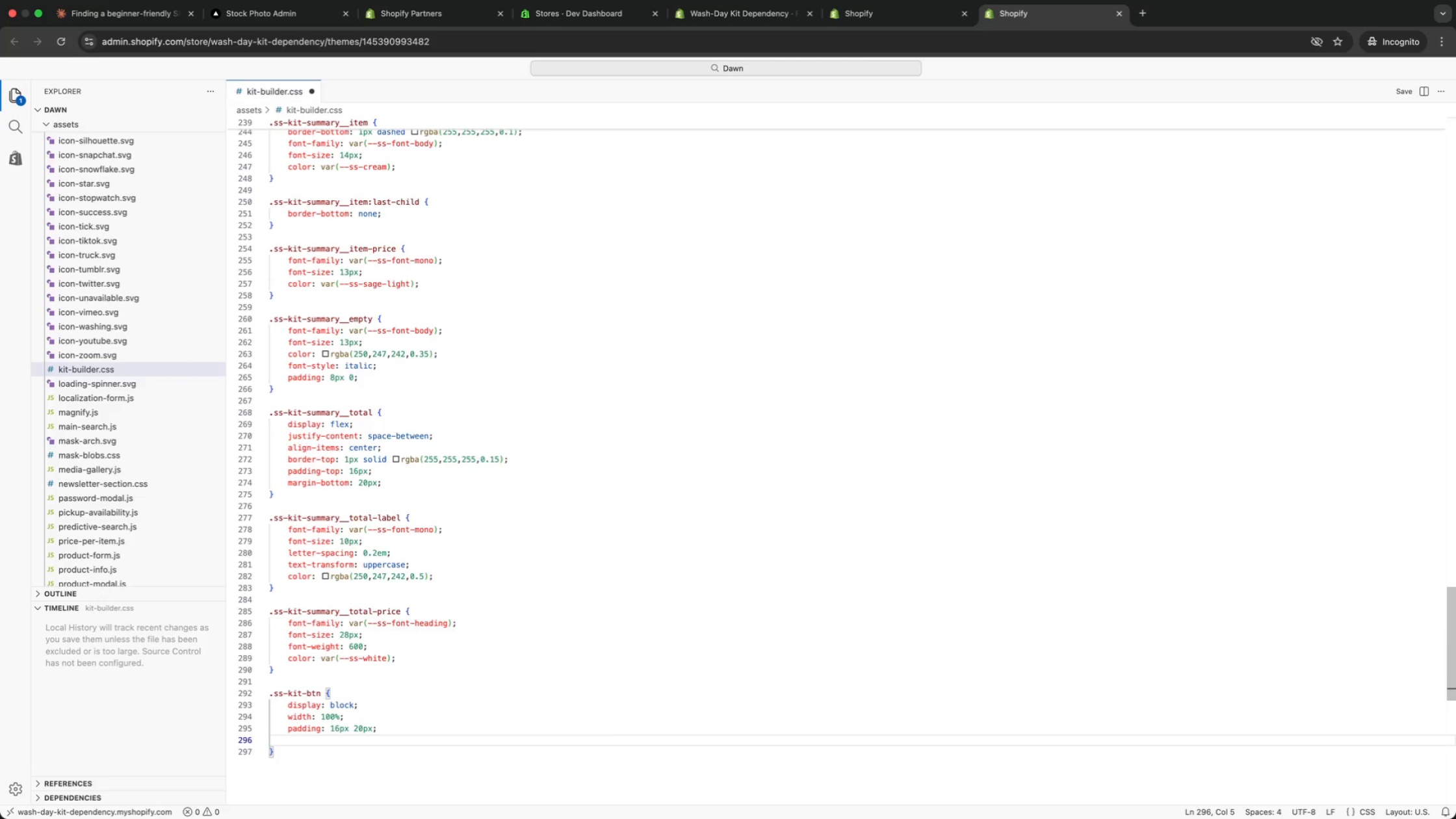 
type(back)
 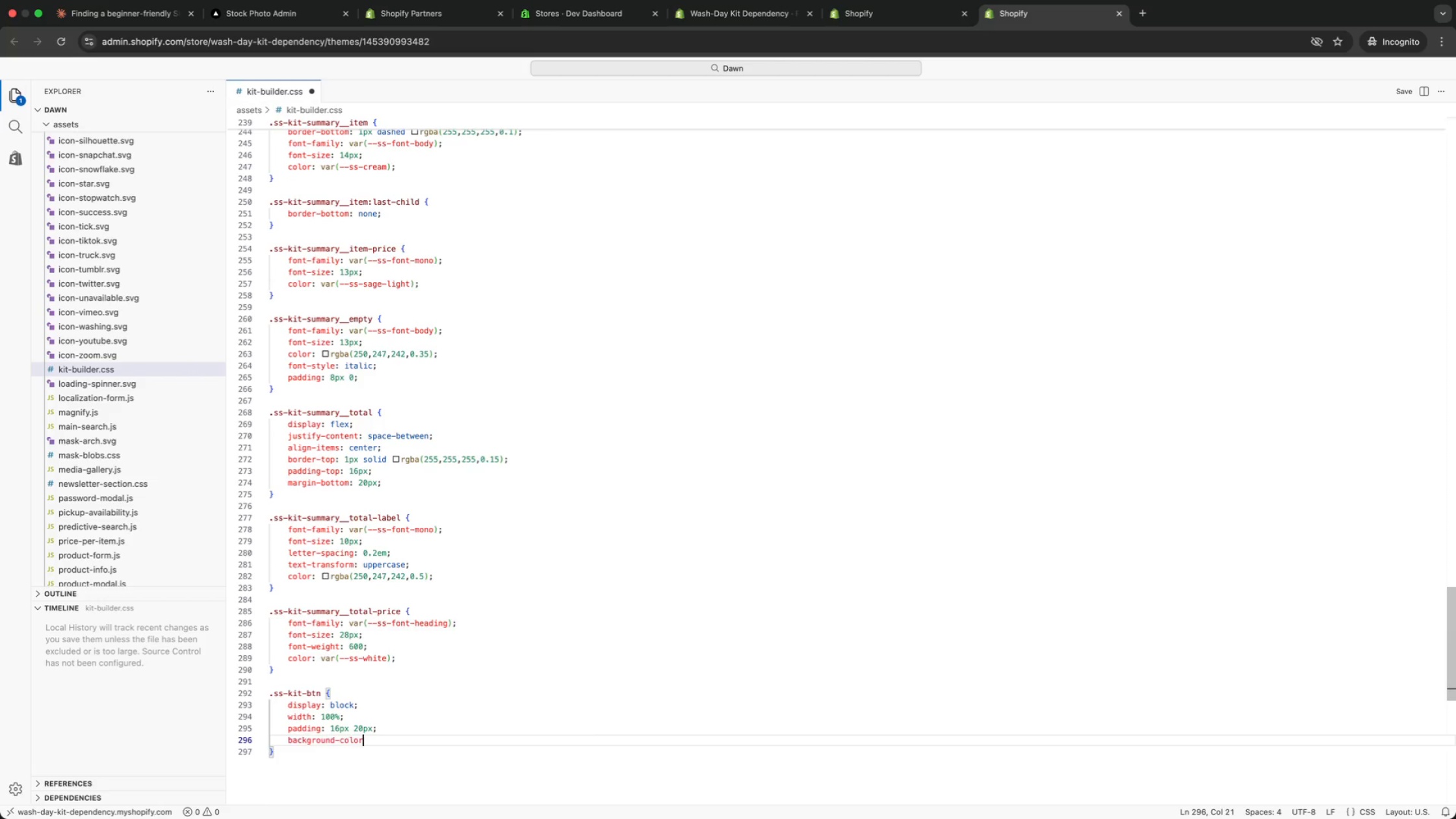 
key(Enter)
 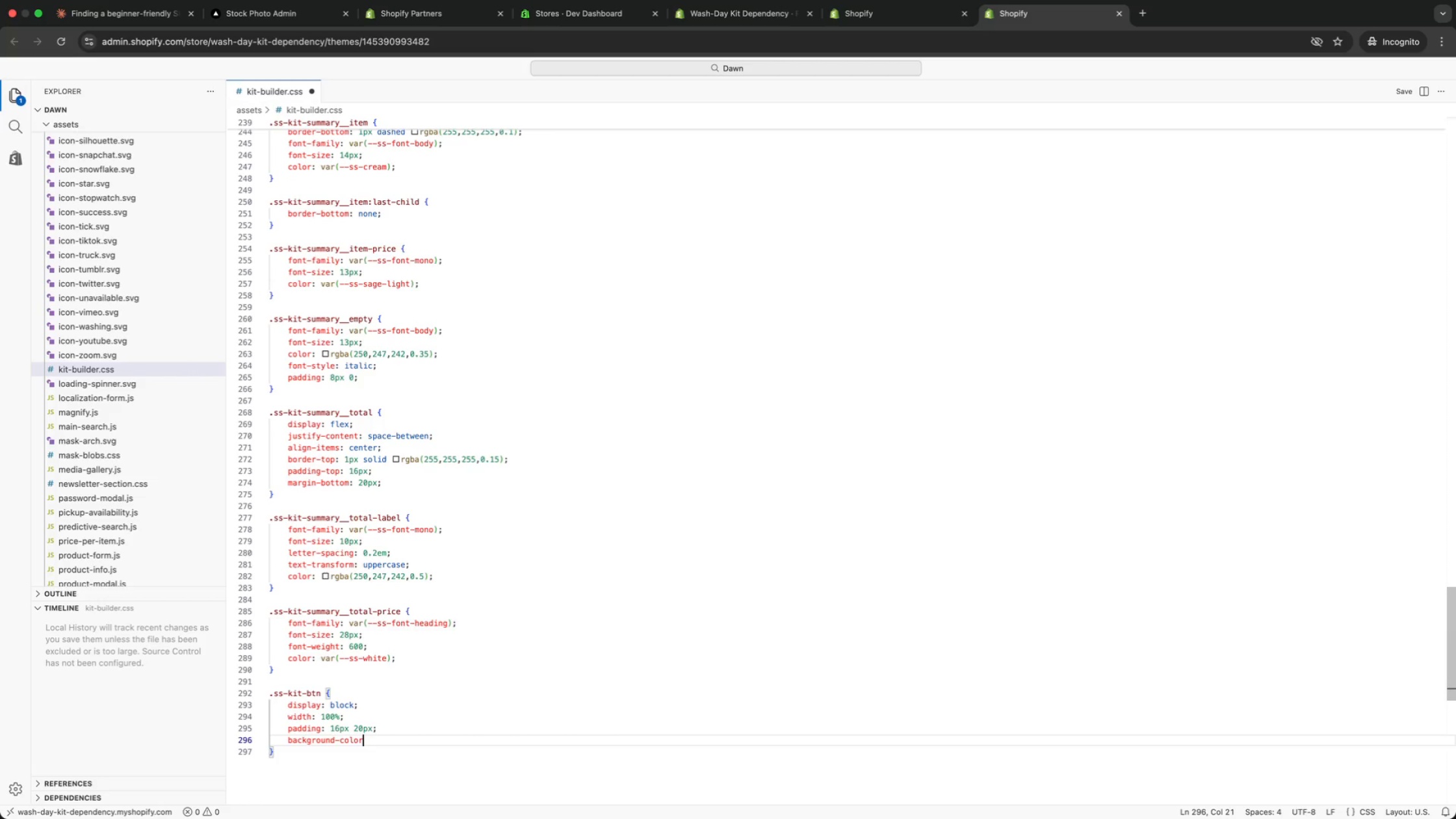 
type(: var(sage)
 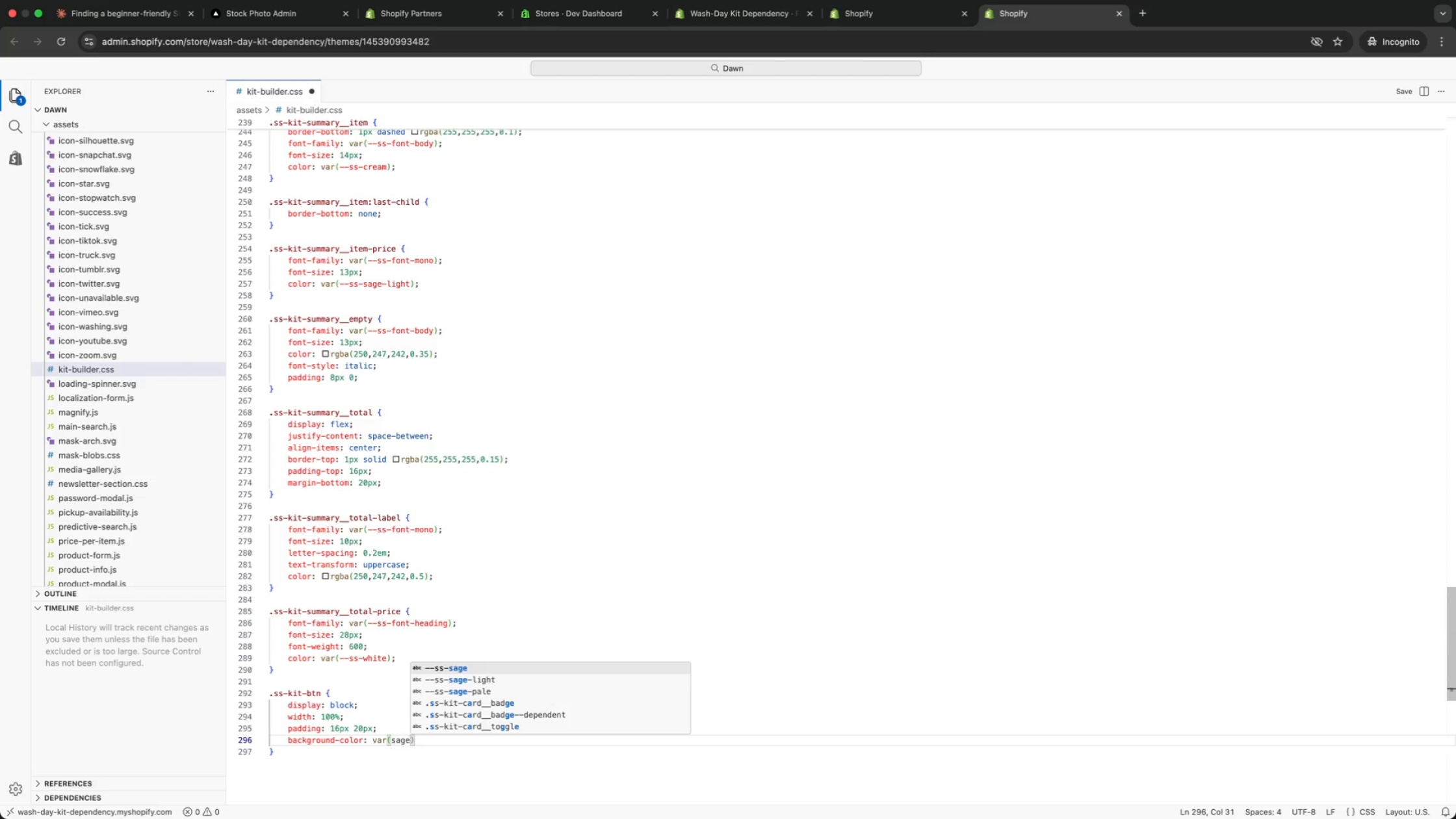 
key(Enter)
 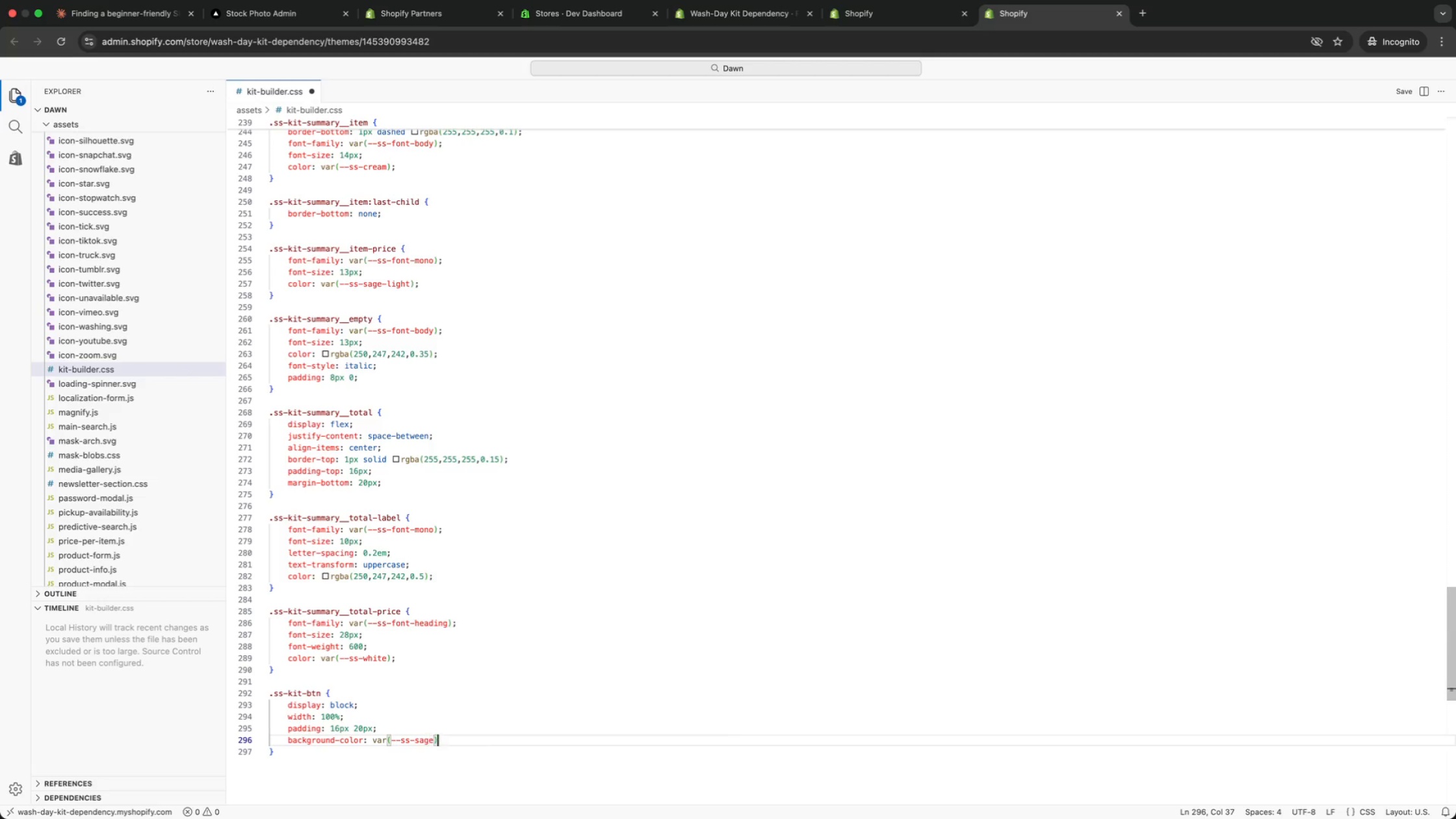 
key(ArrowRight)
 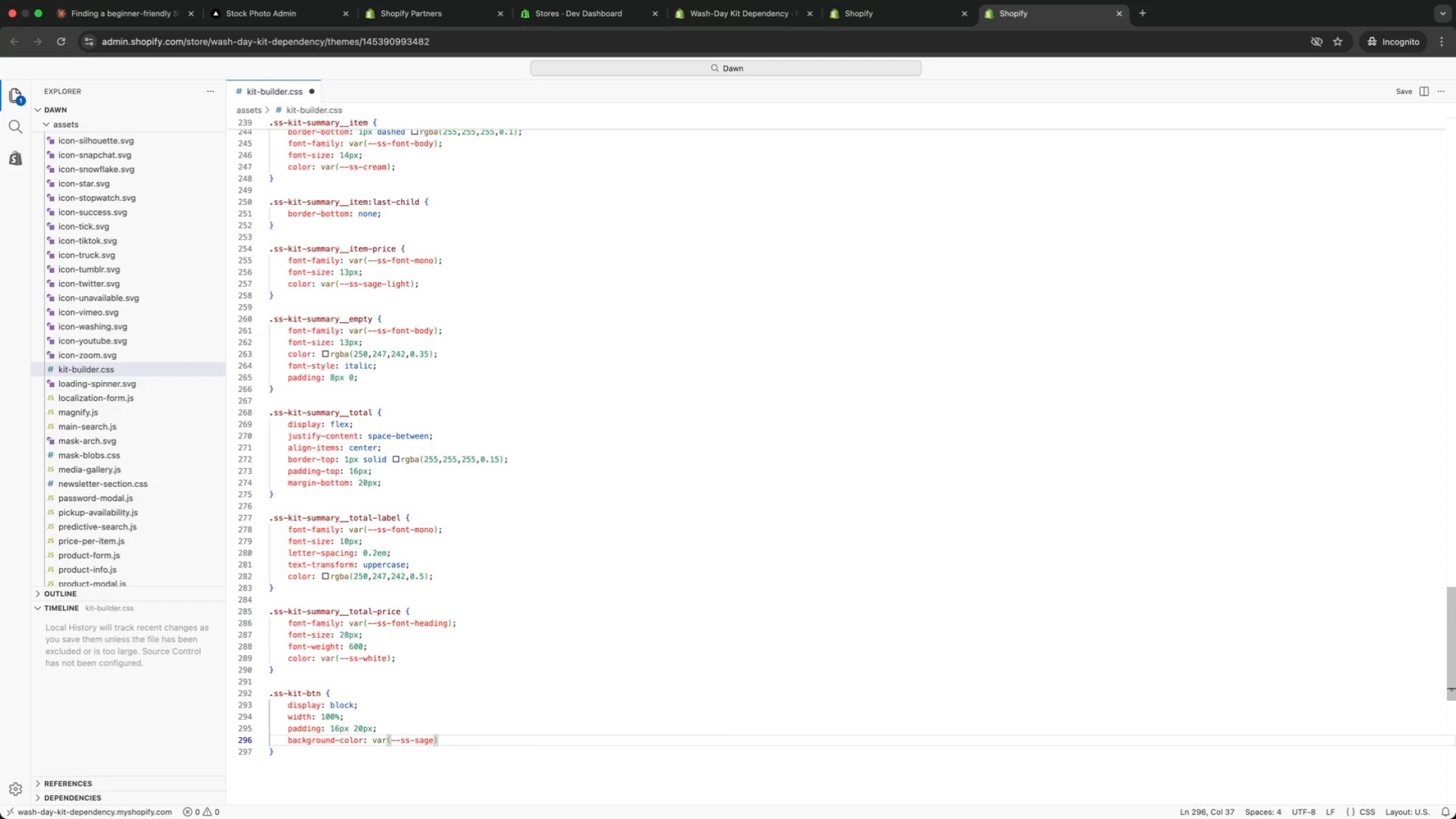 
key(Semicolon)
 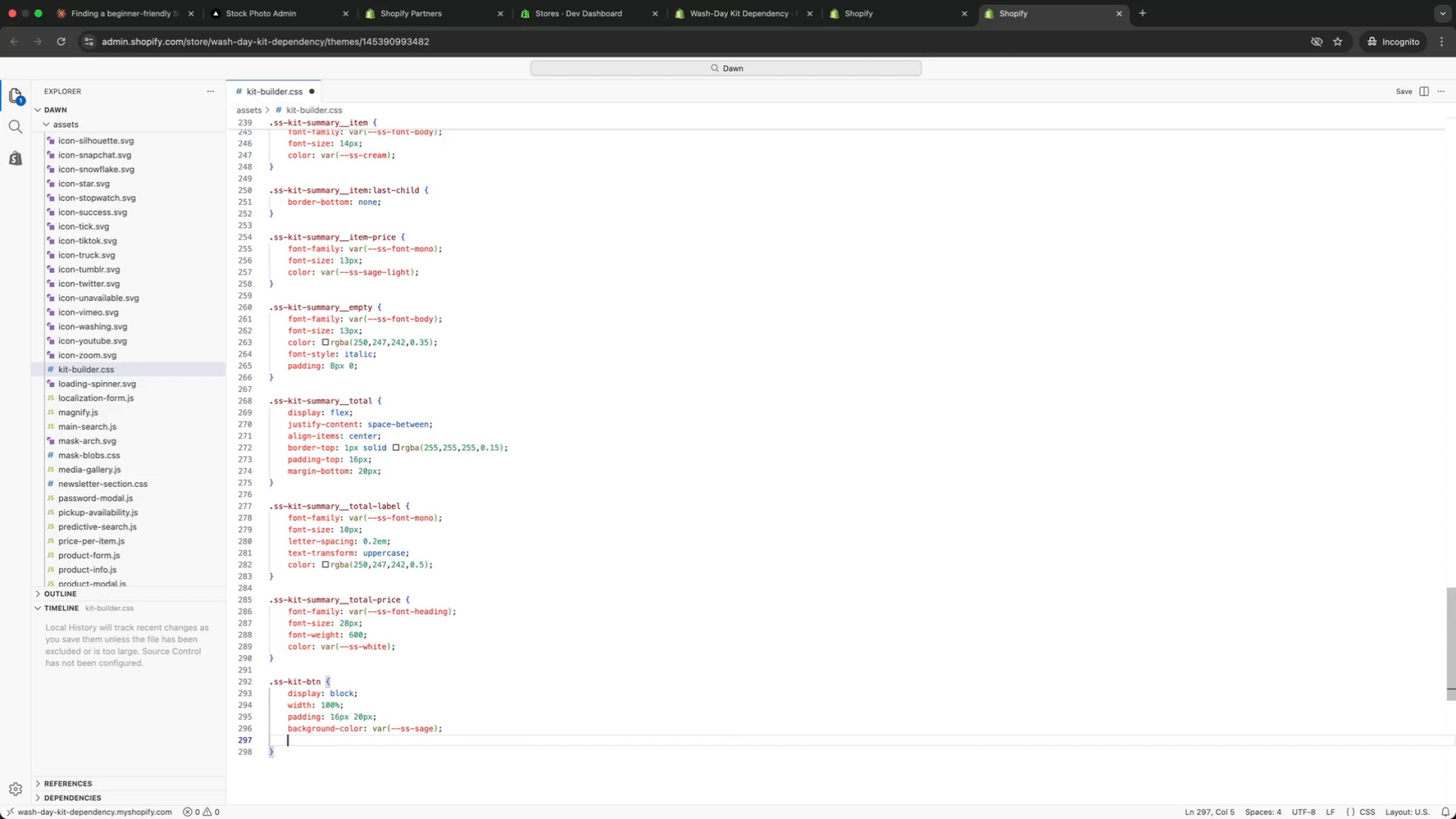 
key(Enter)
 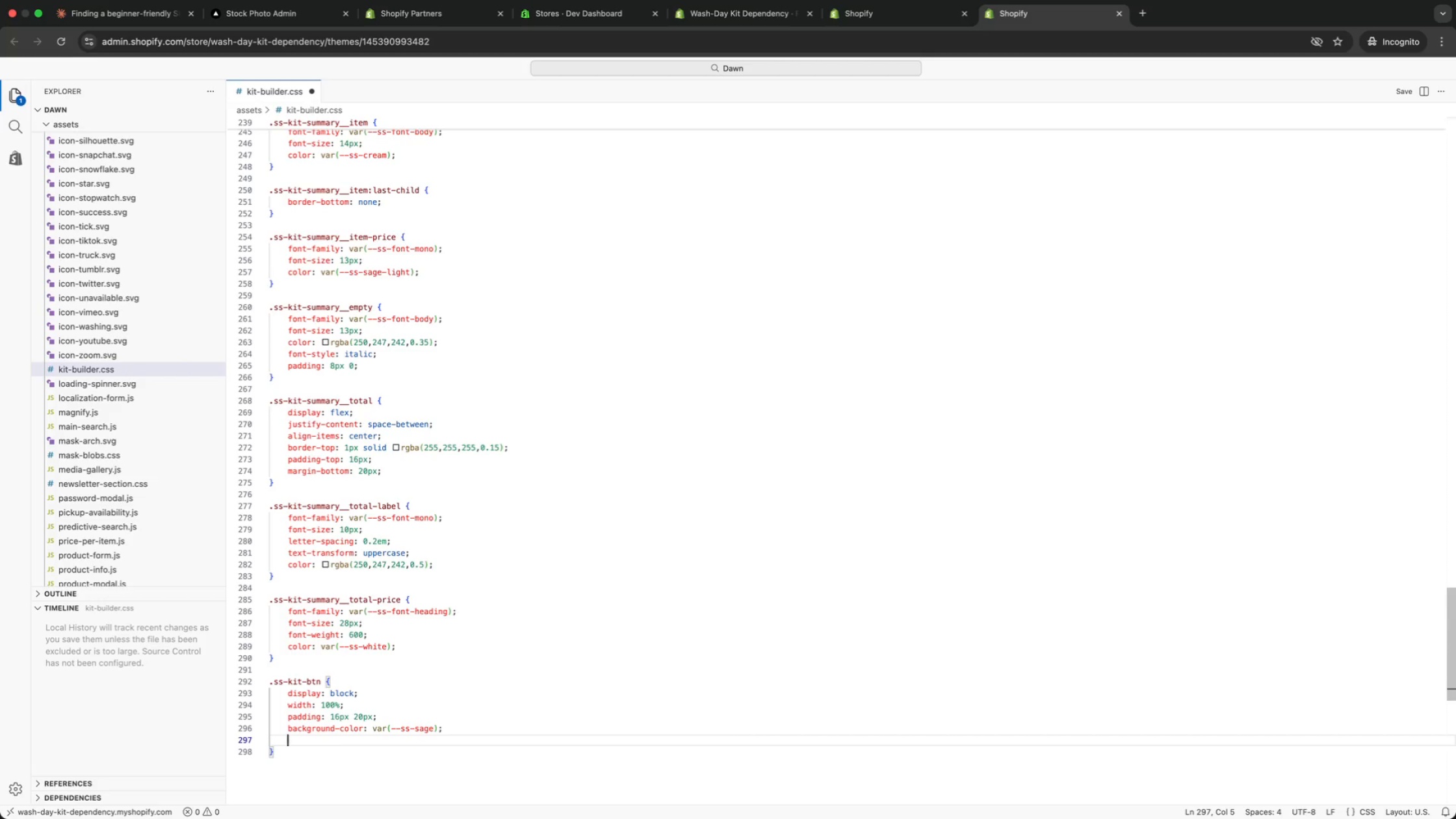 
type(color: var(white)
 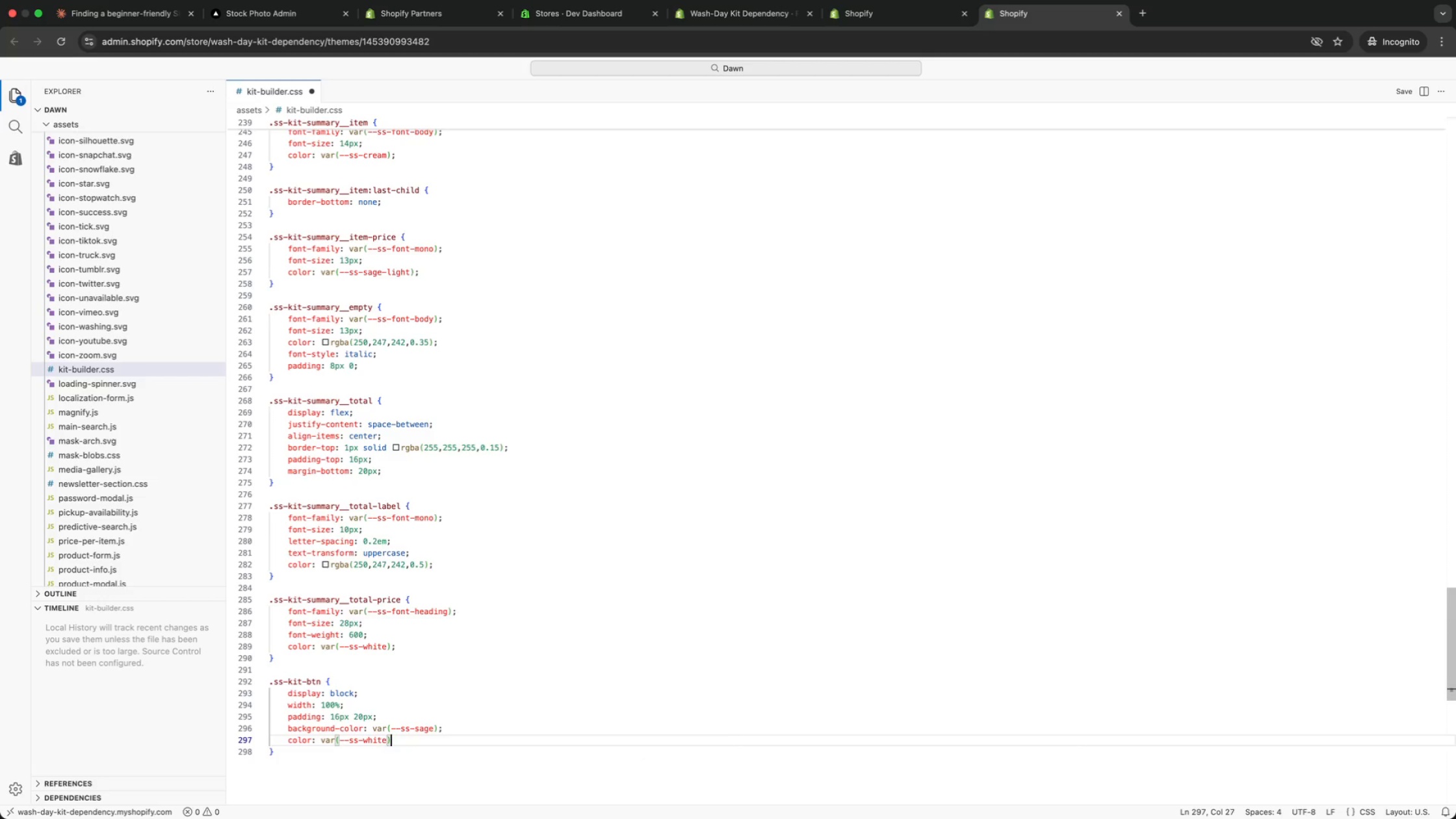 
 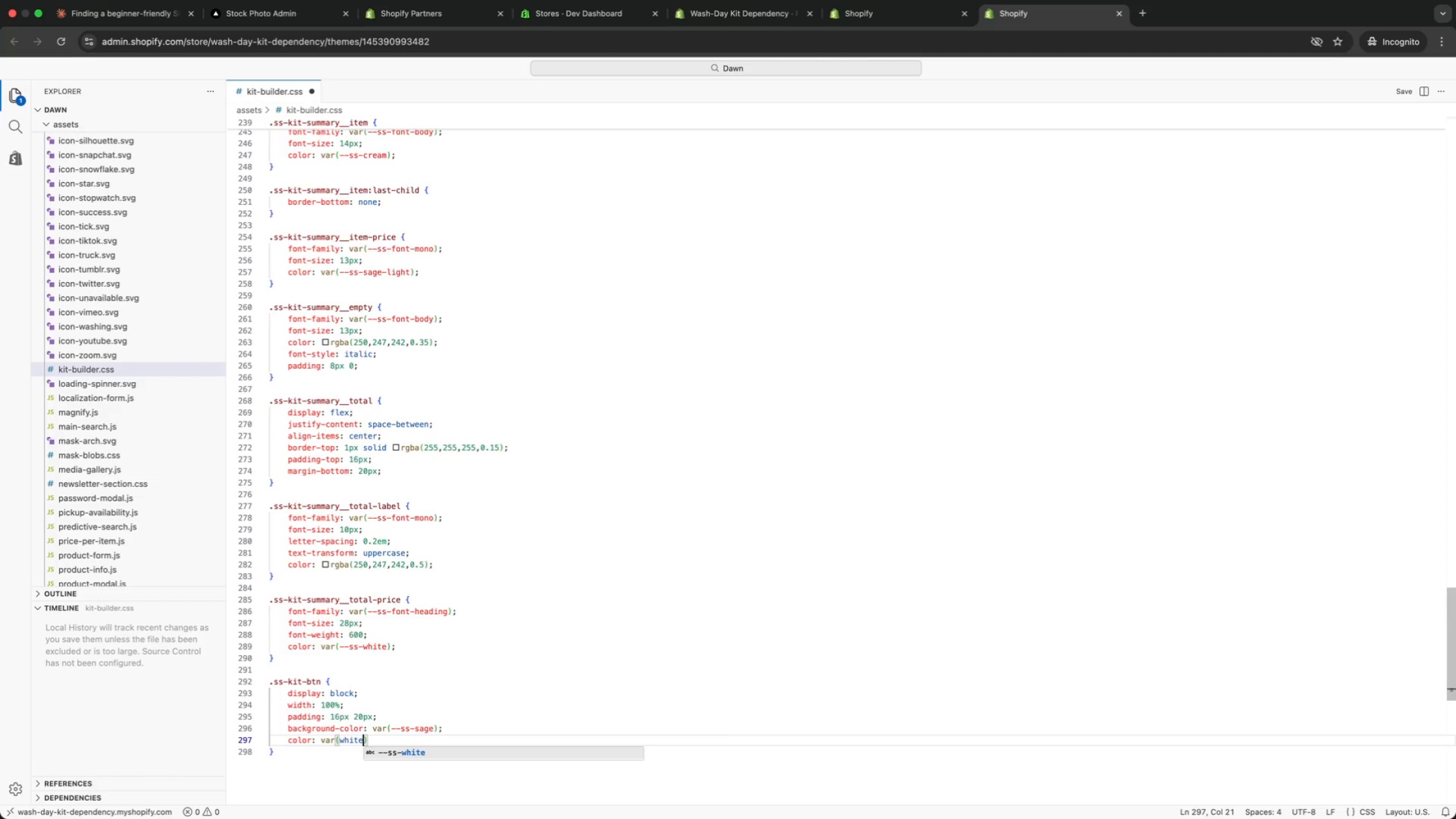 
key(Enter)
 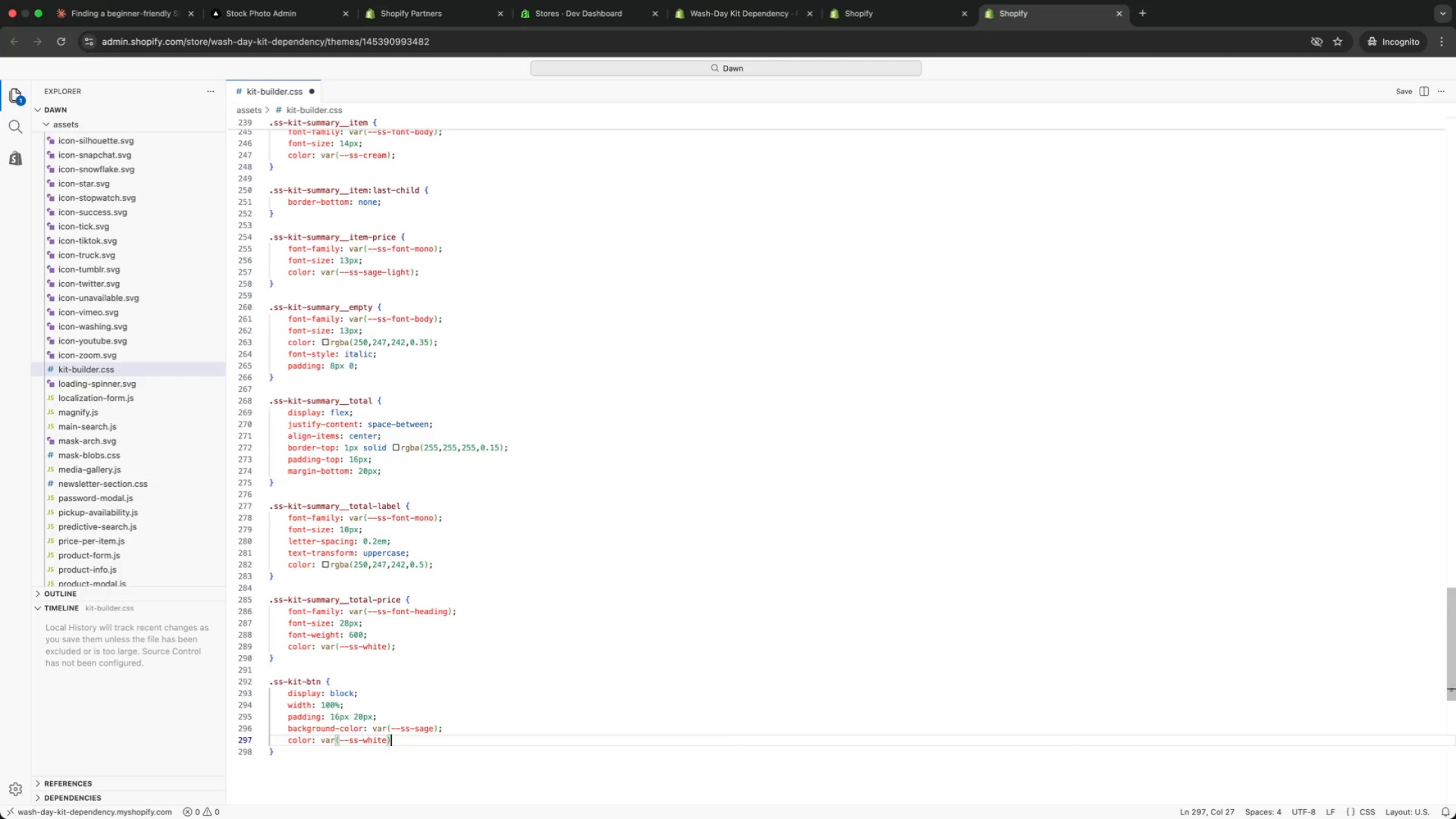 
key(ArrowRight)
 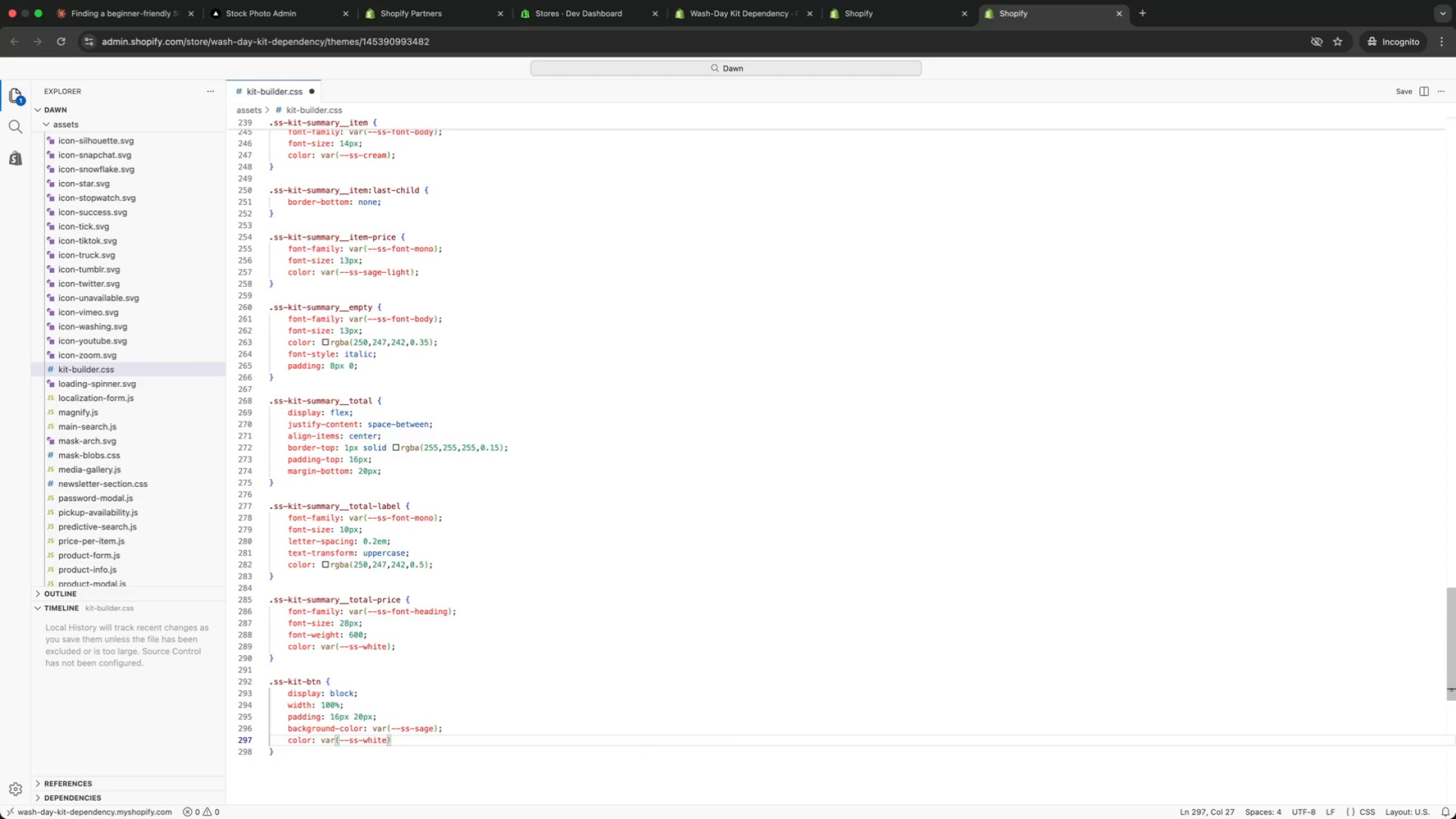 
key(Semicolon)
 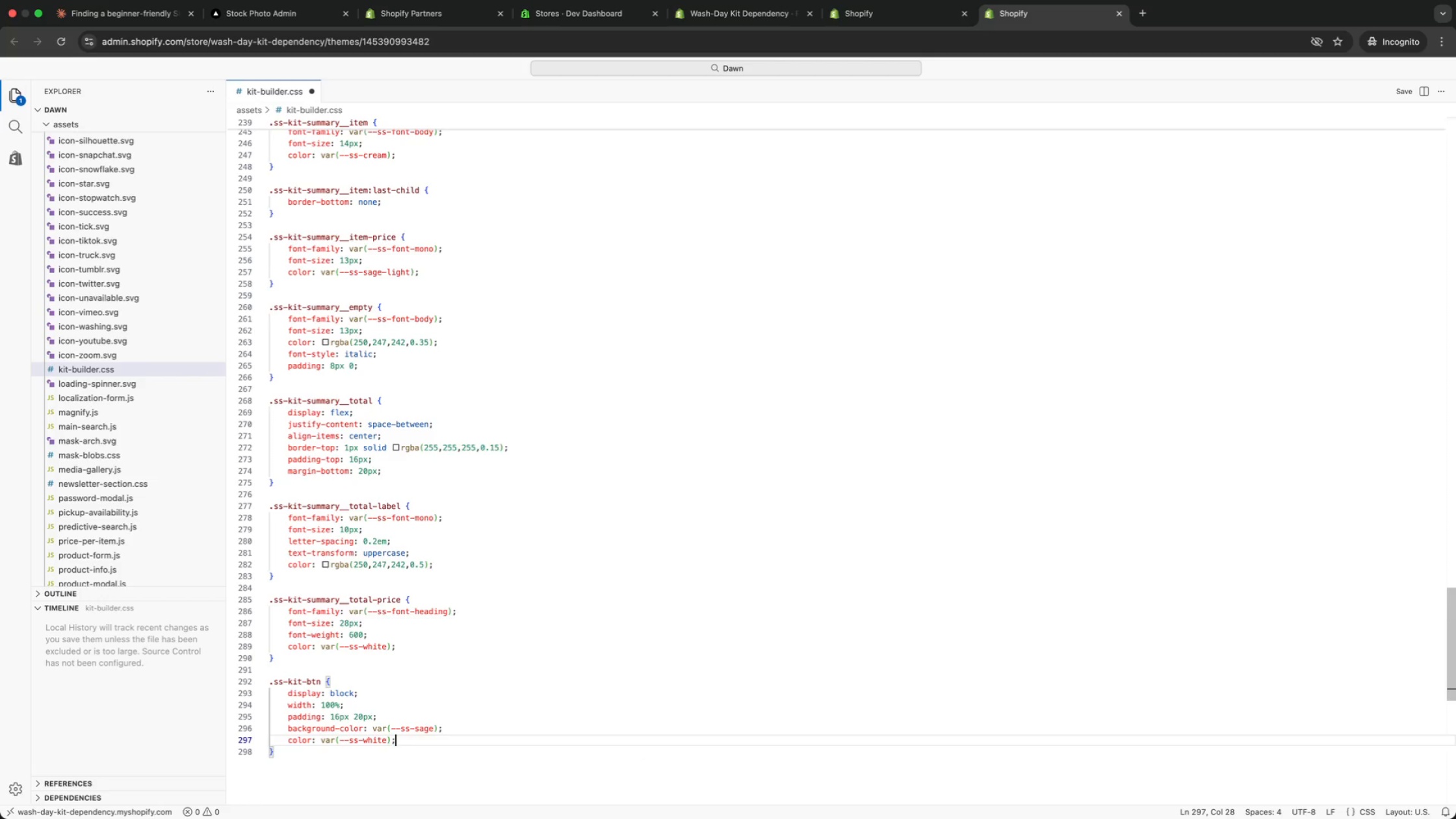 
key(Enter)
 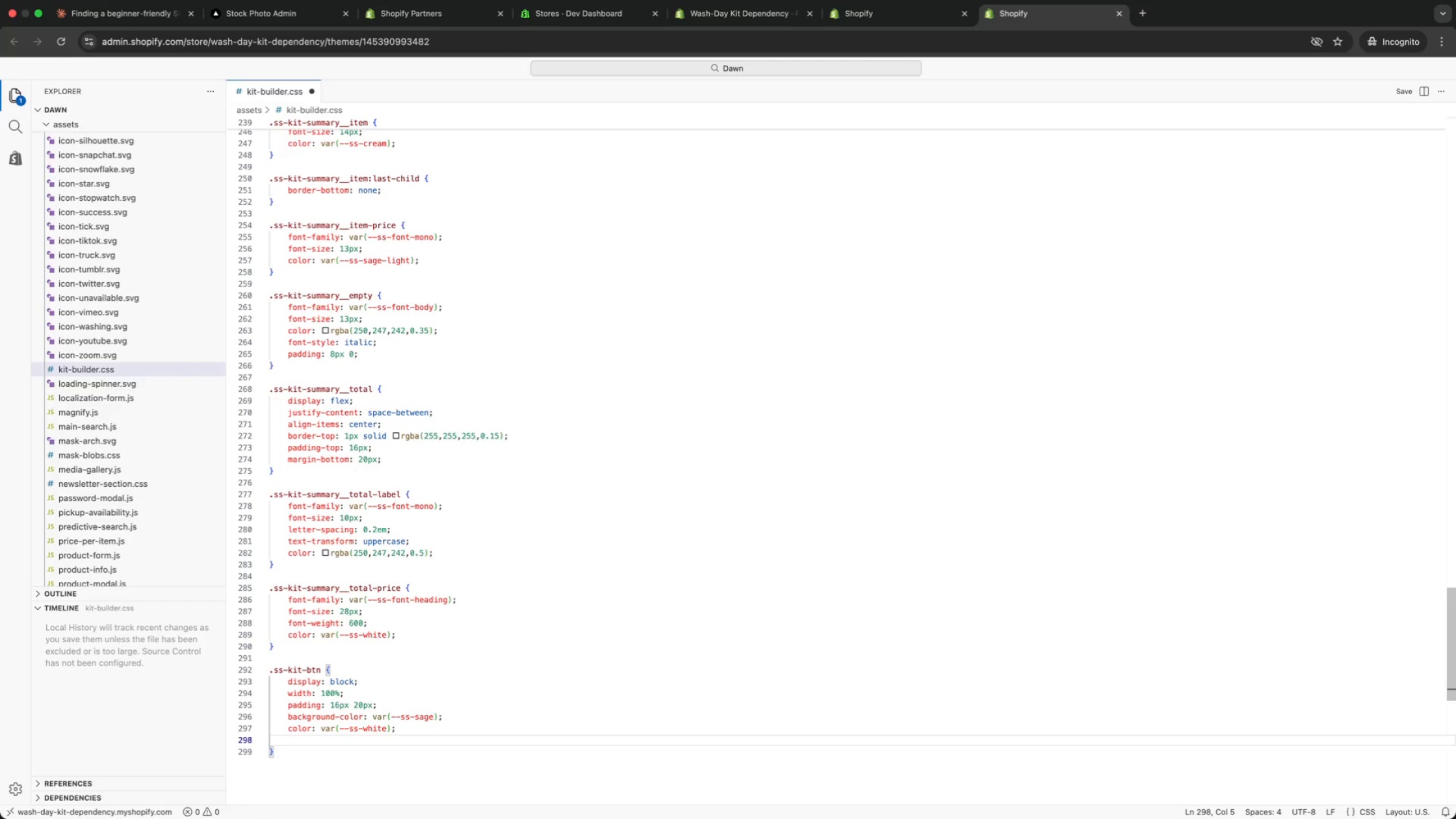 
type(border: none;)
 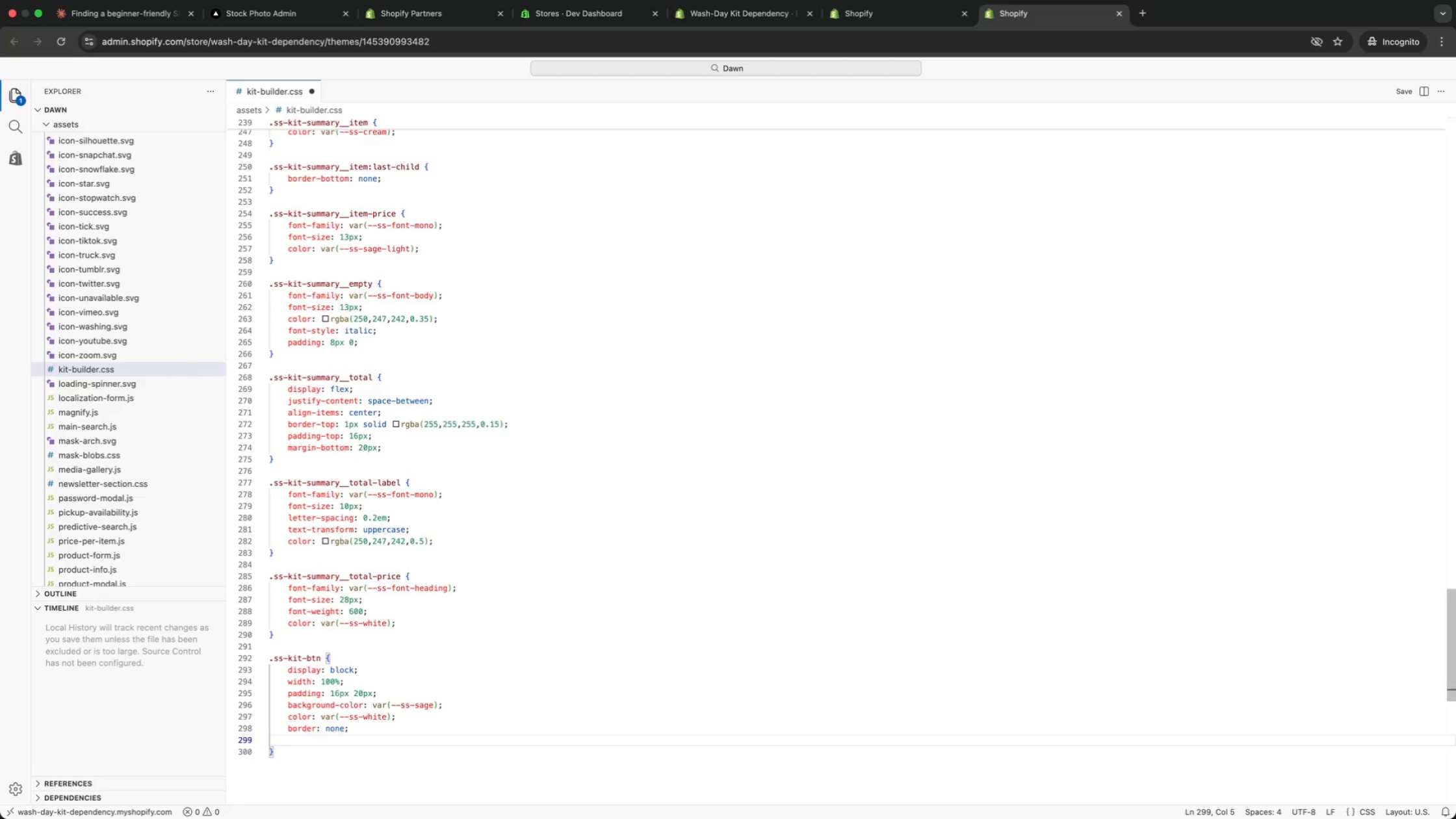 
 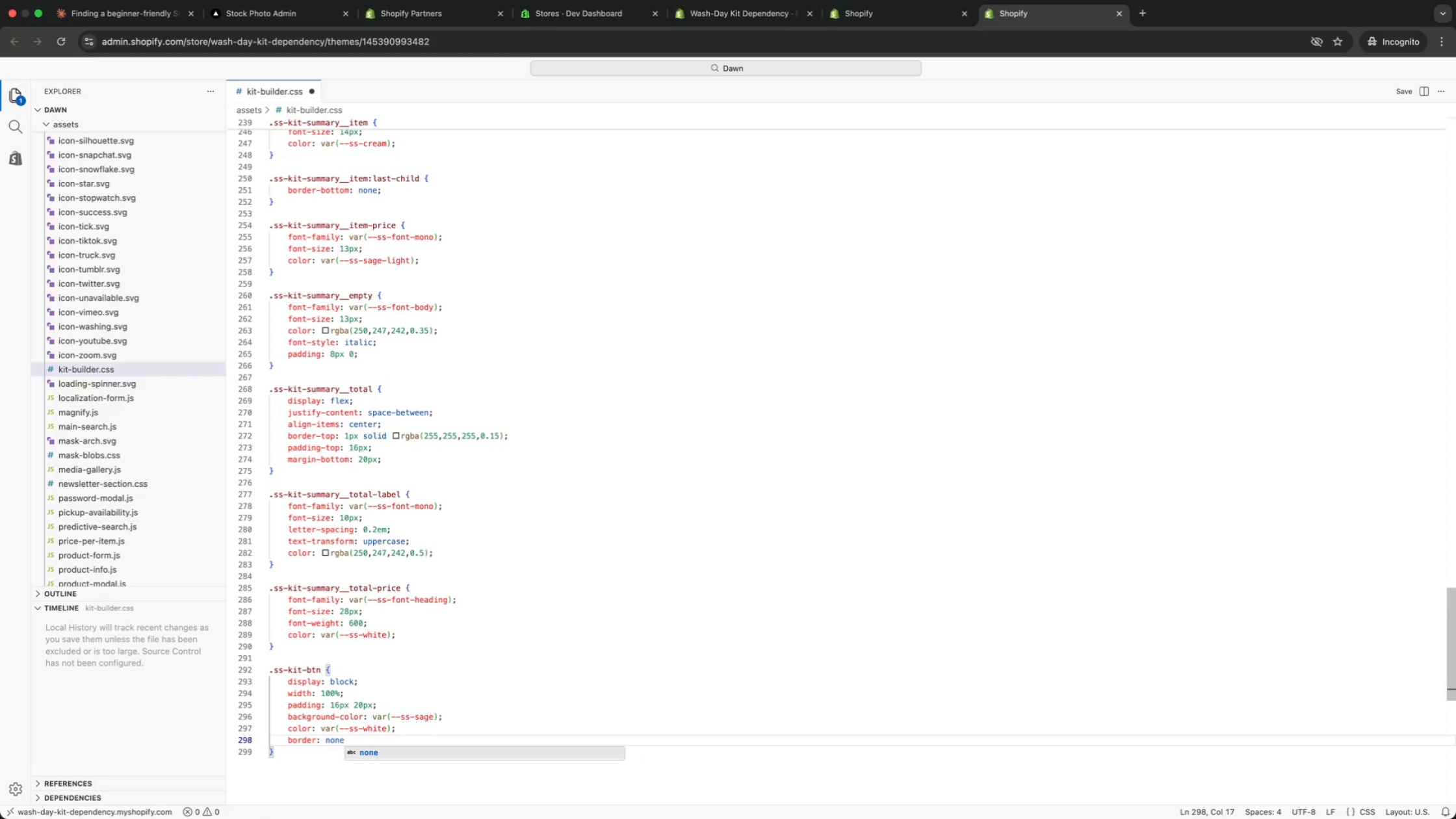 
key(Enter)
 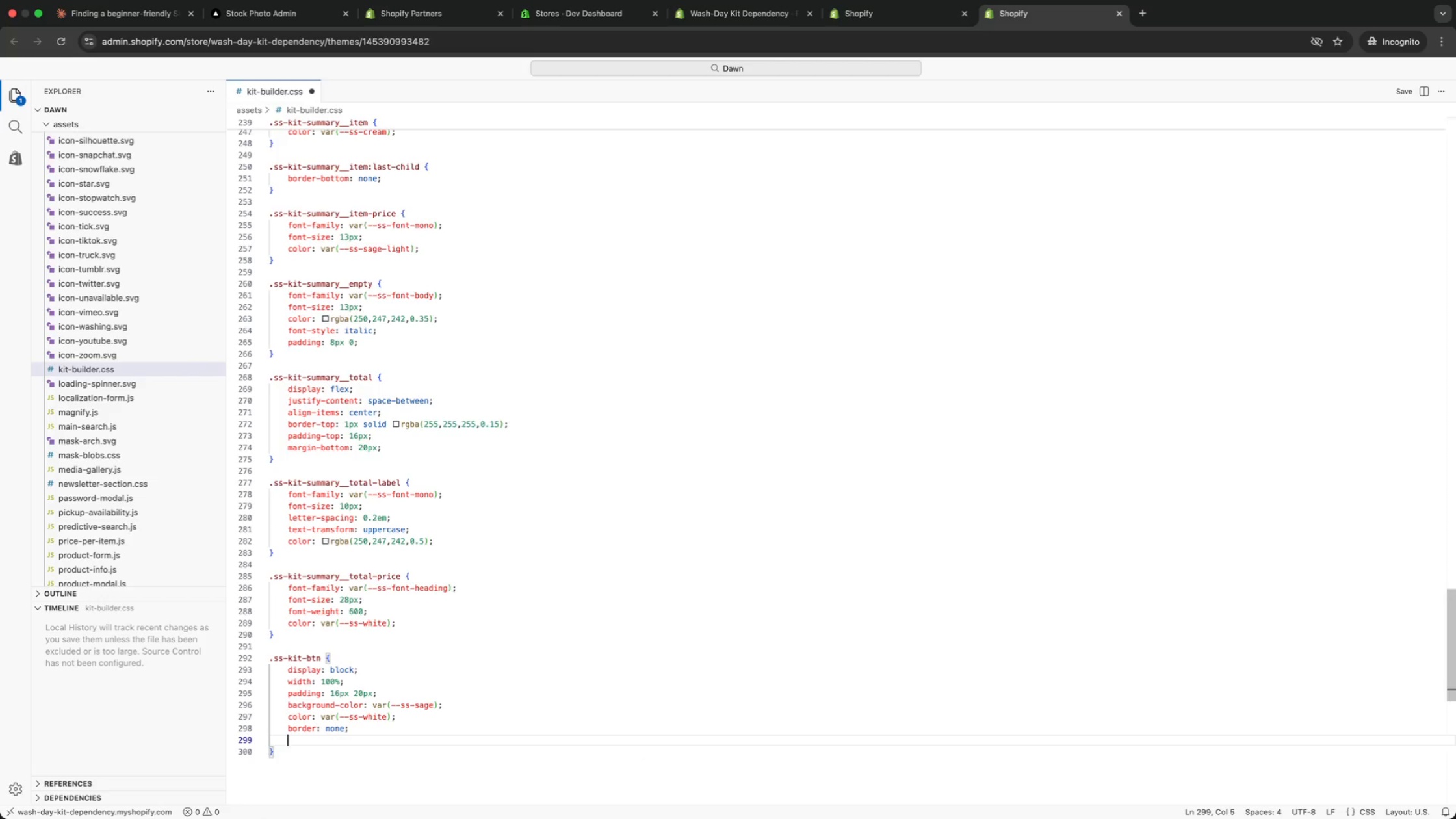 
type(font)
 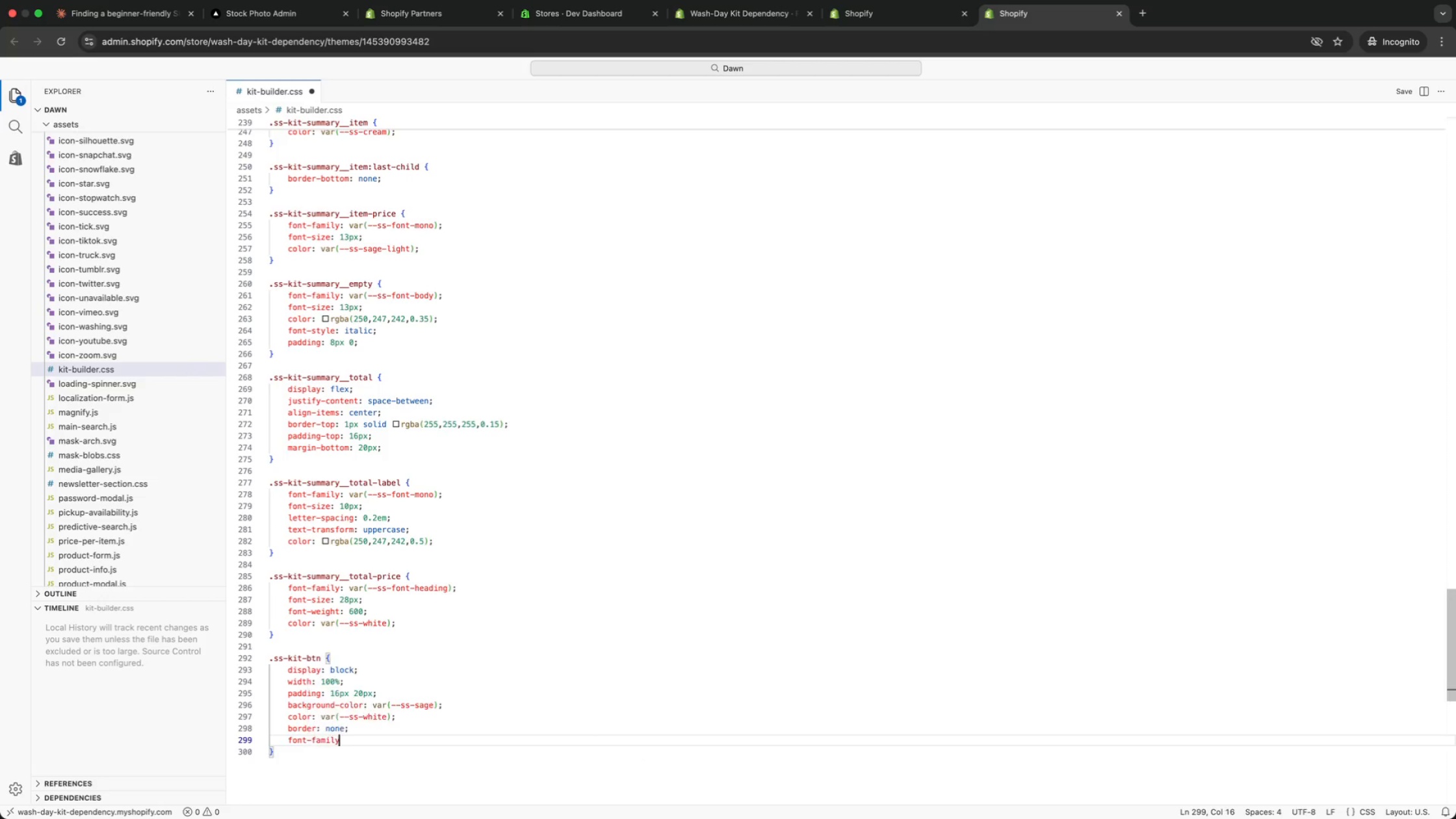 
key(Enter)
 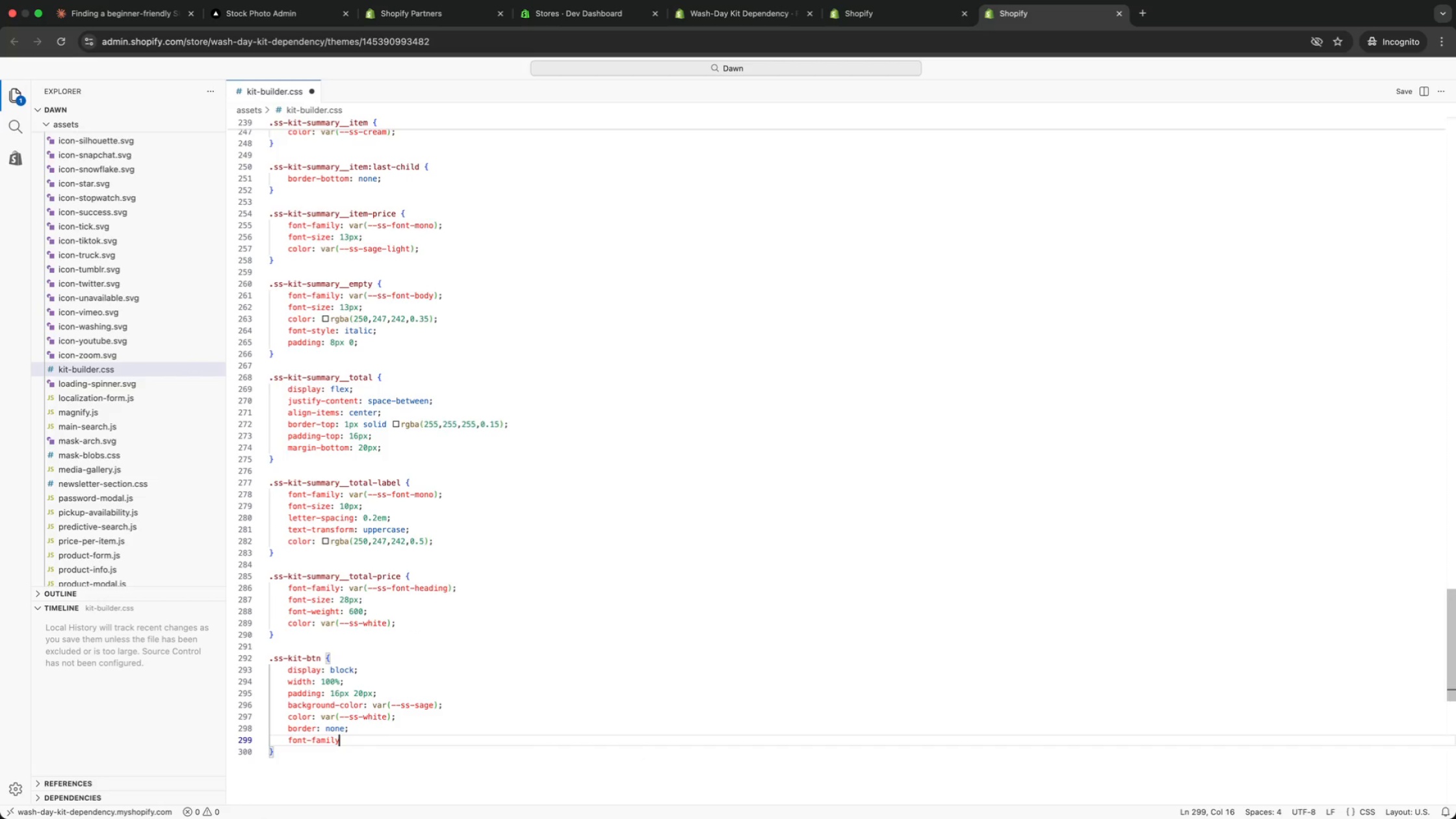 
type(: var(mono)
 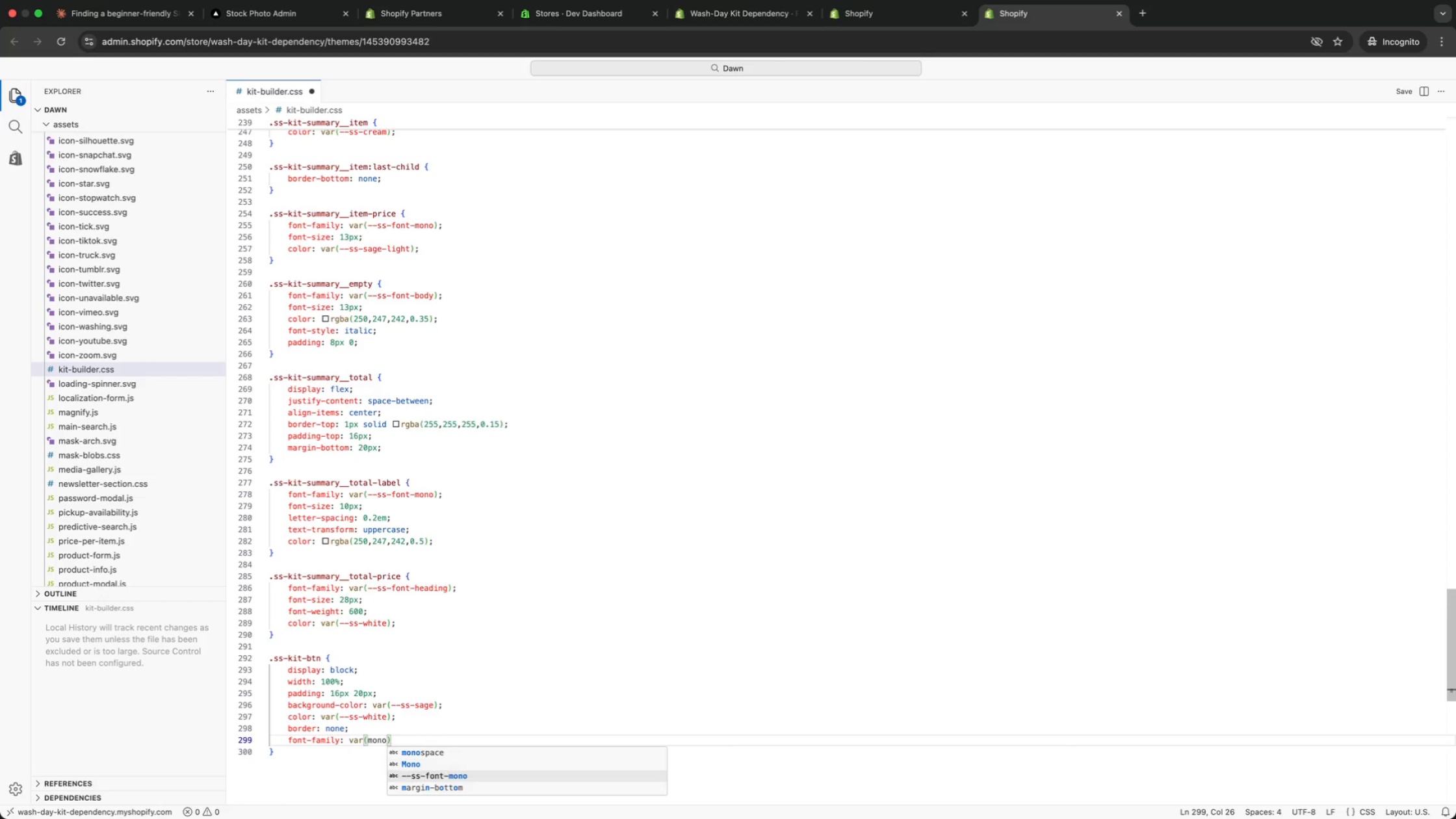 
 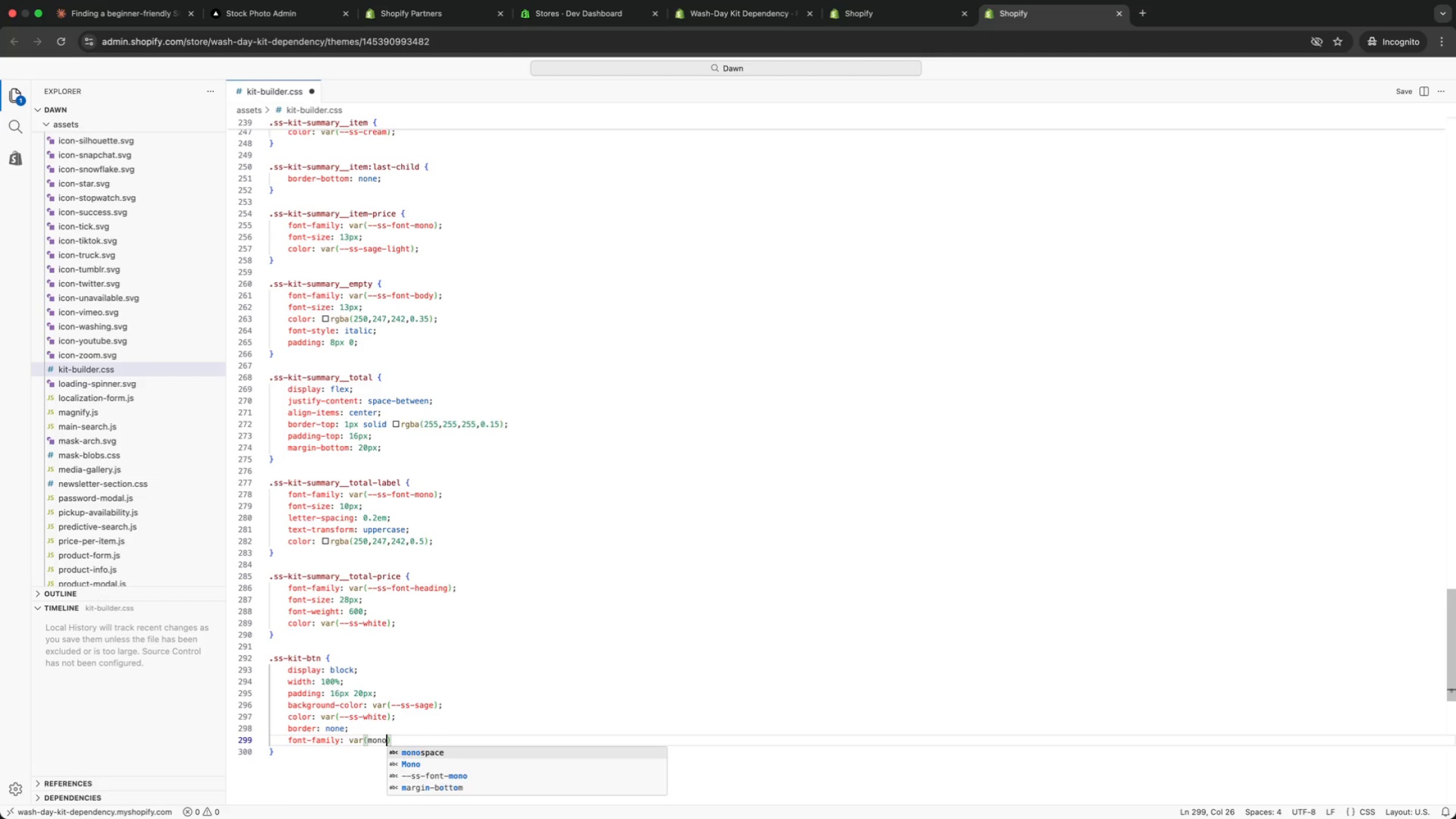 
key(ArrowDown)
 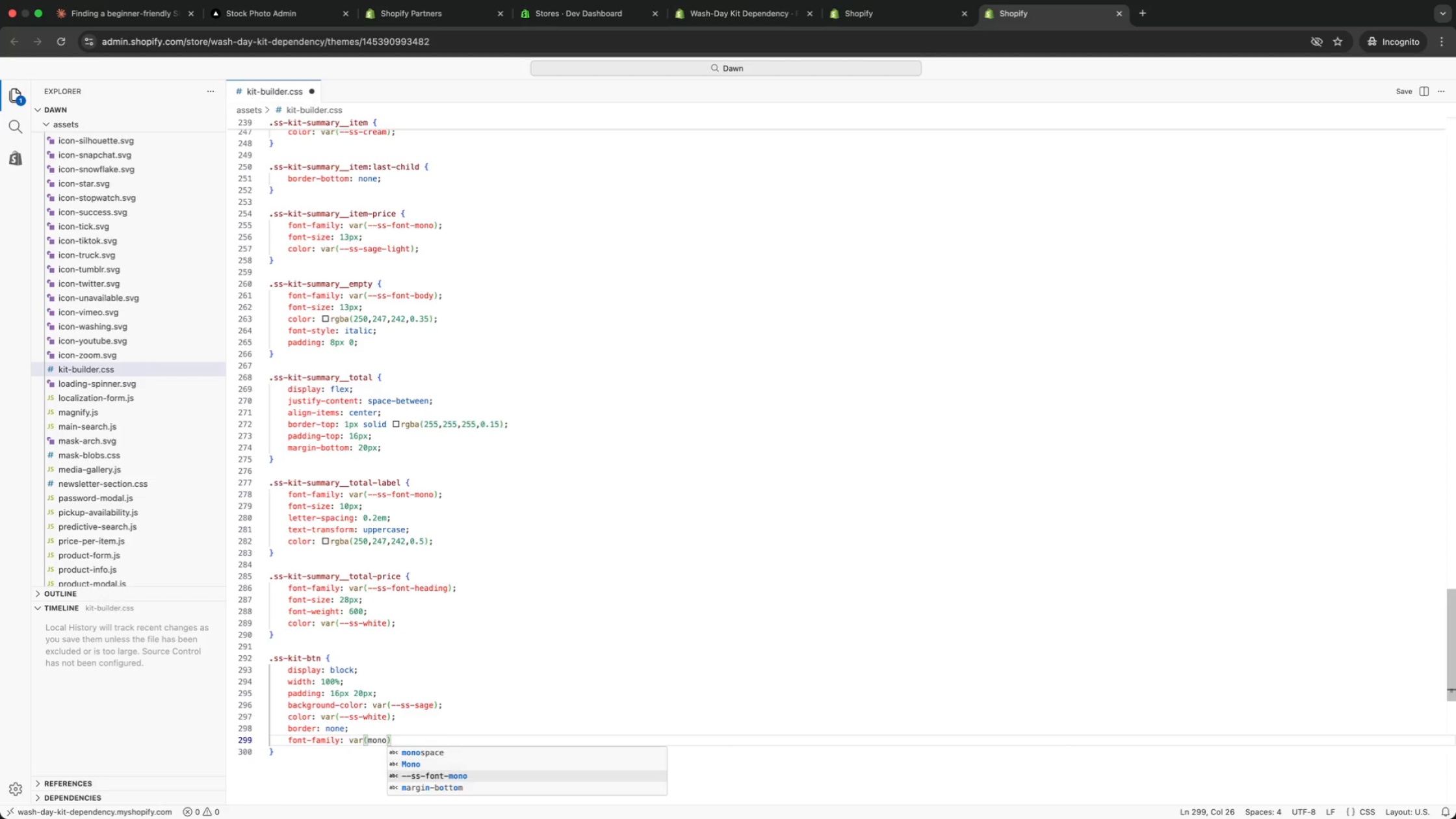 
key(ArrowDown)
 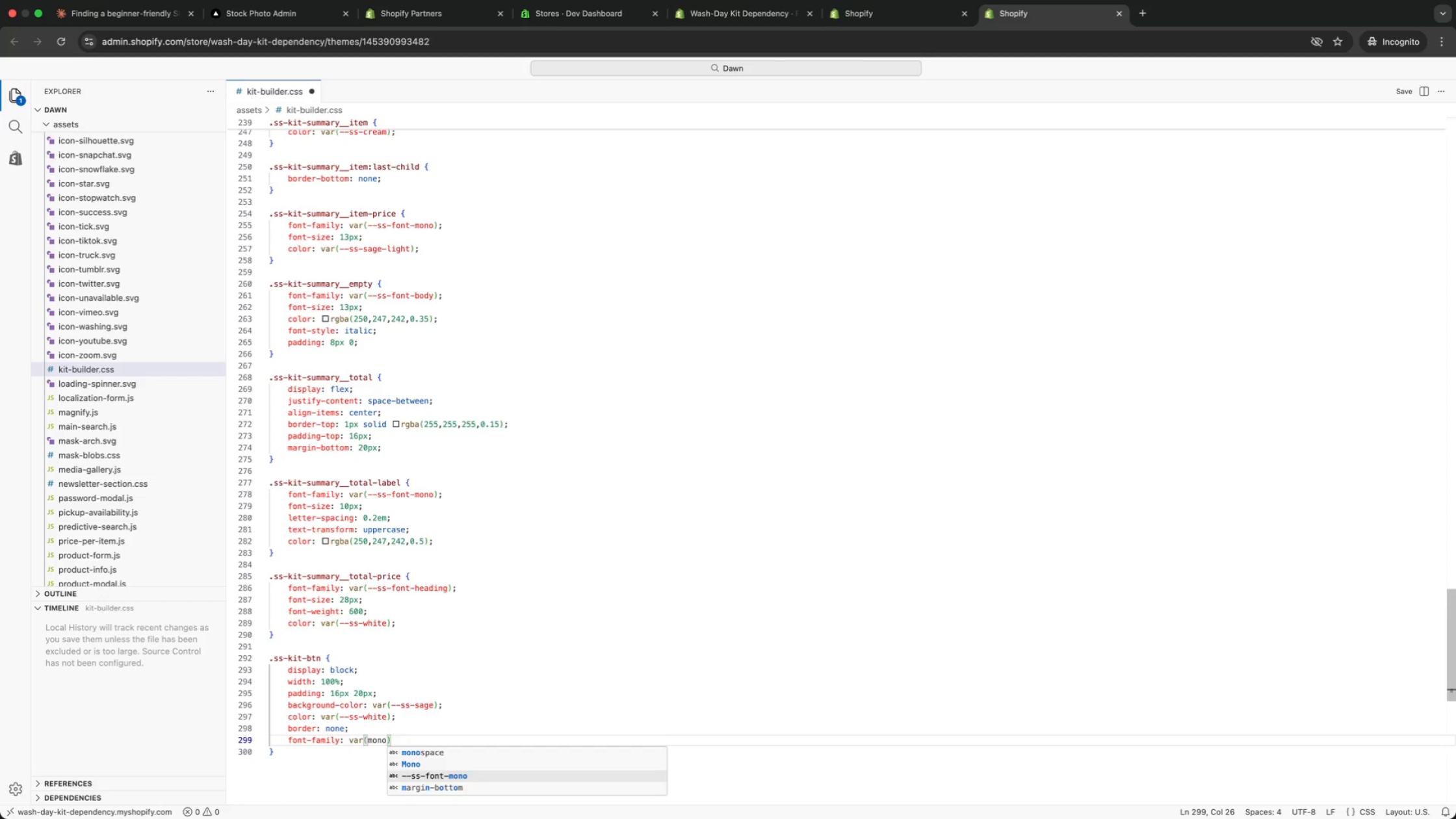 
key(Enter)
 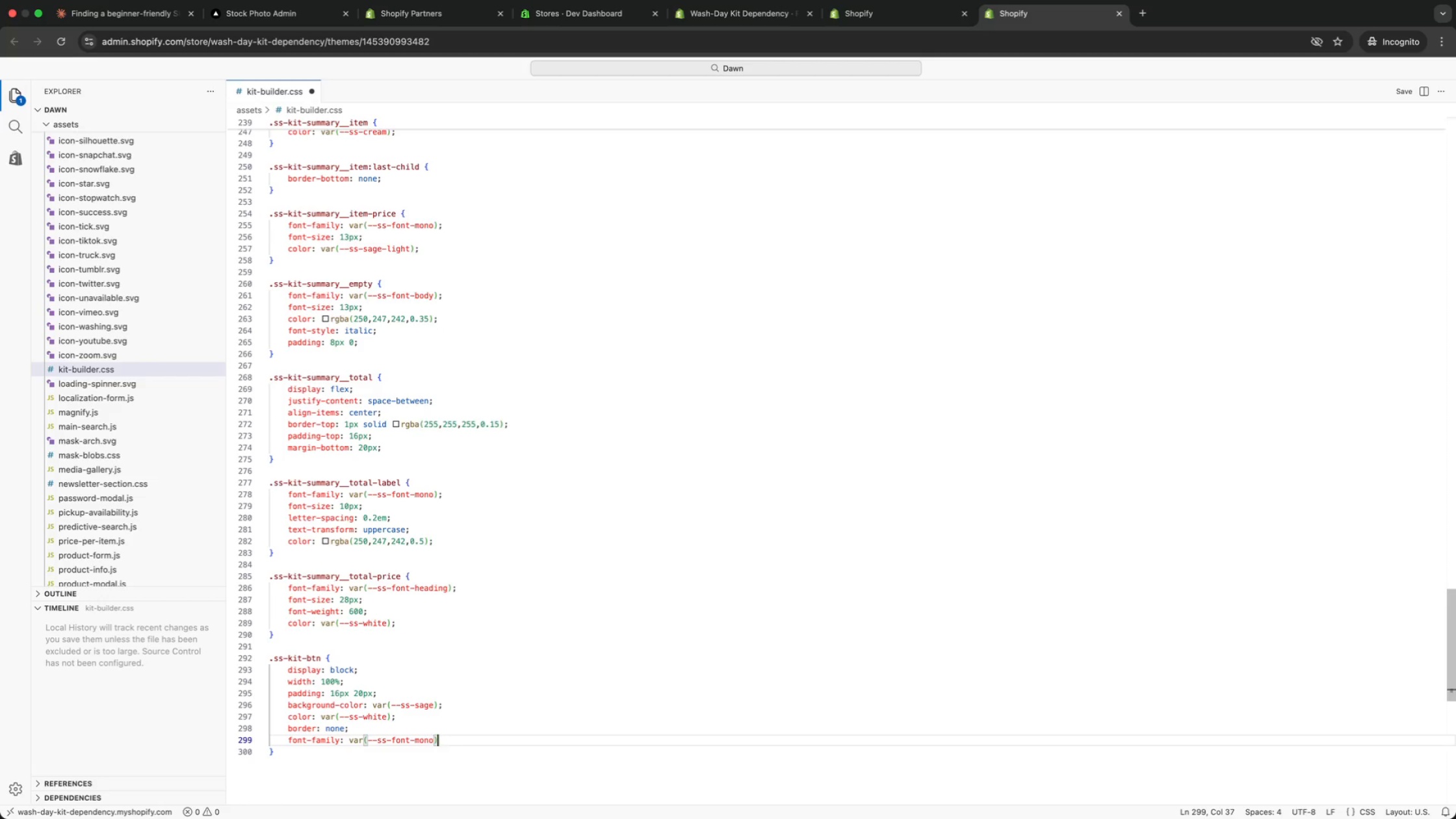 
key(ArrowRight)
 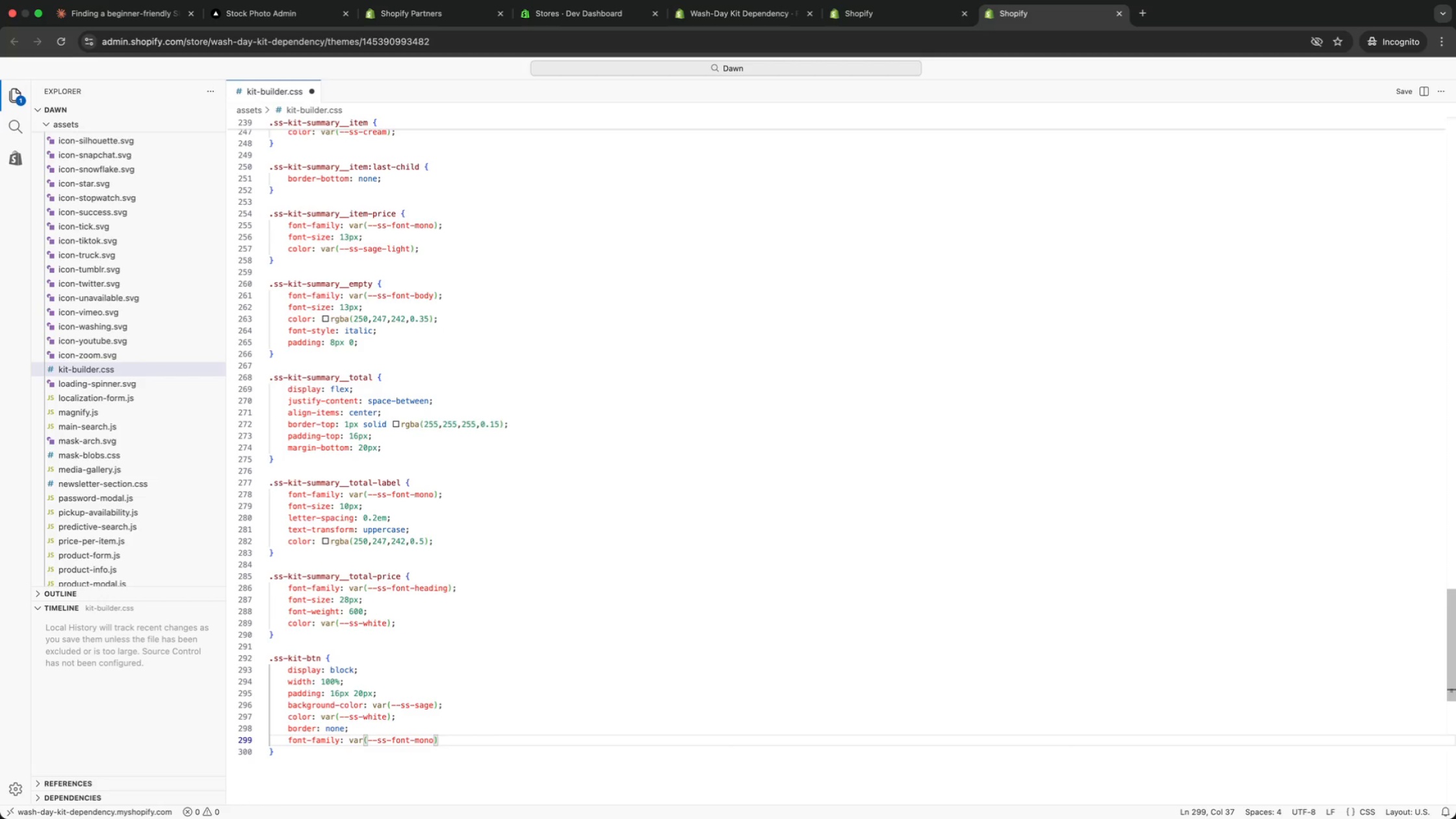 
key(Semicolon)
 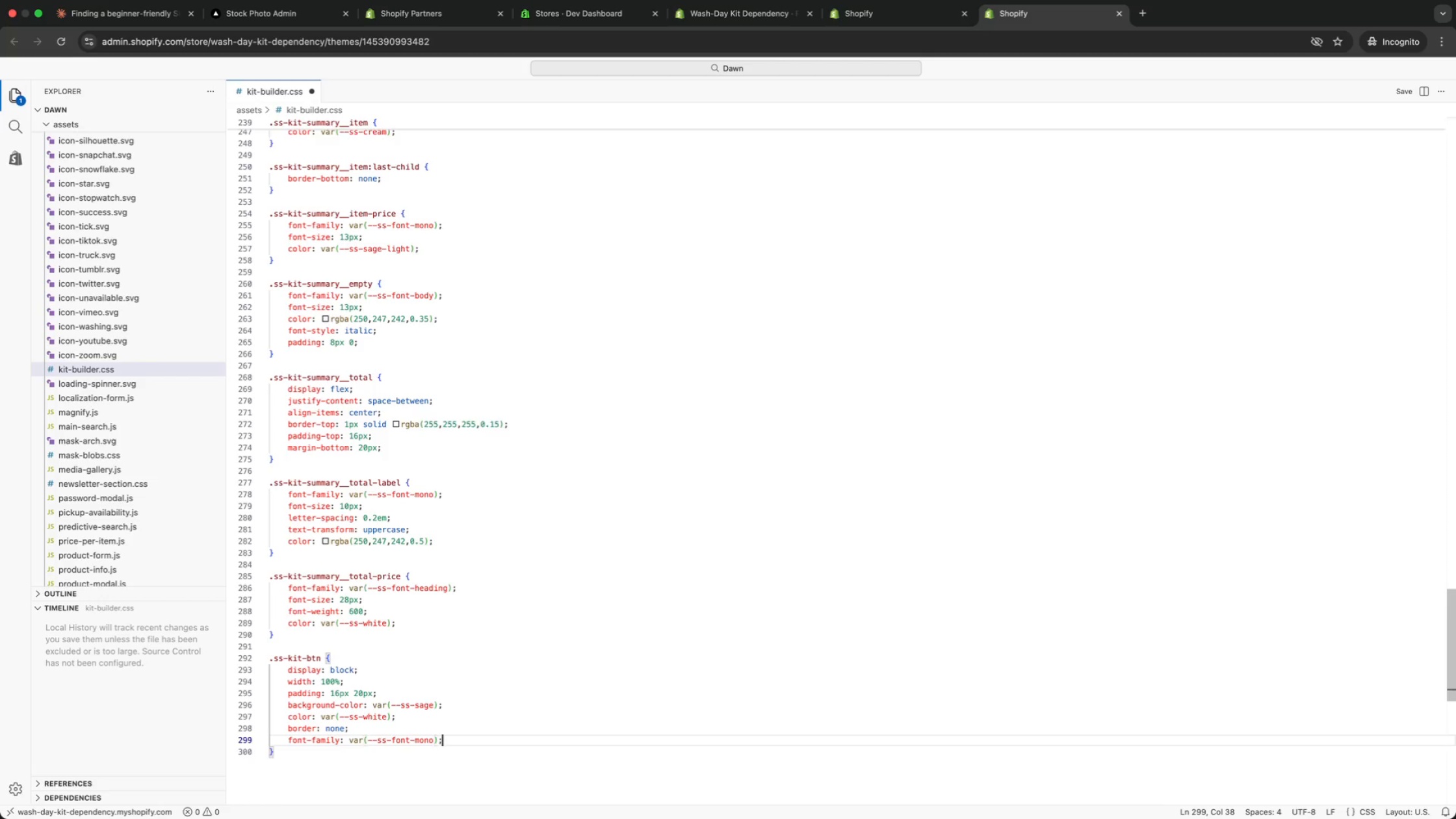 
key(Enter)
 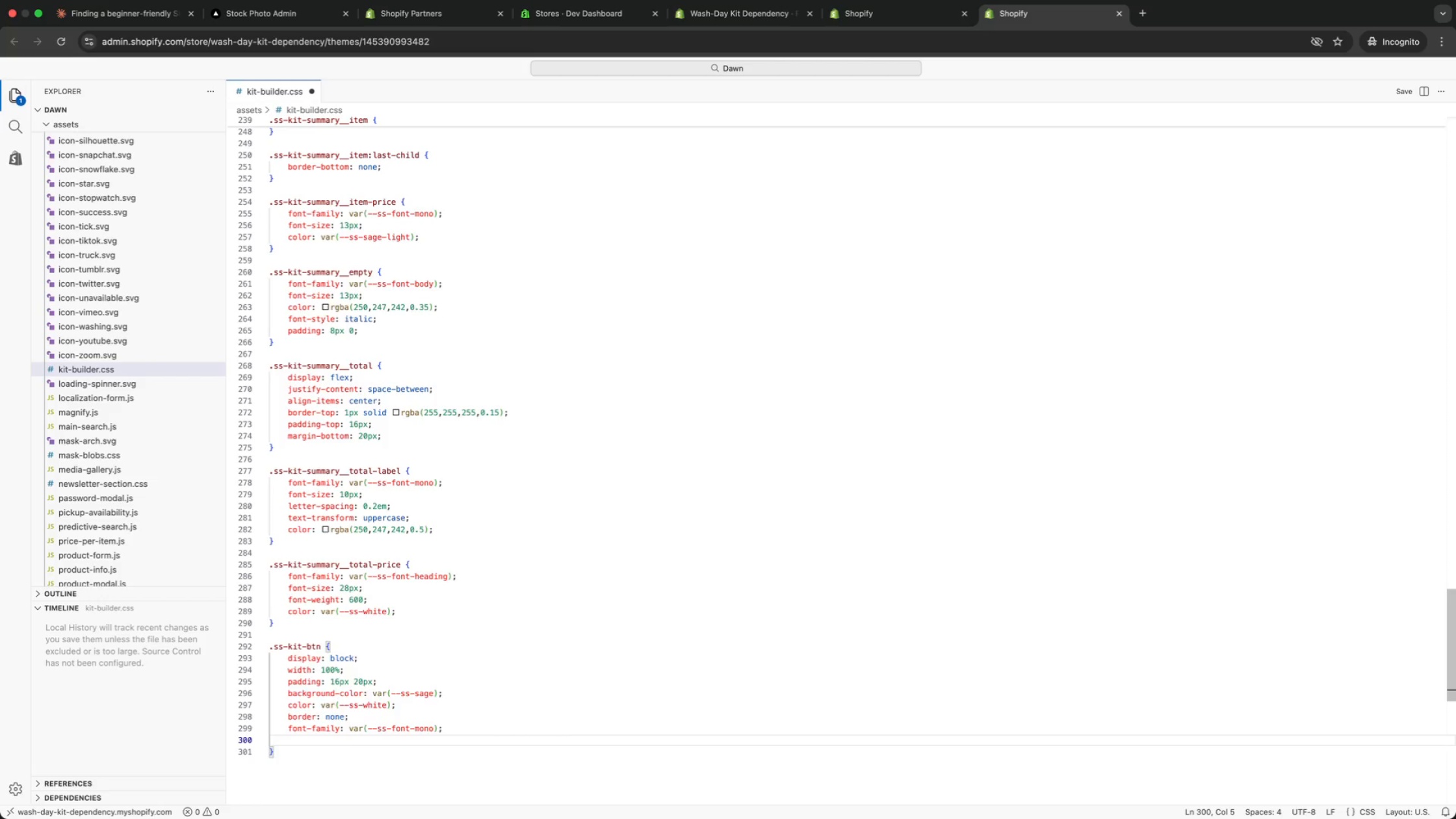 
type(size)
 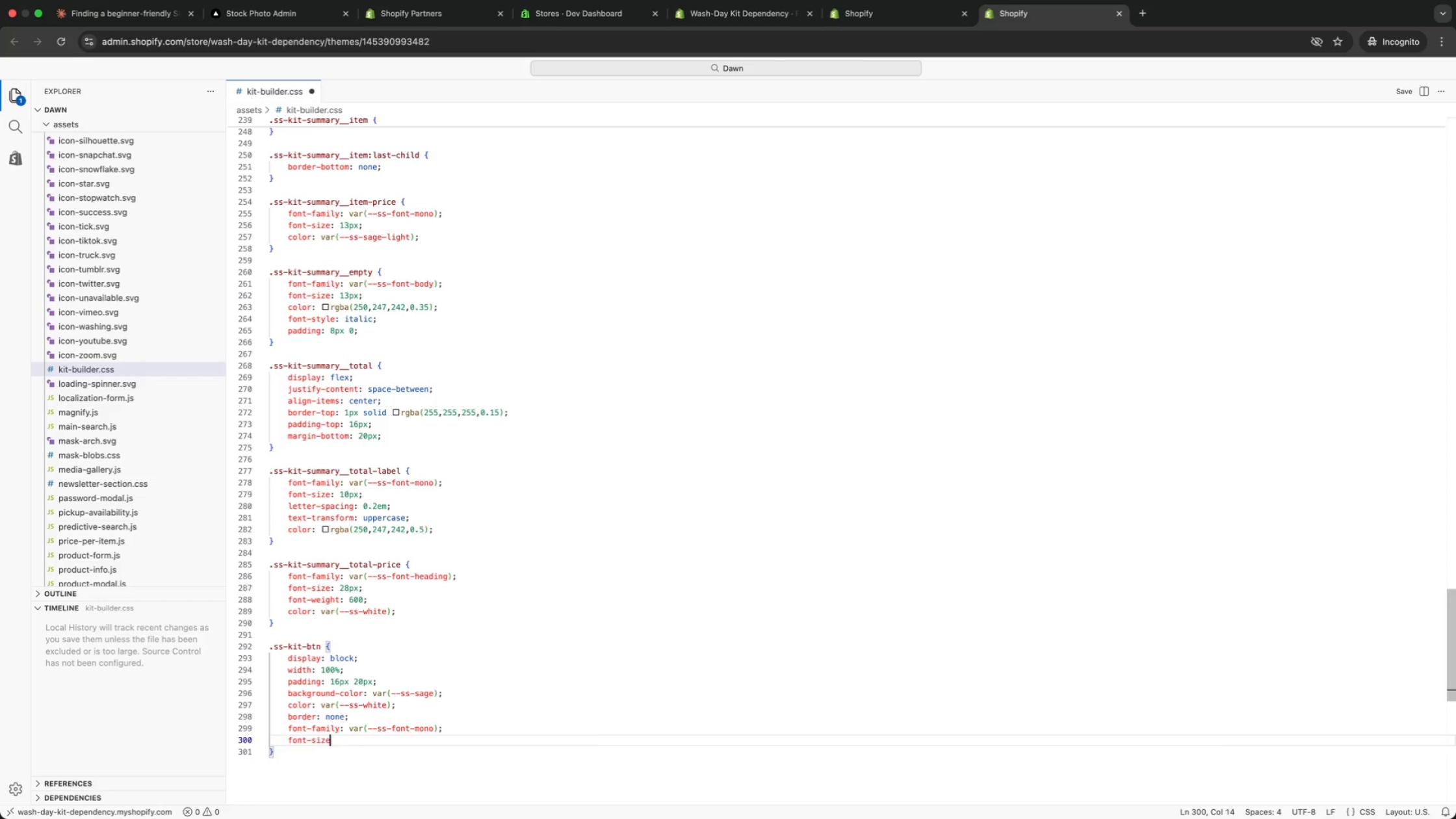 
key(Enter)
 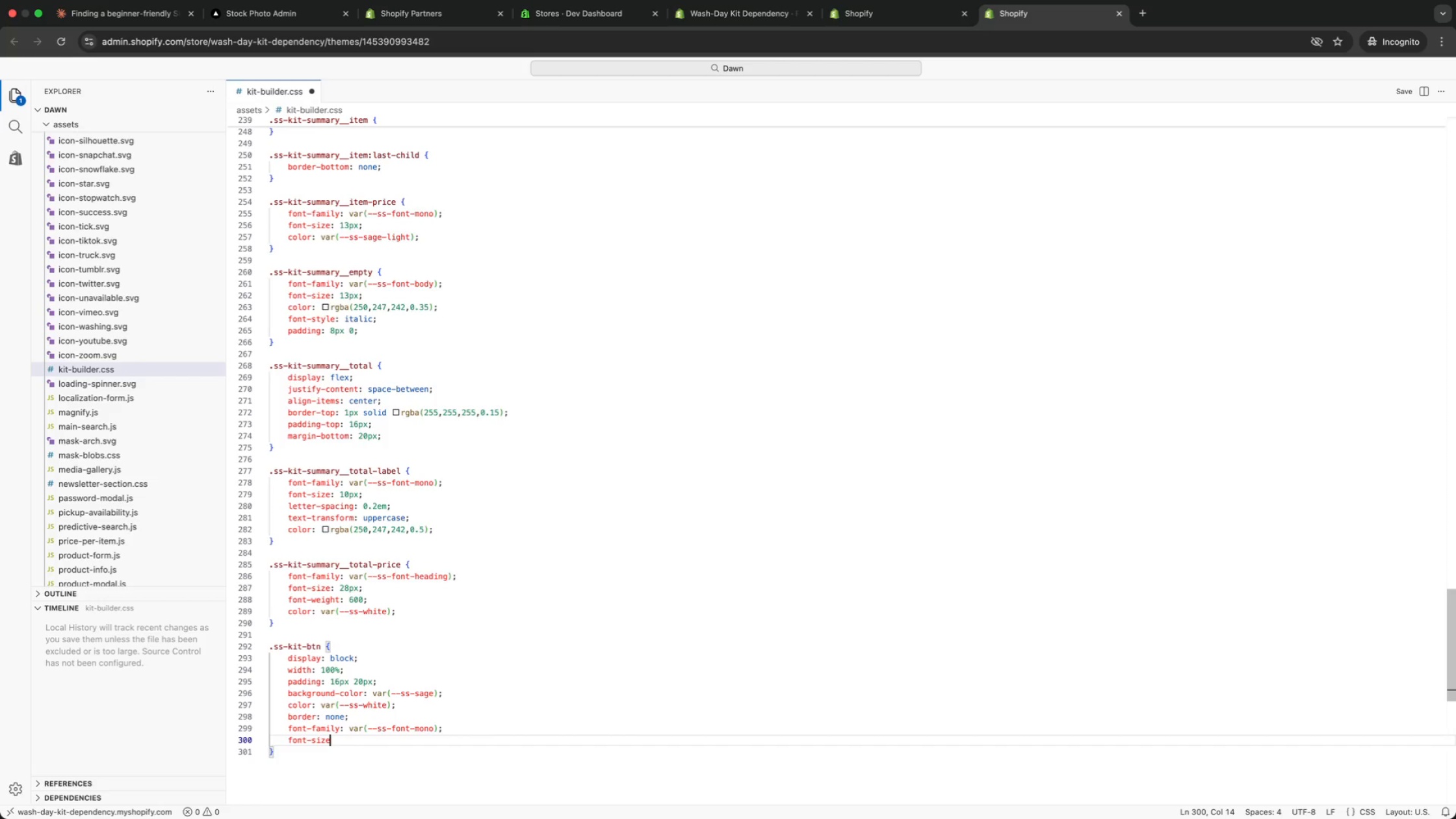 
type(: 11px;)
 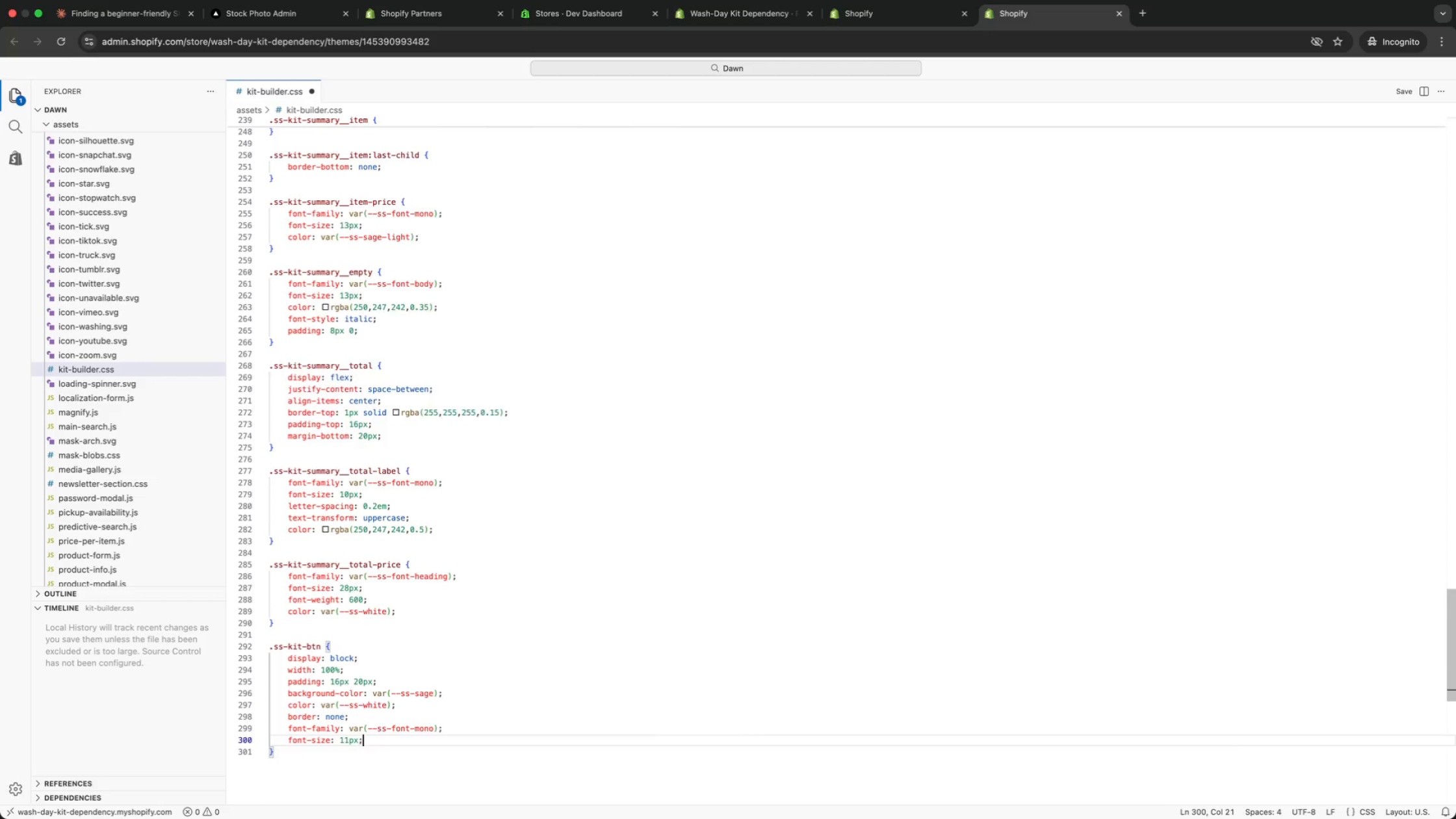 
key(Enter)
 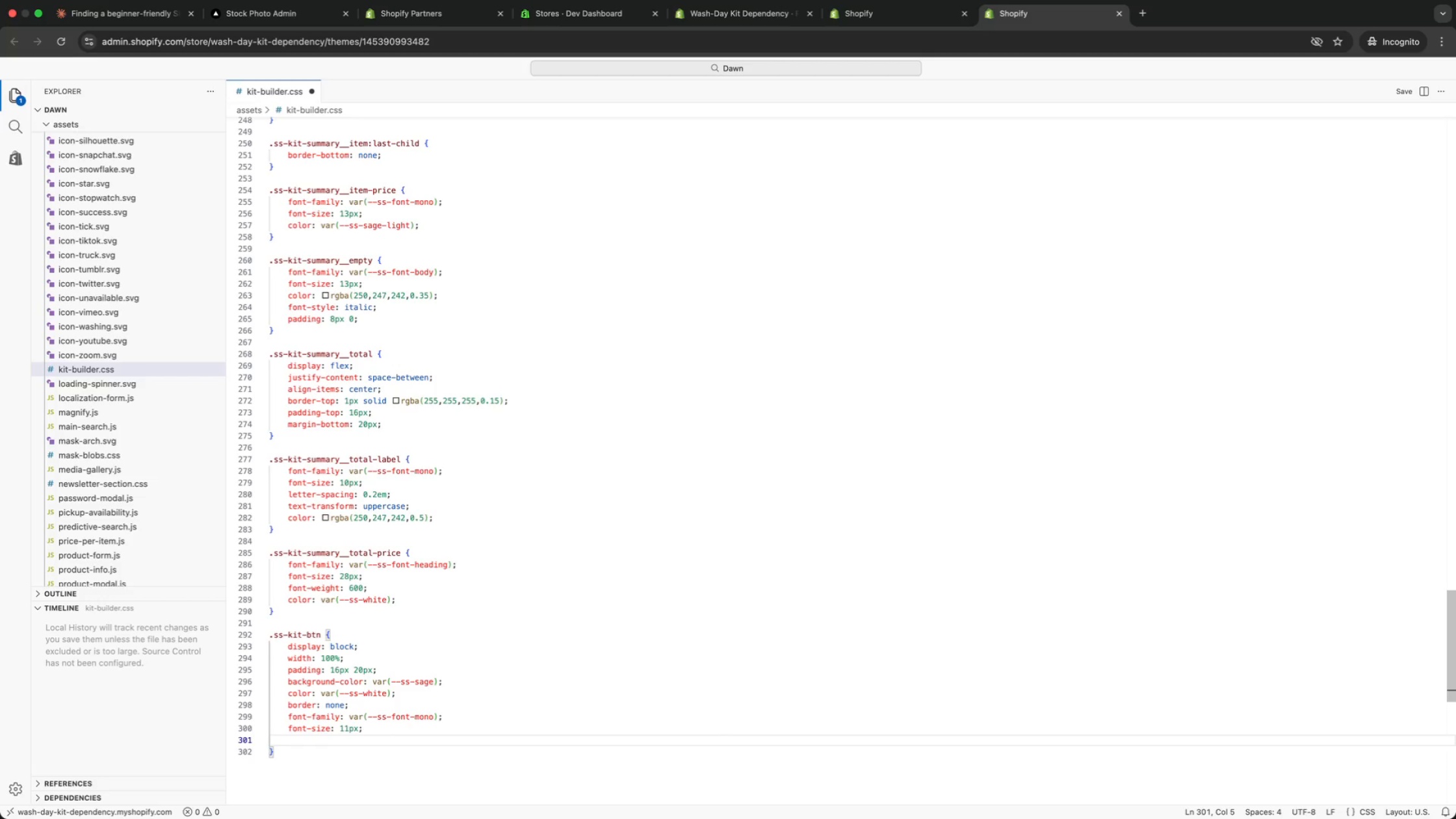 
type(weigh)
 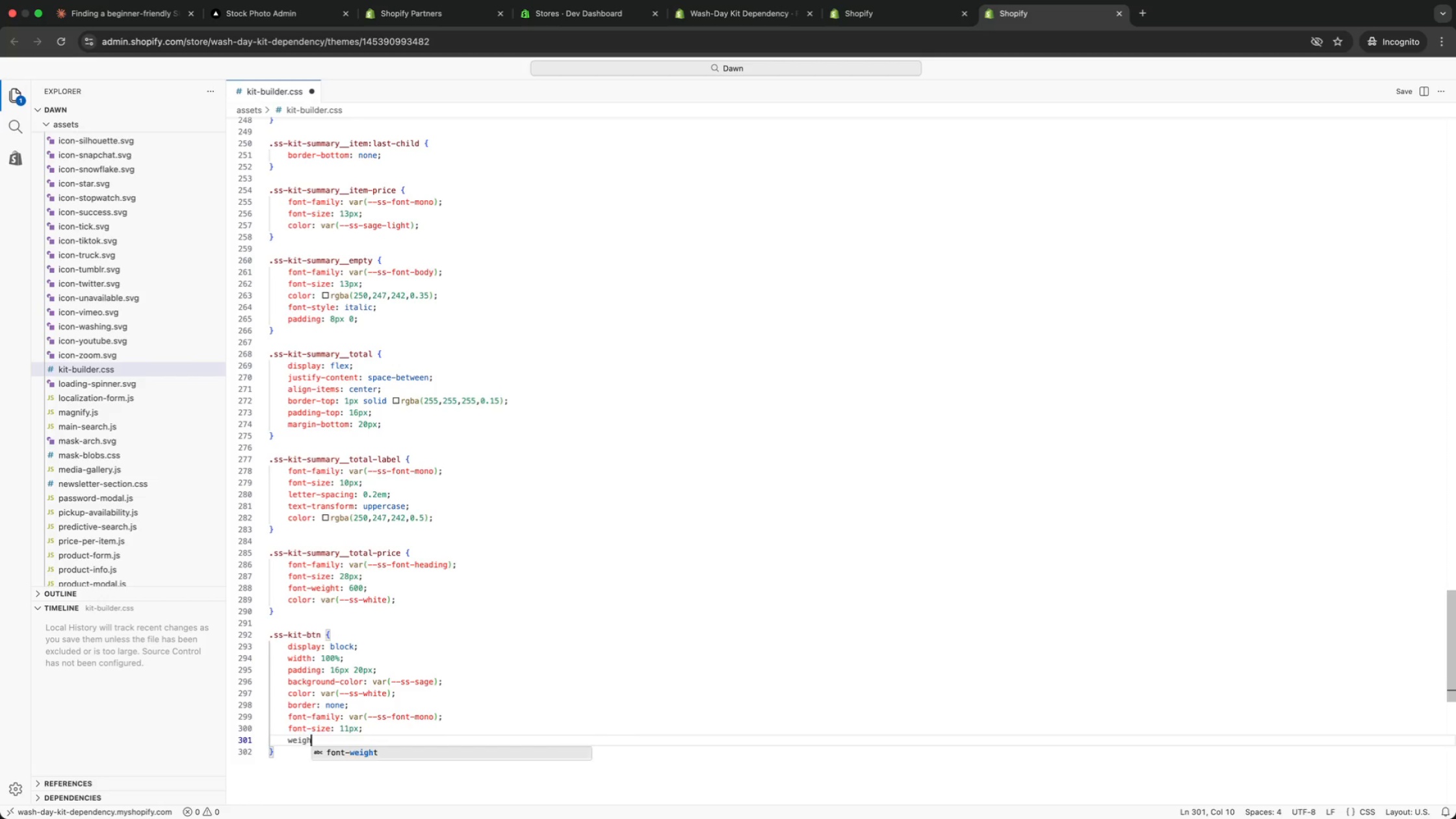 
key(Enter)
 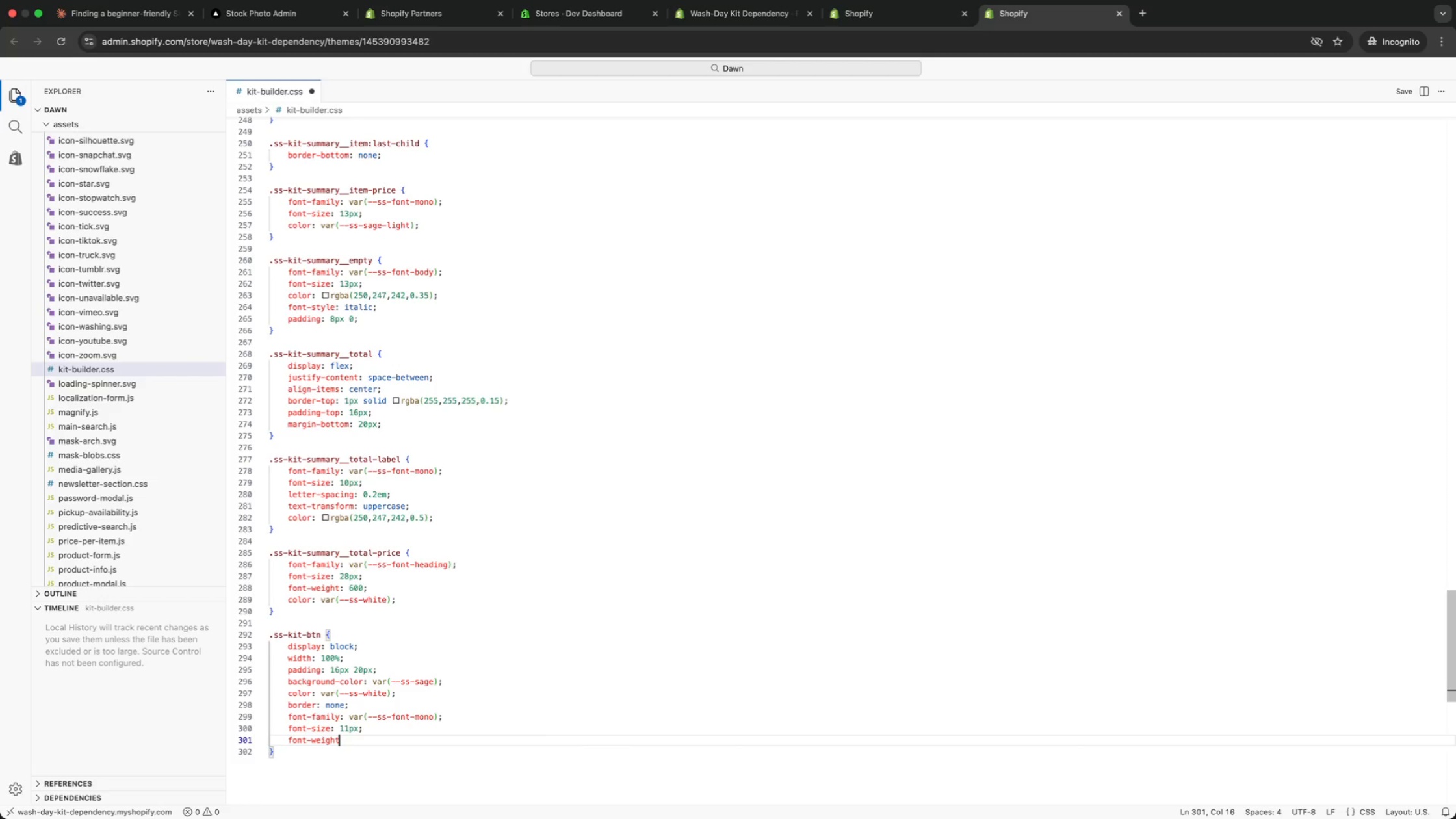 
type(: 700;)
 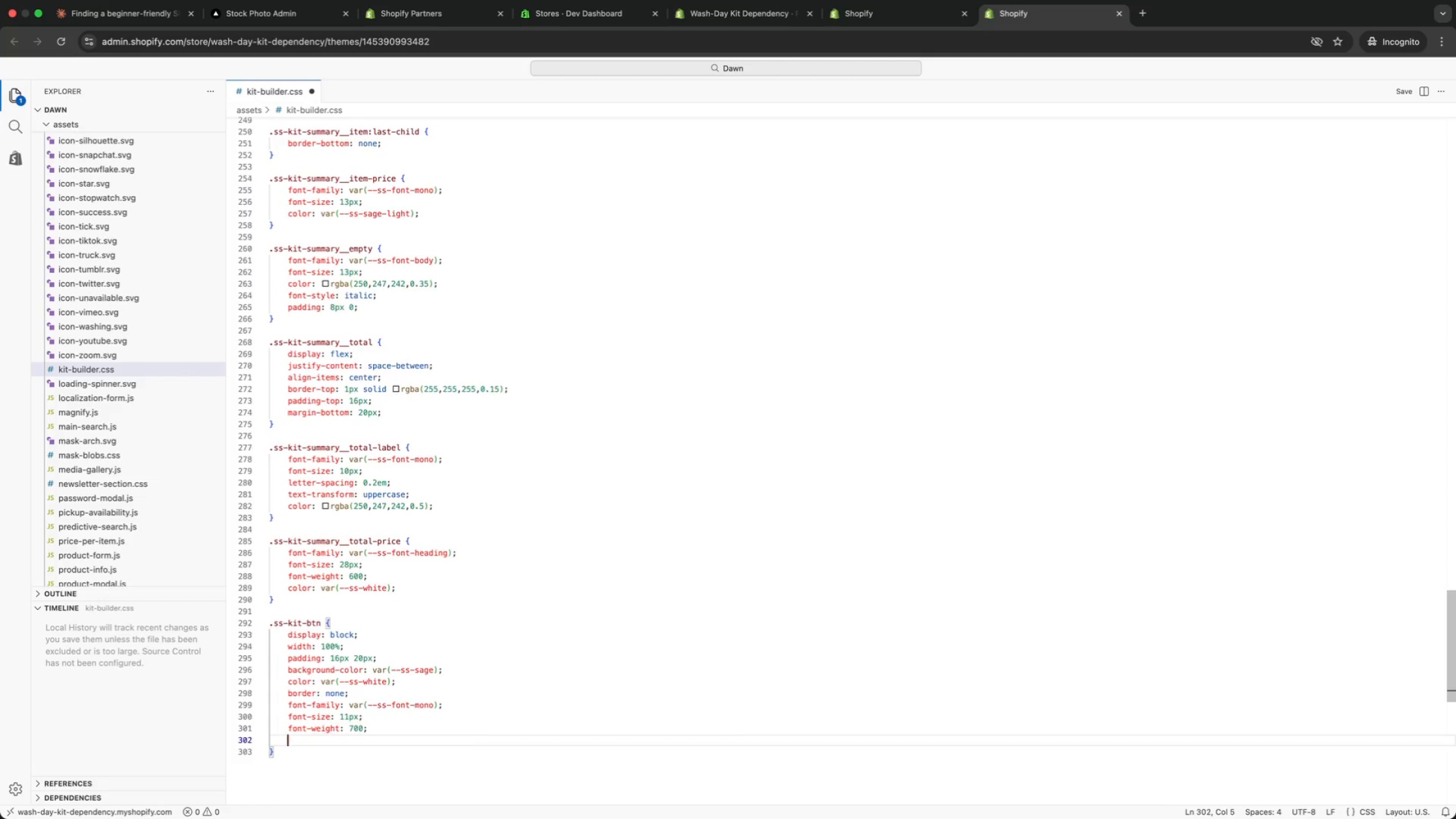 
key(Enter)
 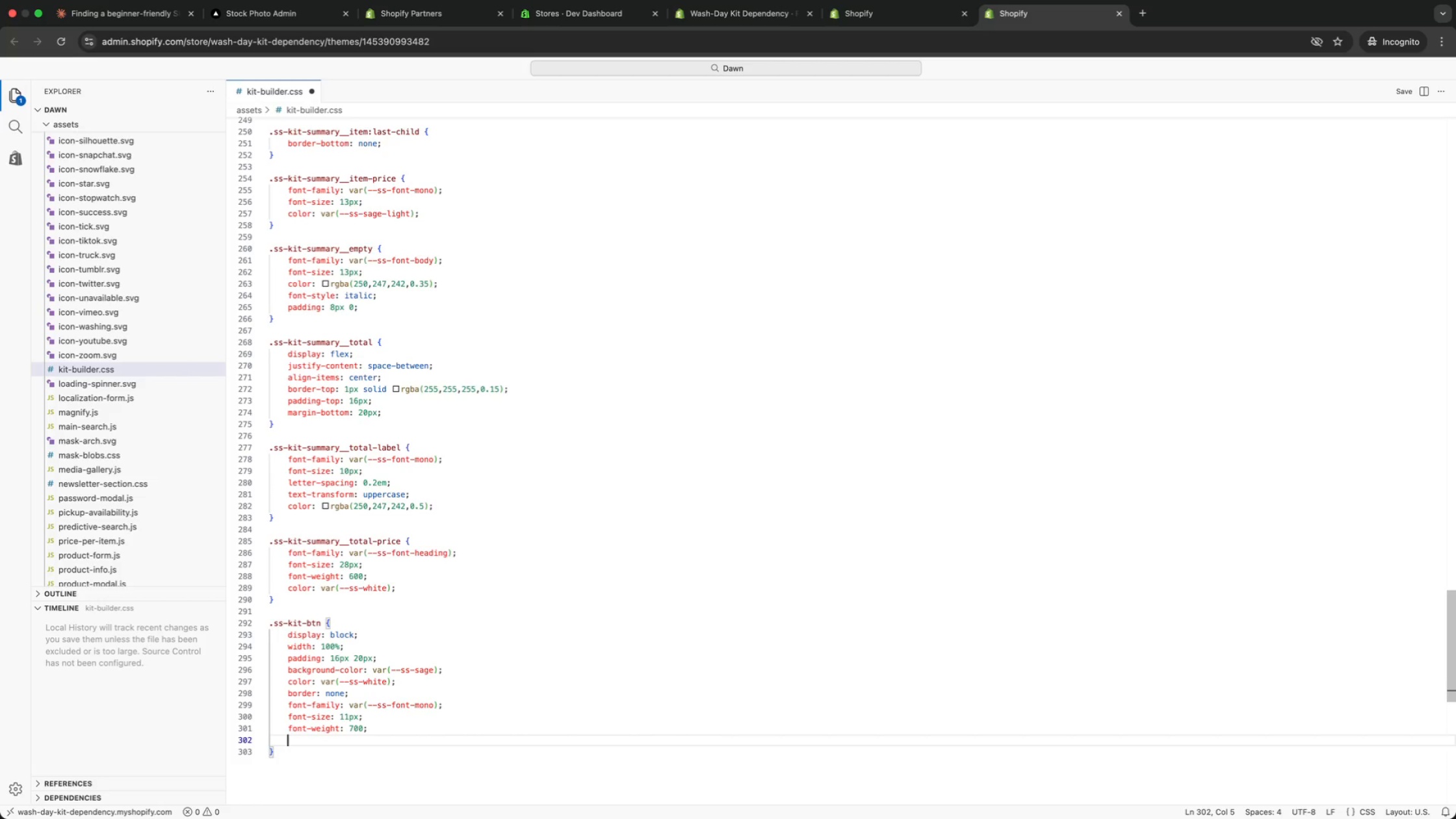 
type(lett)
 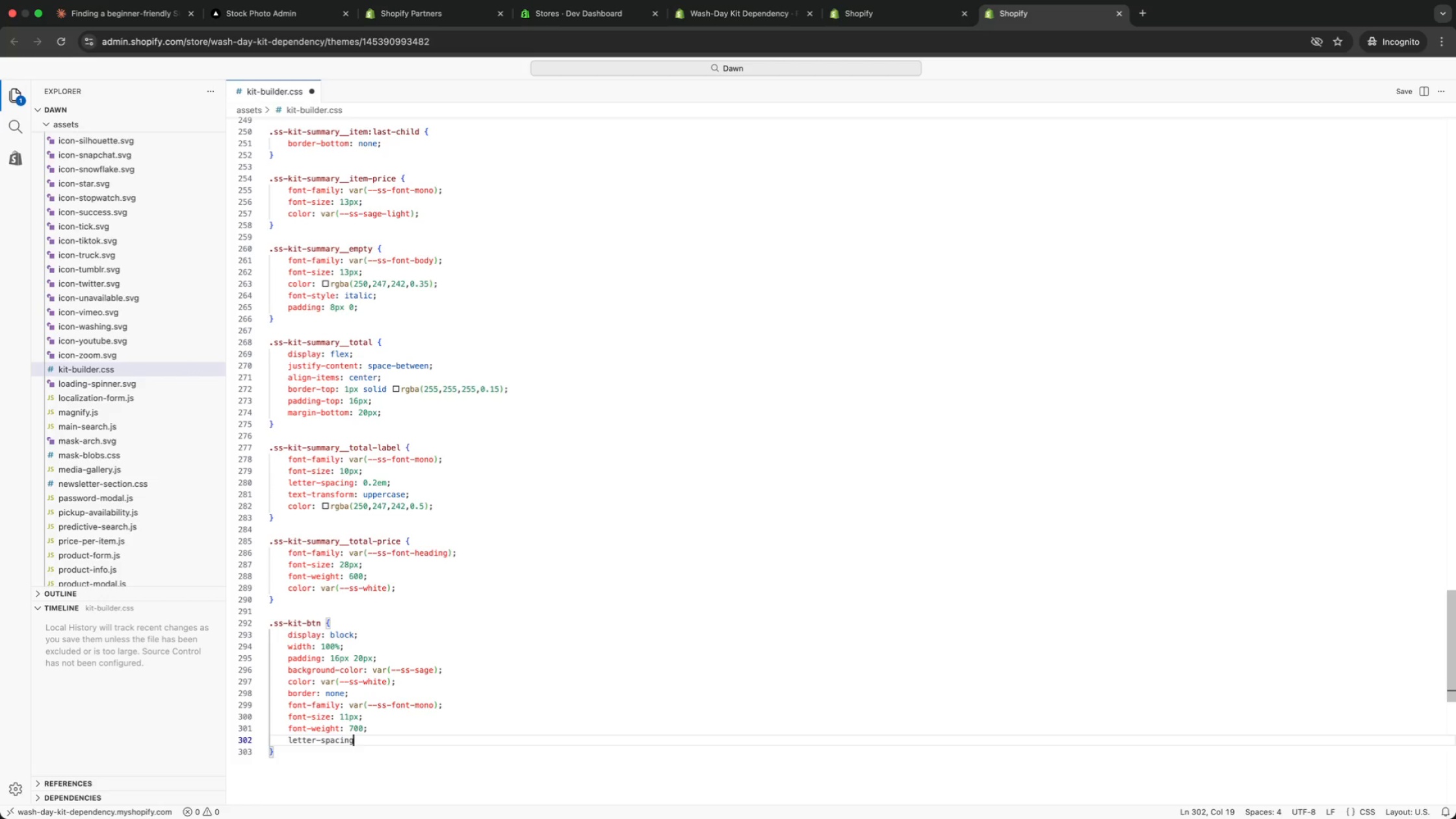 
key(Enter)
 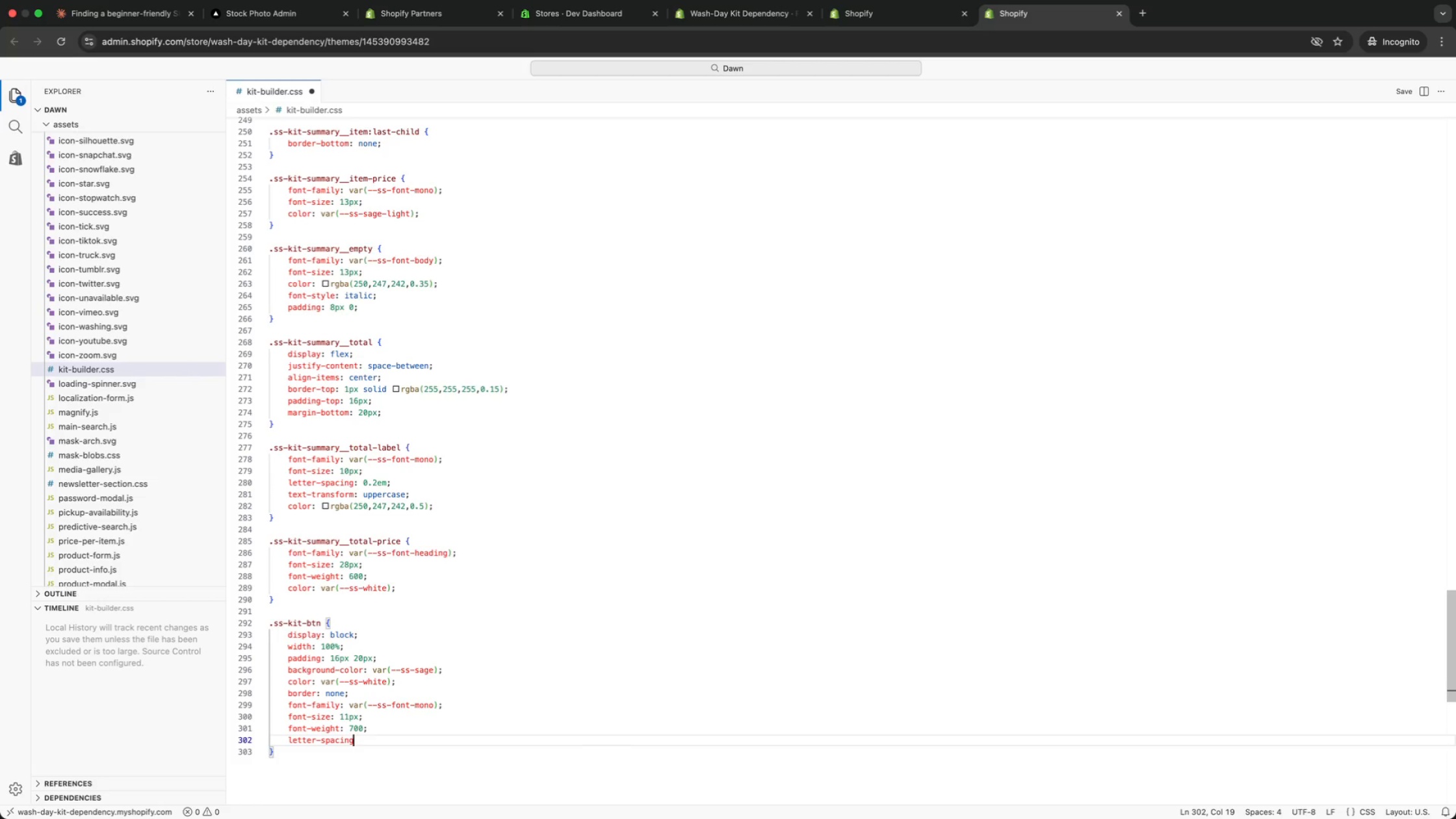 
type(: 0.18em;)
 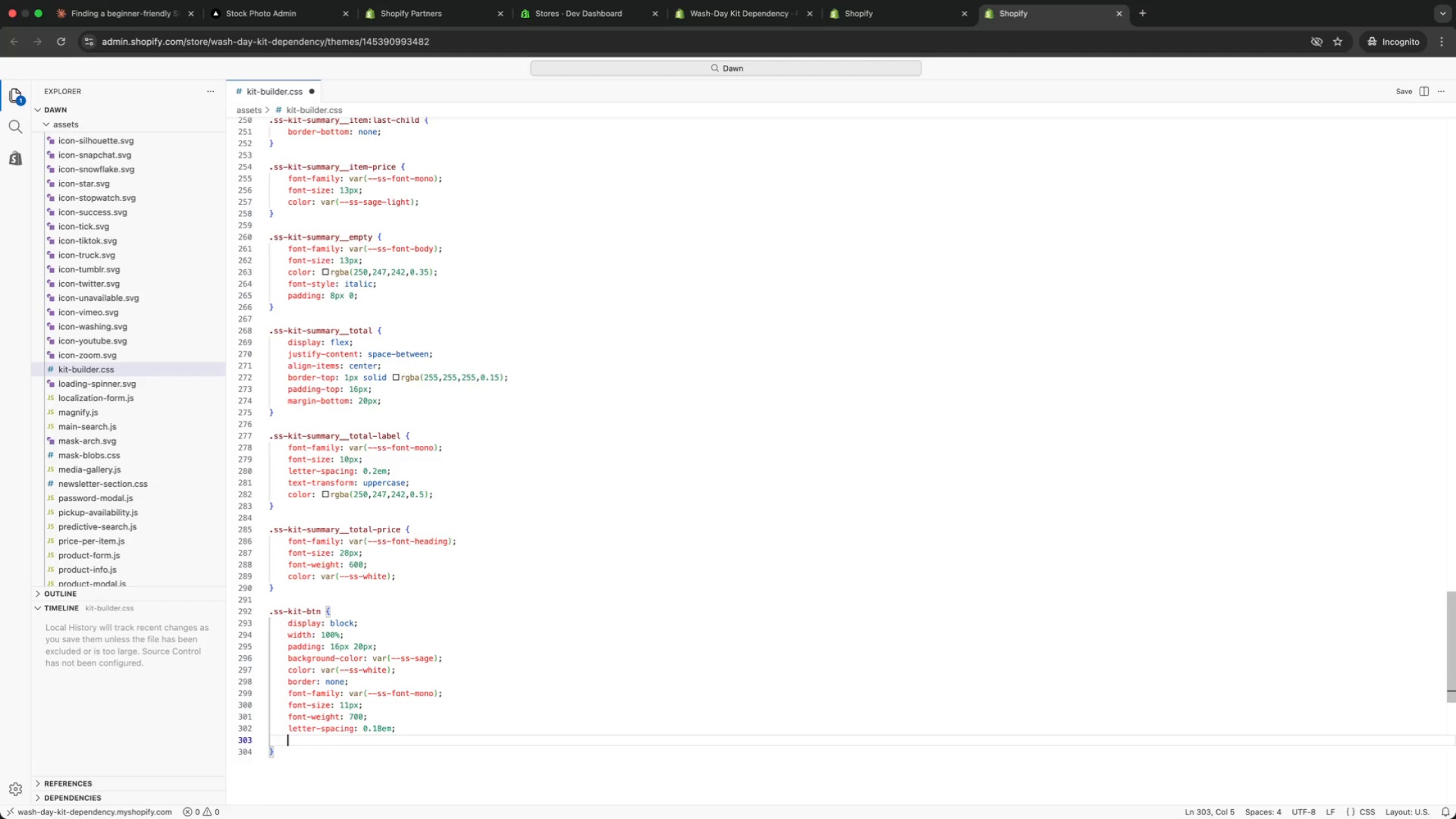 
key(Enter)
 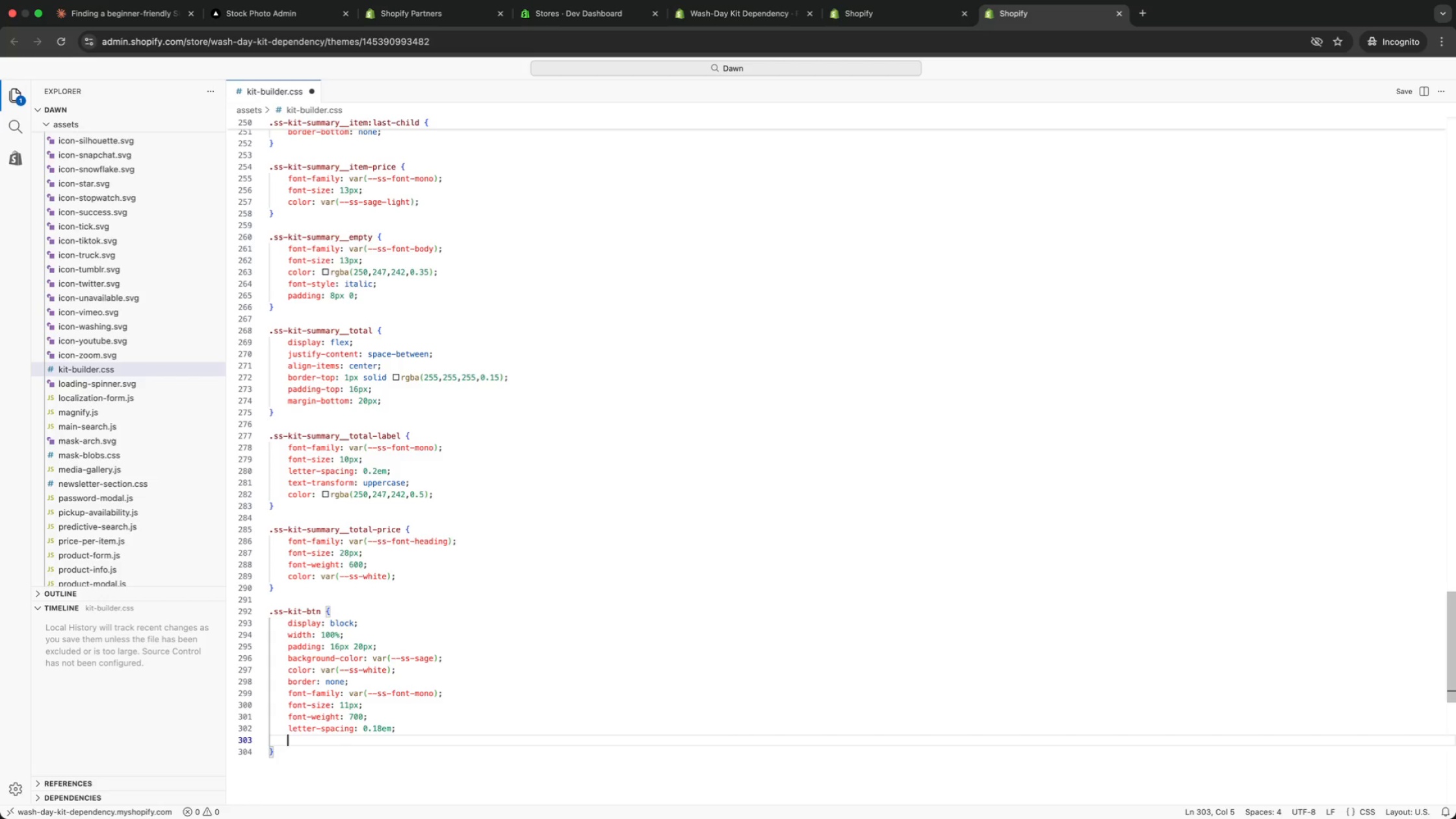 
type(text)
 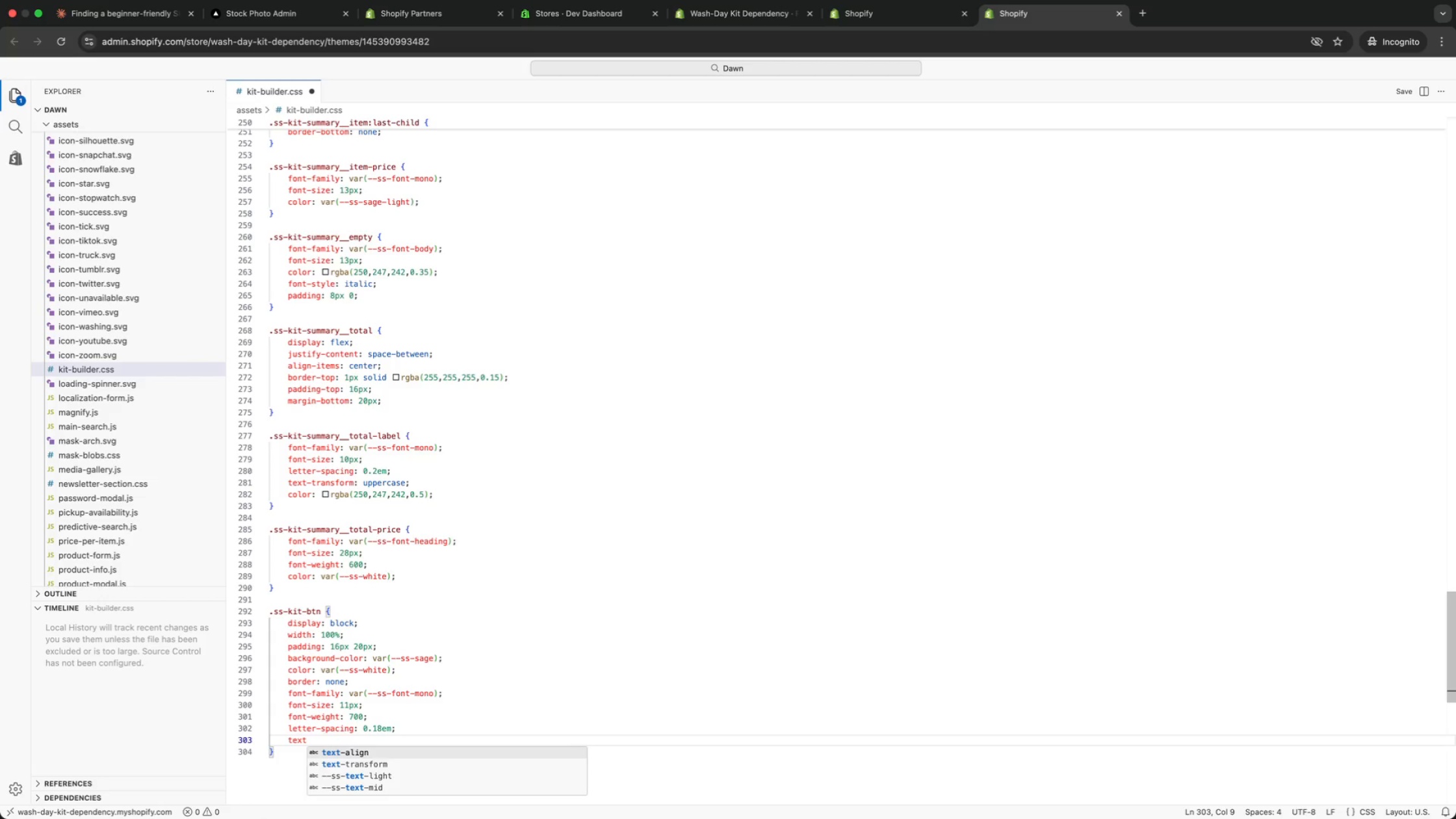 
key(ArrowDown)
 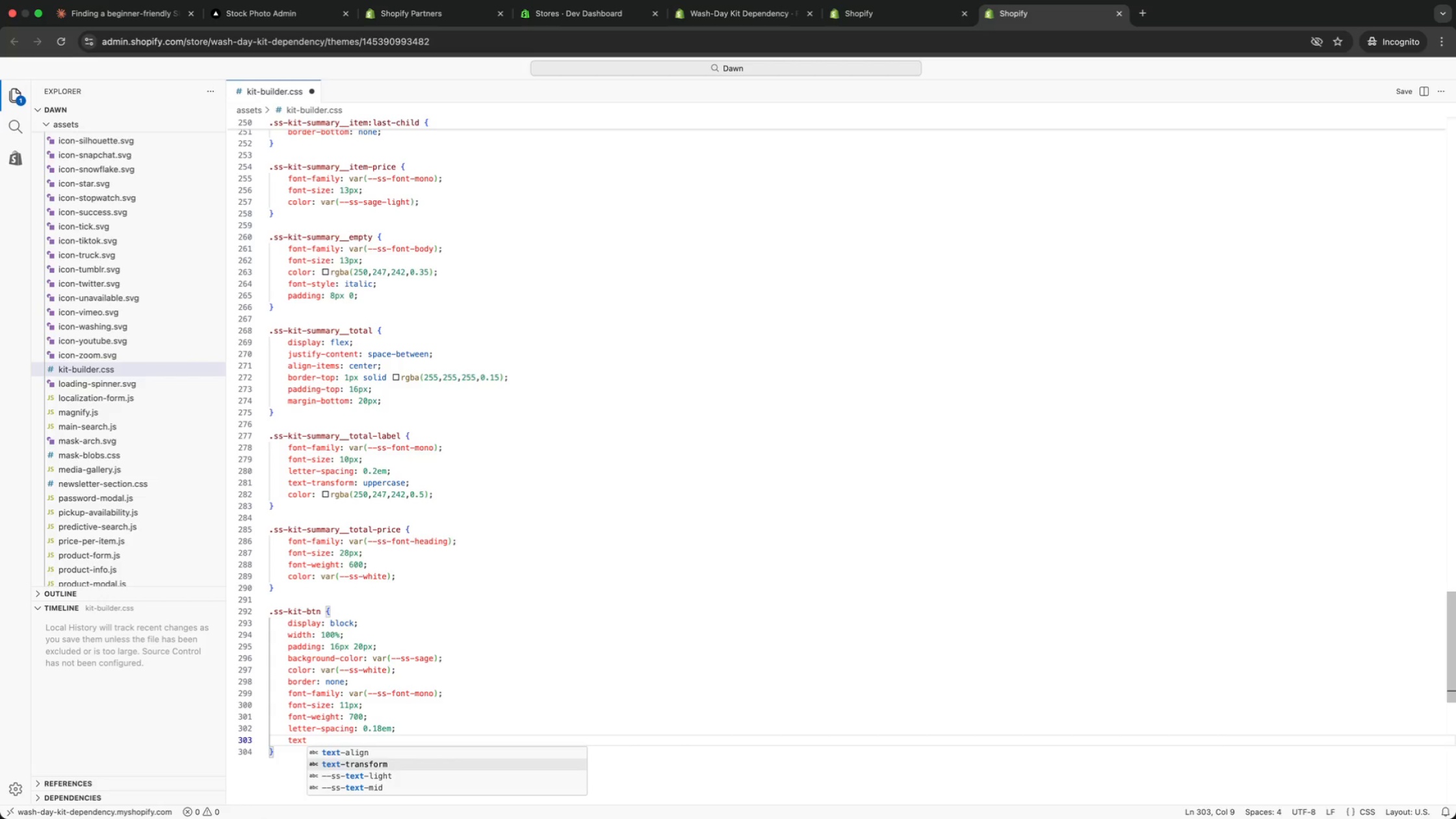 
key(Enter)
 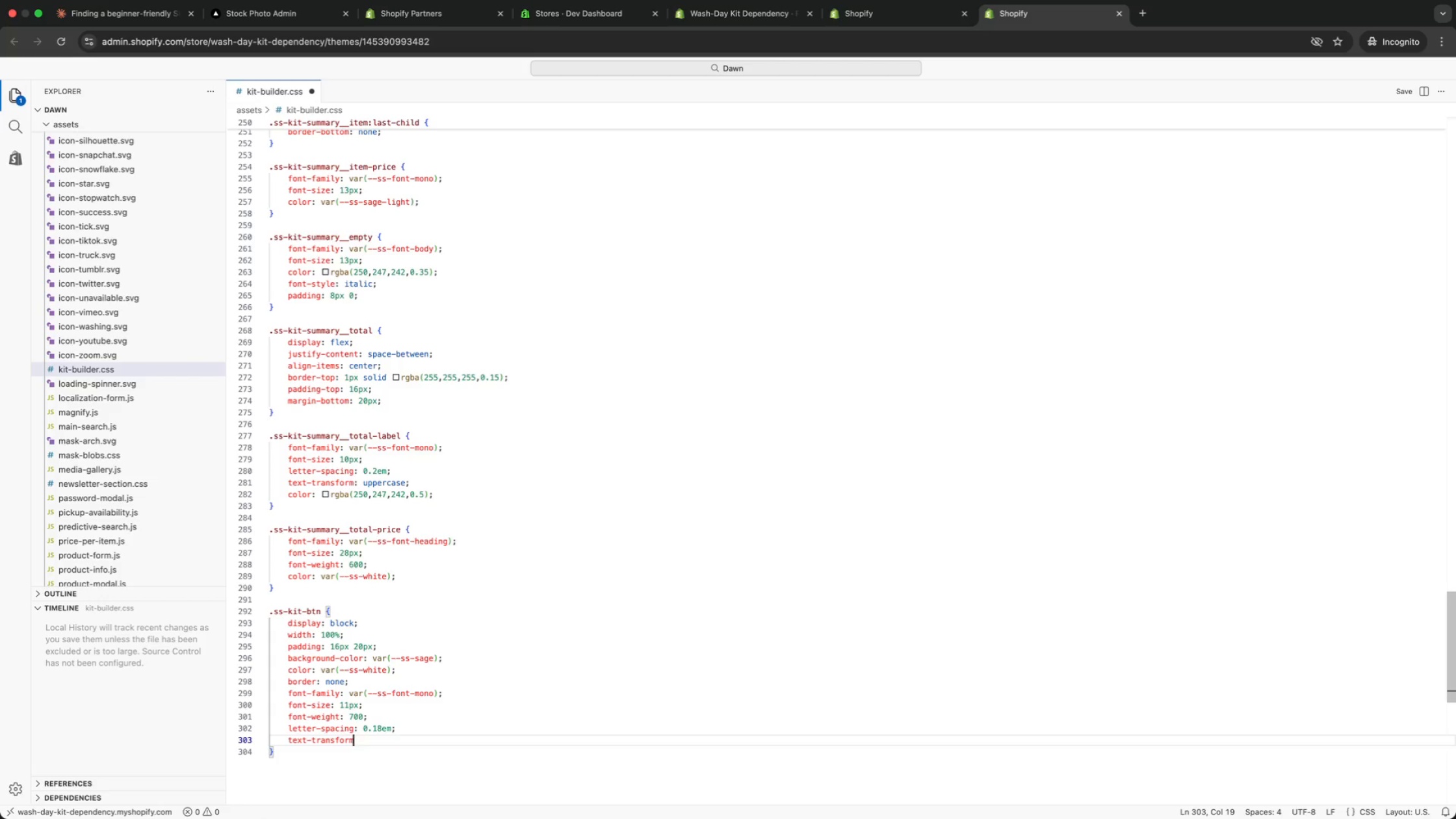 
key(Shift+Semicolon)
 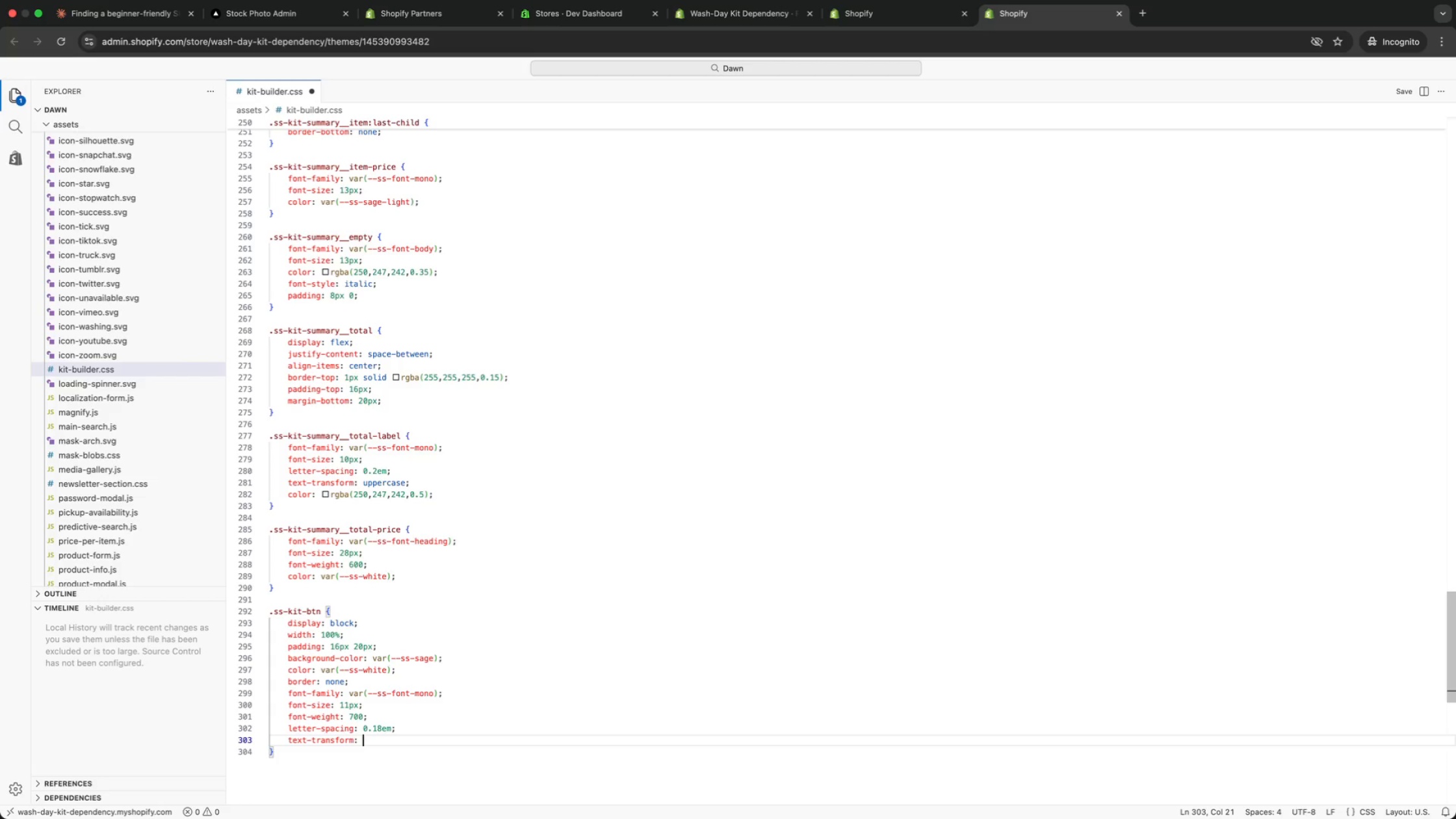 
key(Space)
 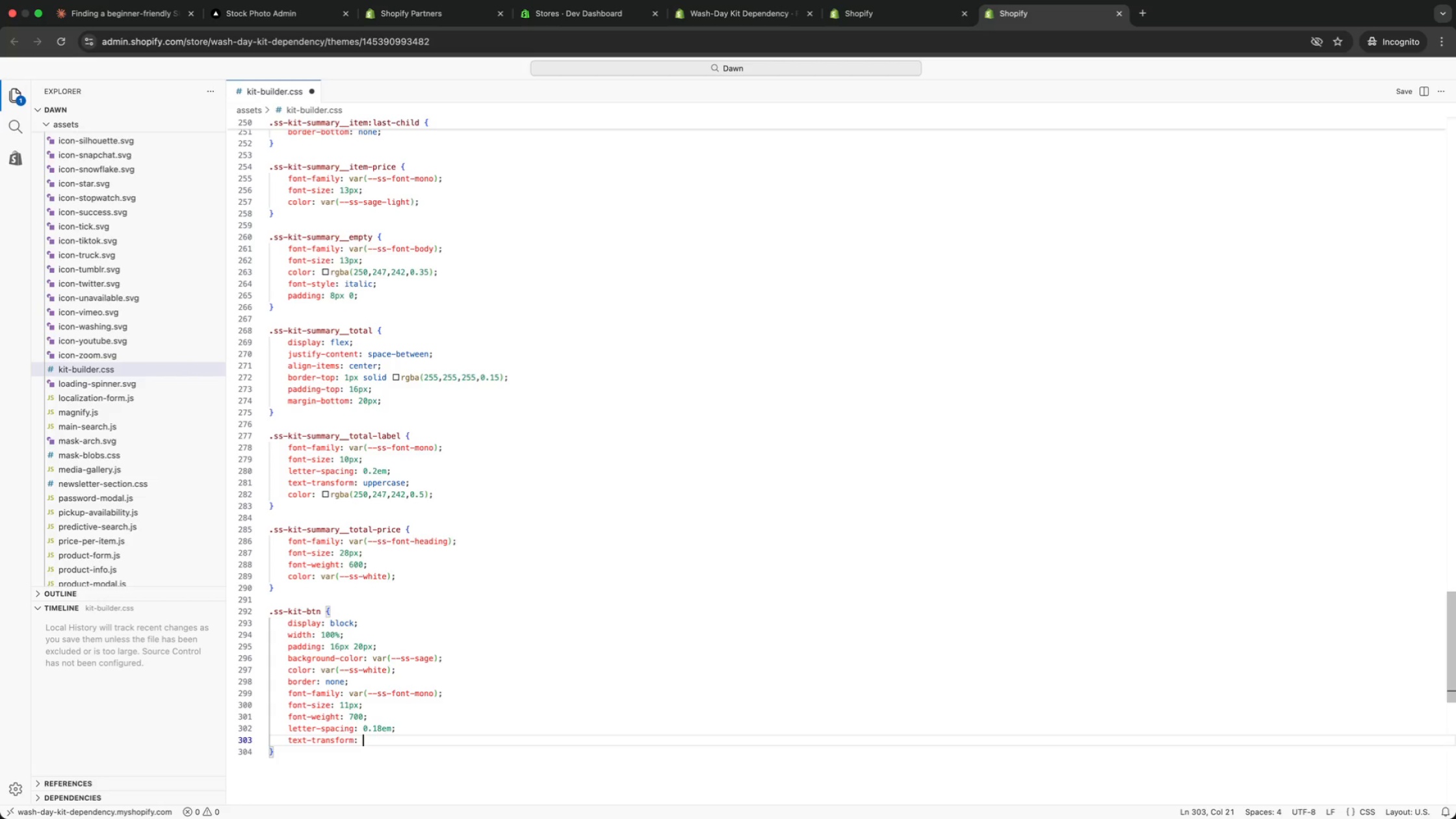 
key(U)
 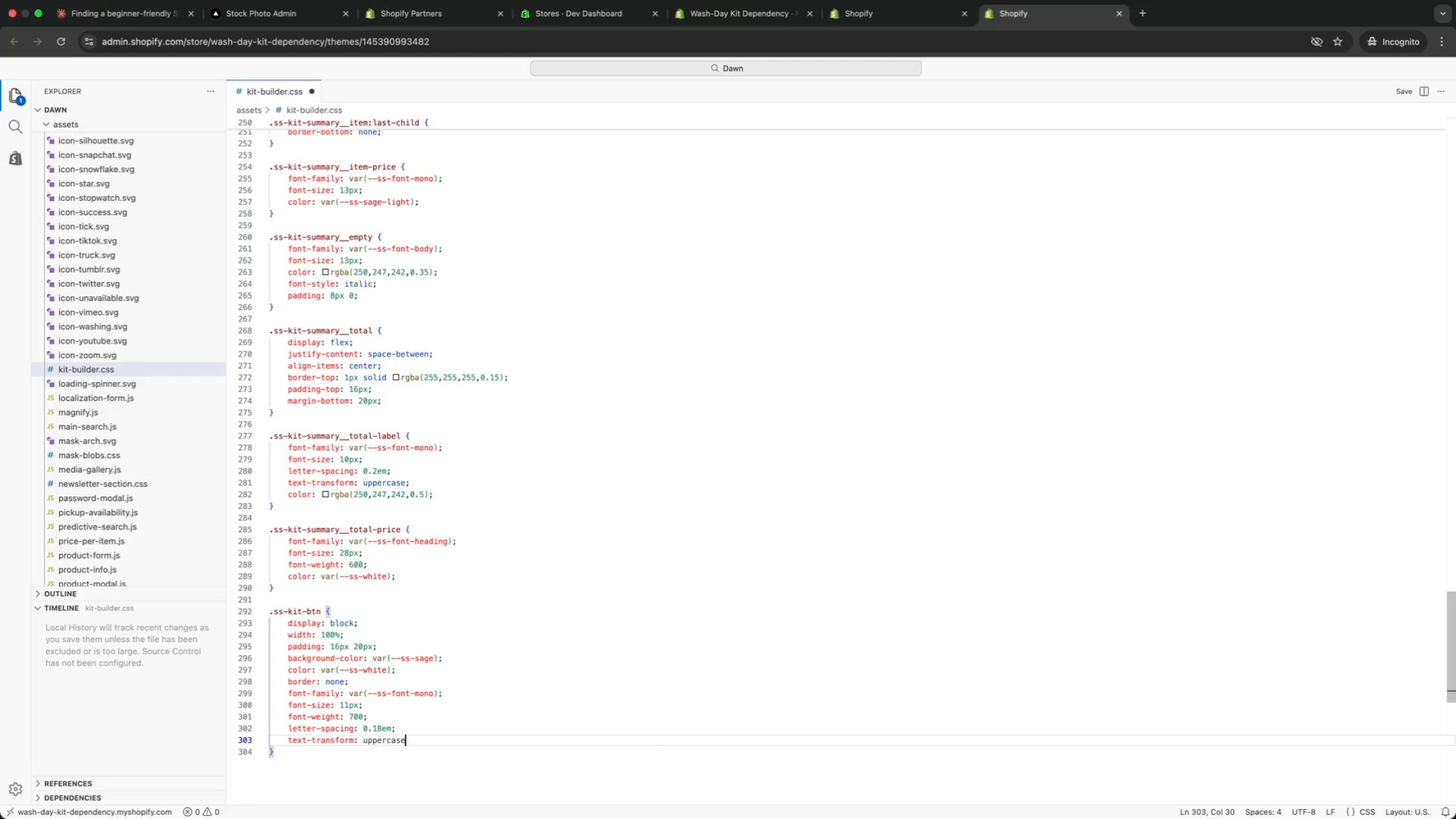 
key(Enter)
 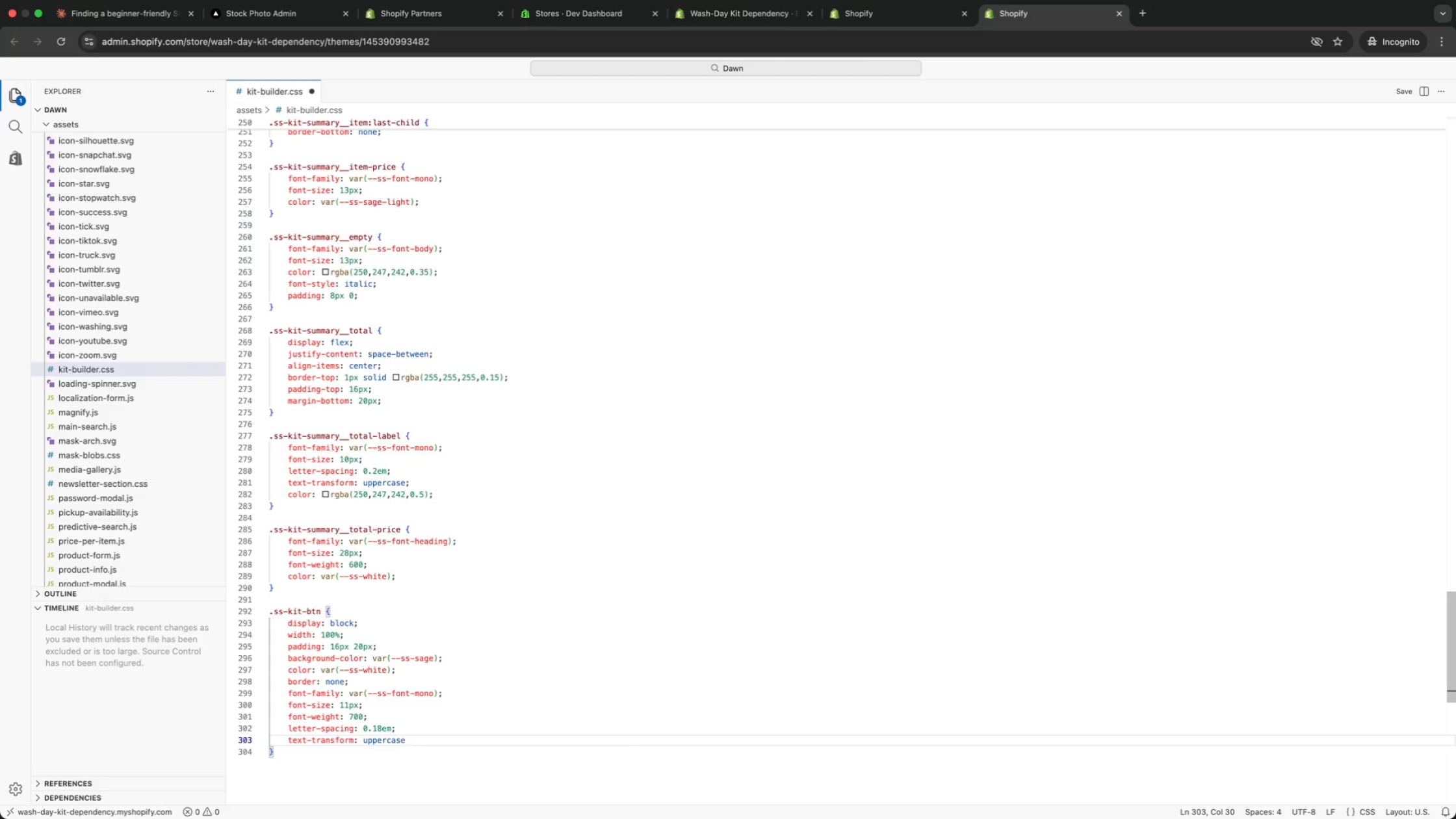 
key(Semicolon)
 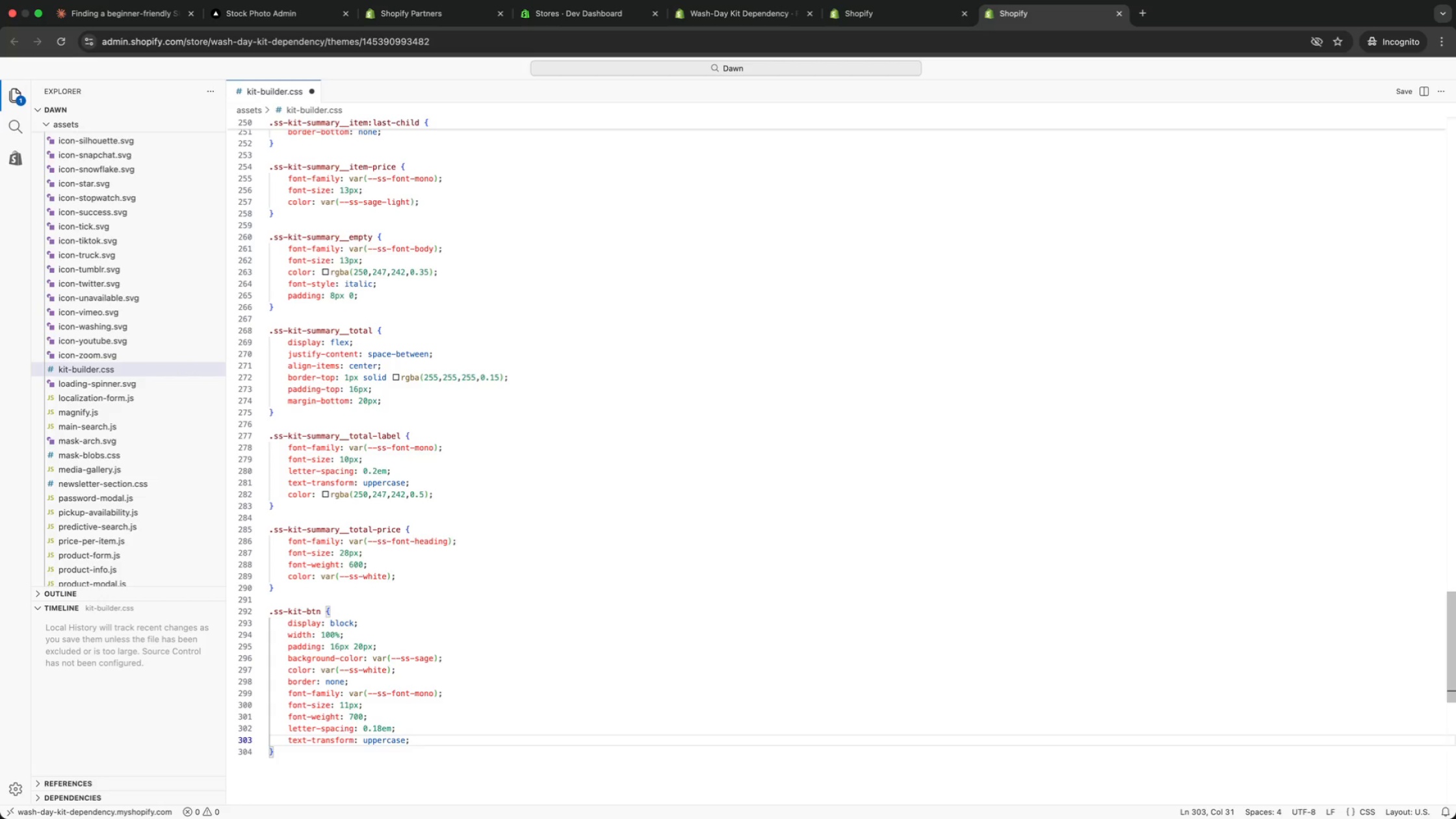 
key(Enter)
 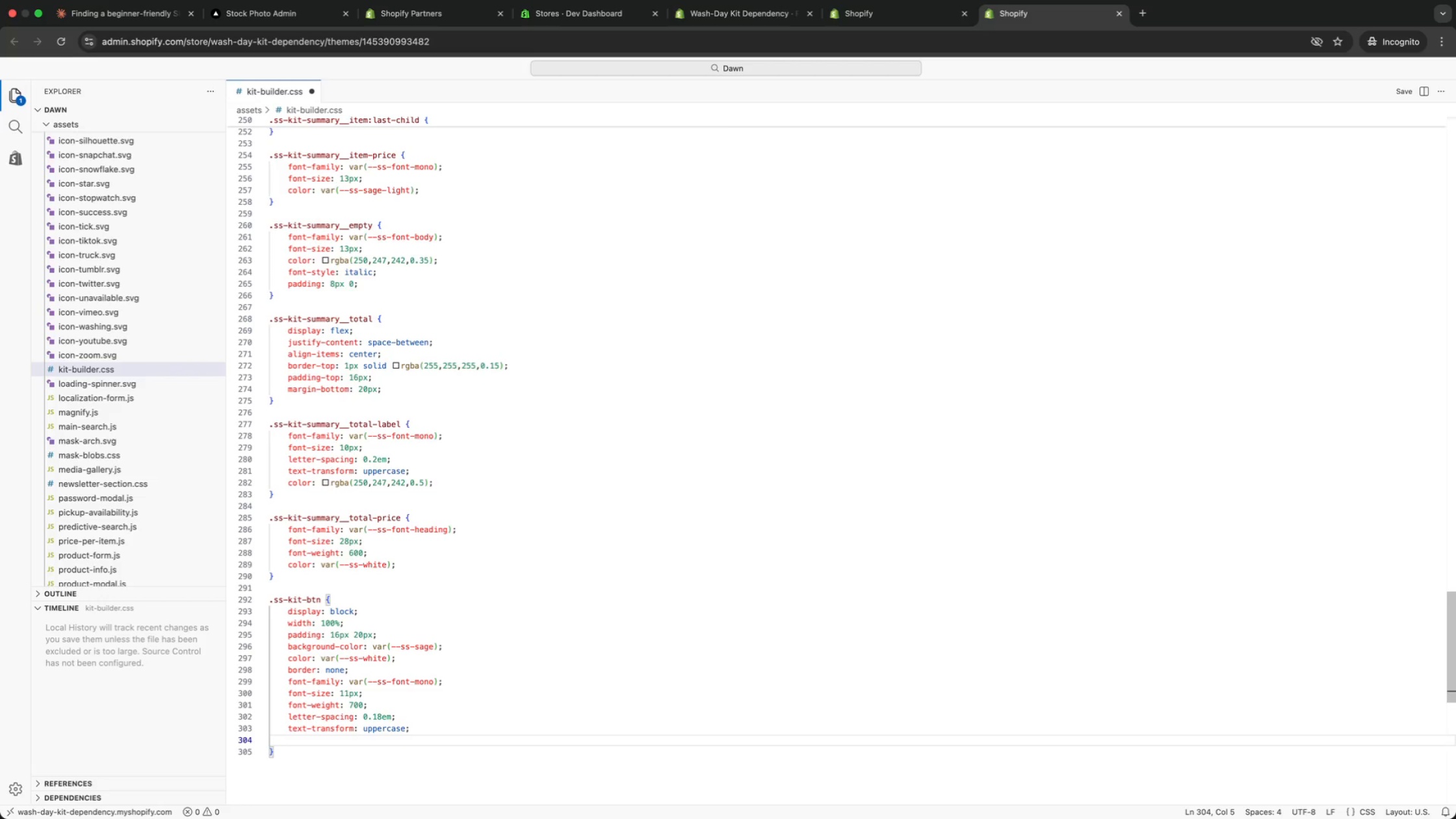 
type(curso)
 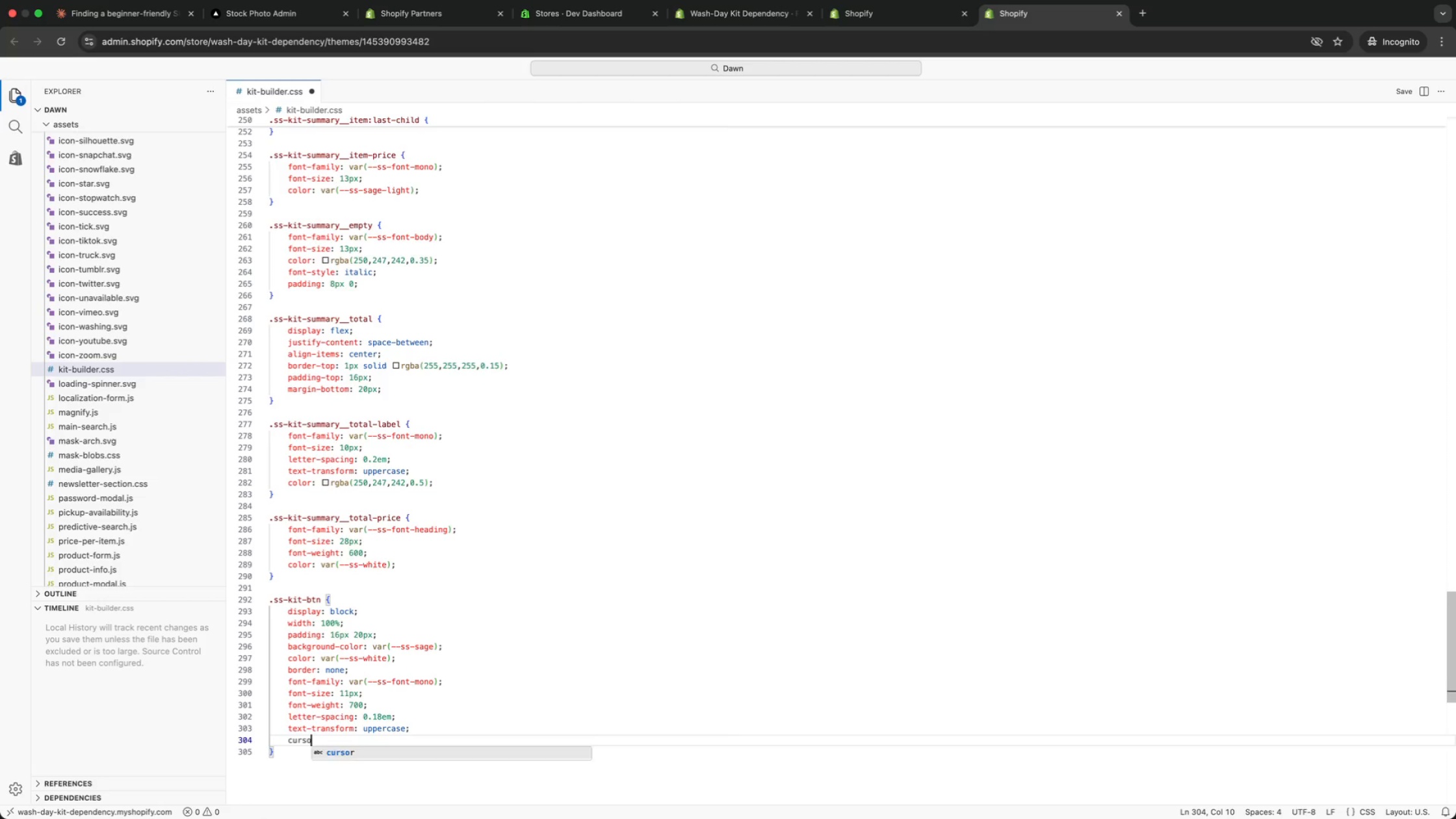 
key(Enter)
 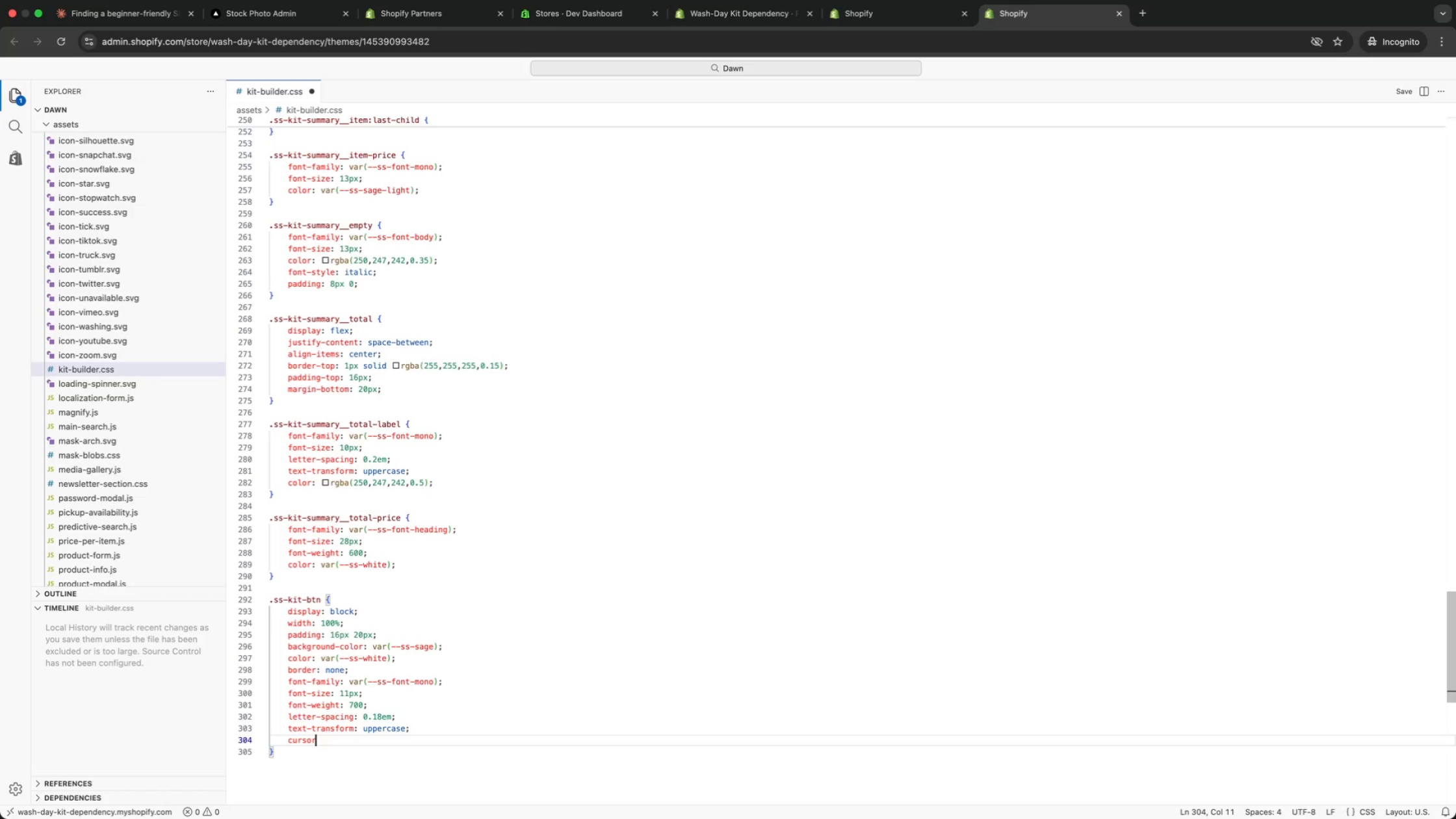 
type(: pointer)
 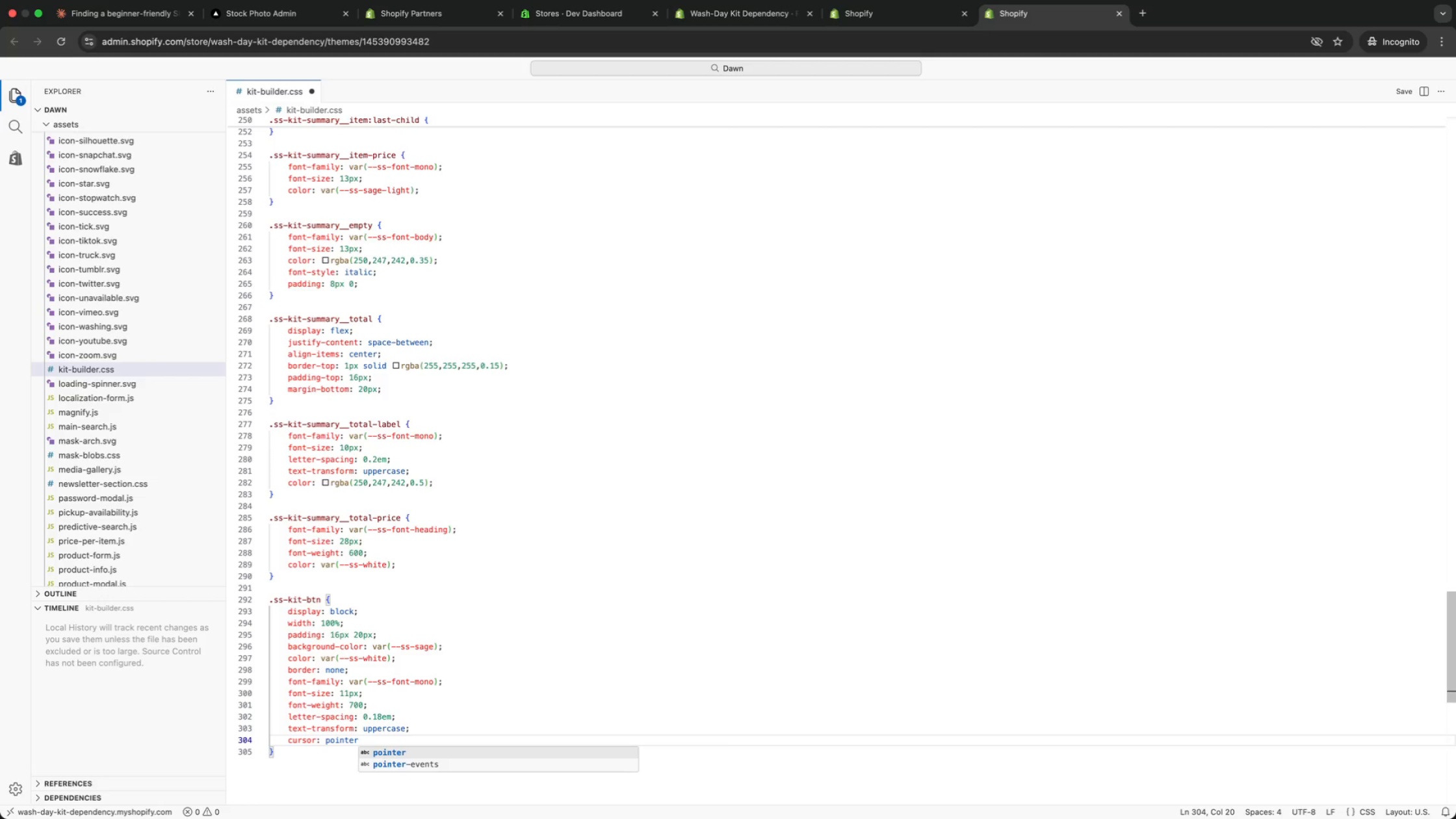 
key(Enter)
 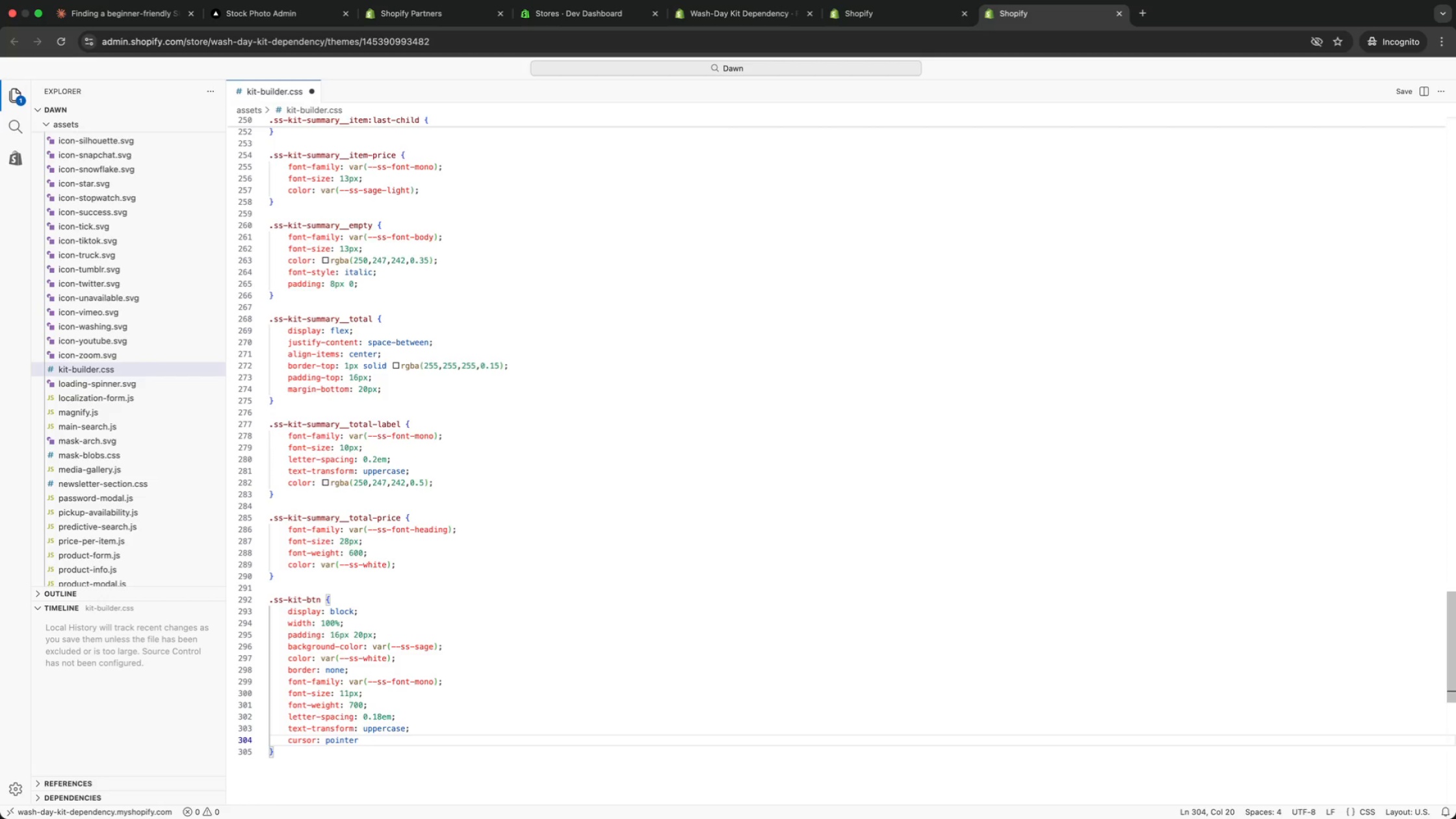 
key(Semicolon)
 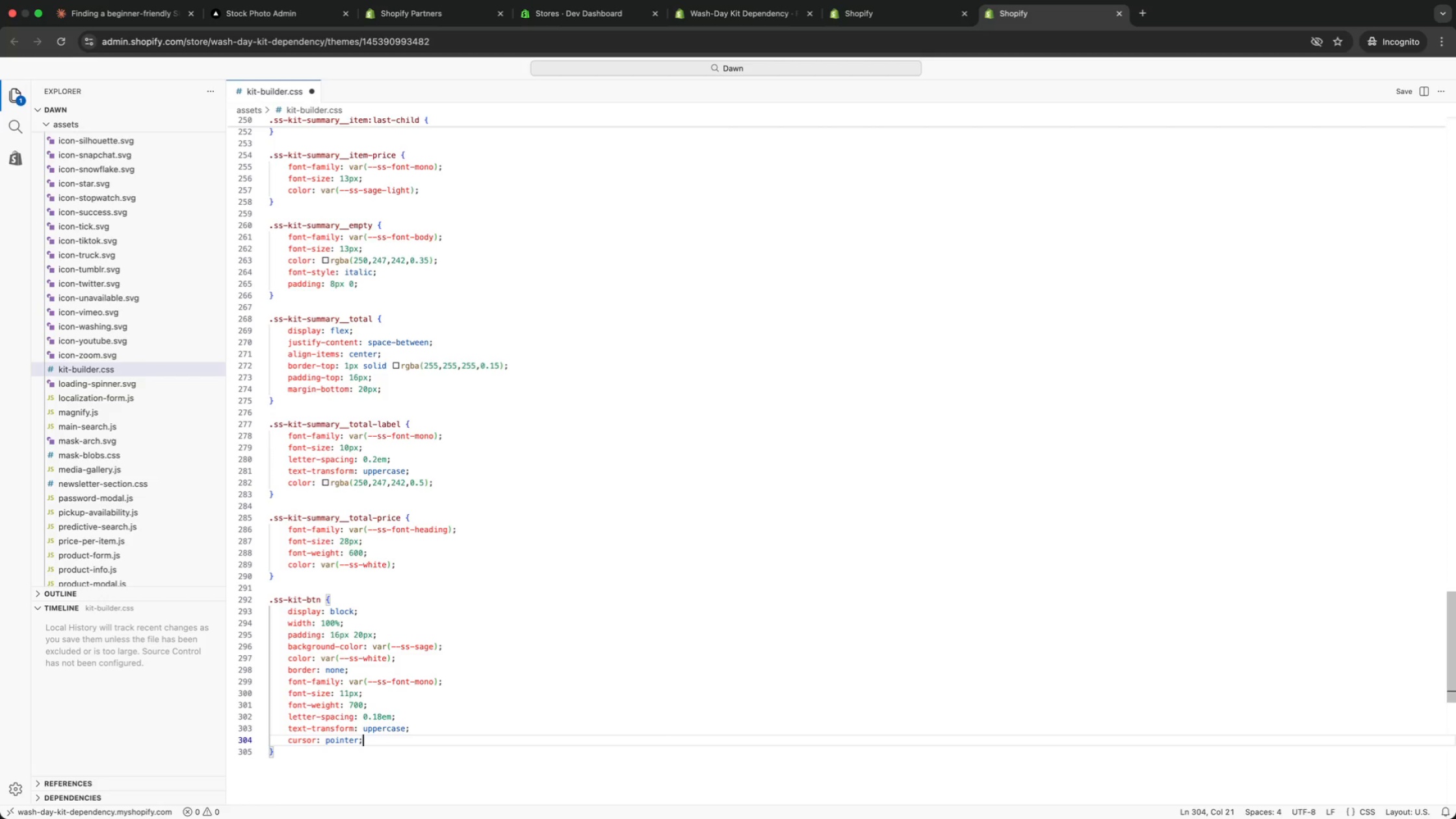 
key(Enter)
 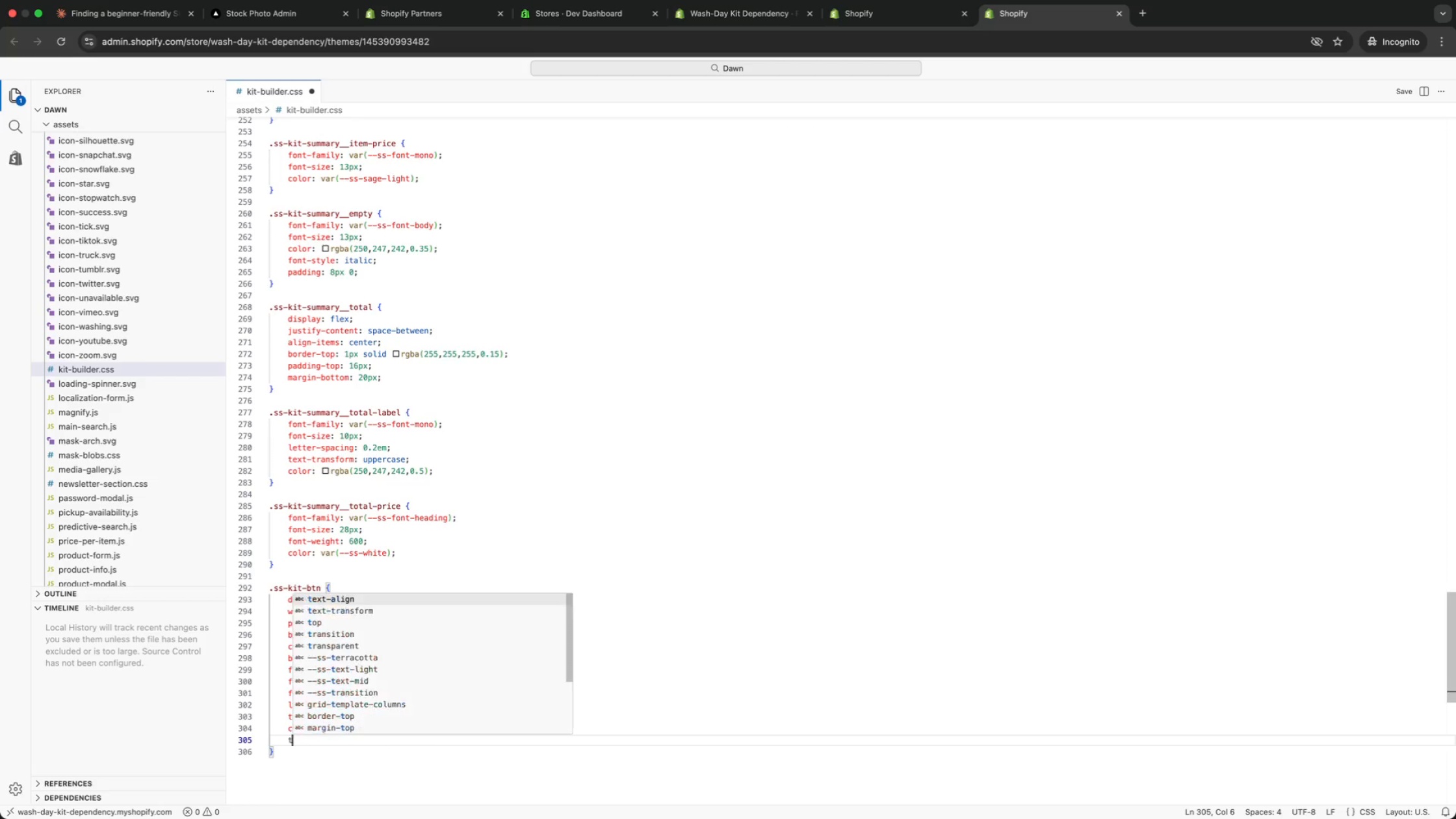 
type(trab)
key(Backspace)
type(ns)
 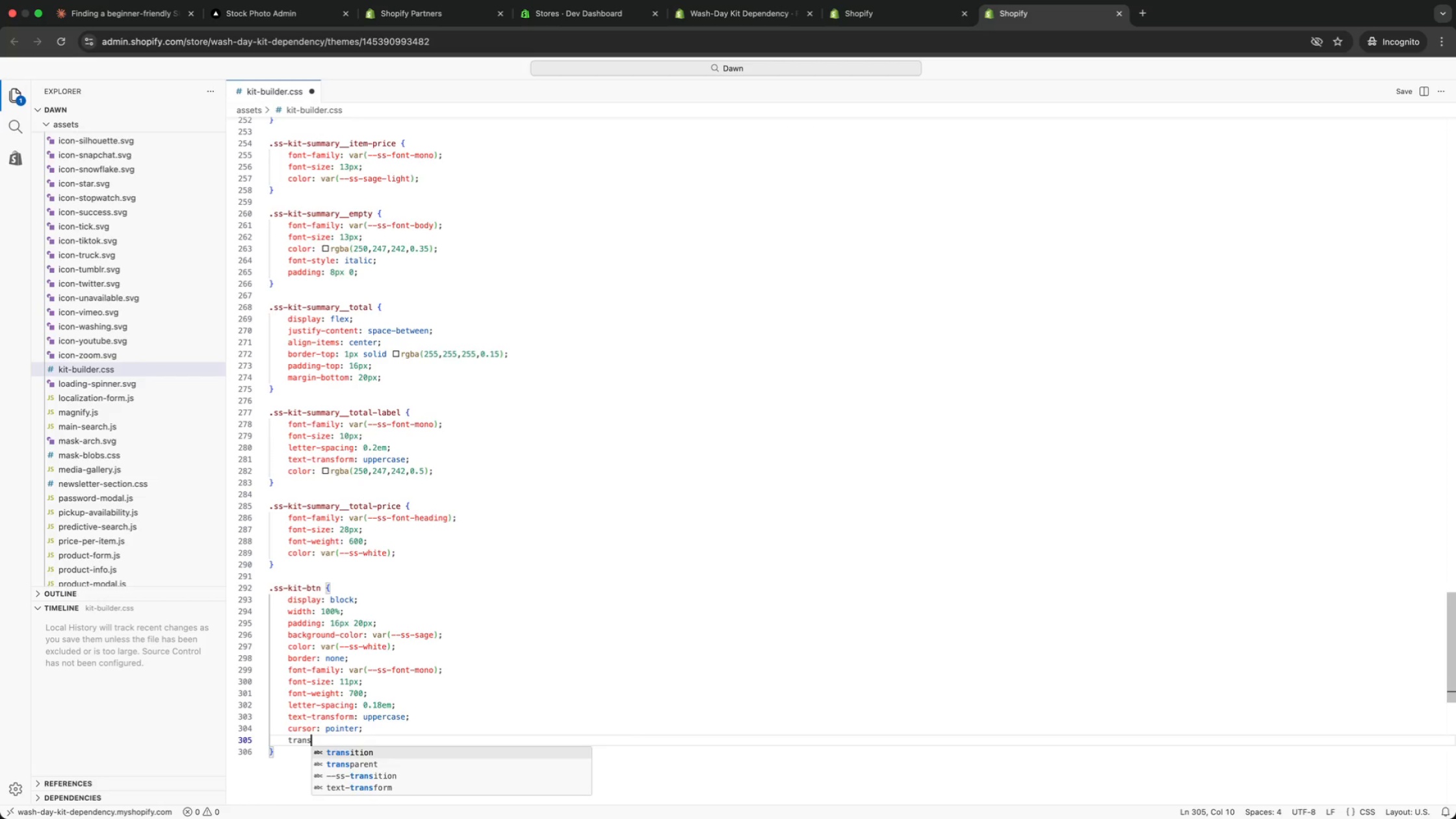 
key(Enter)
 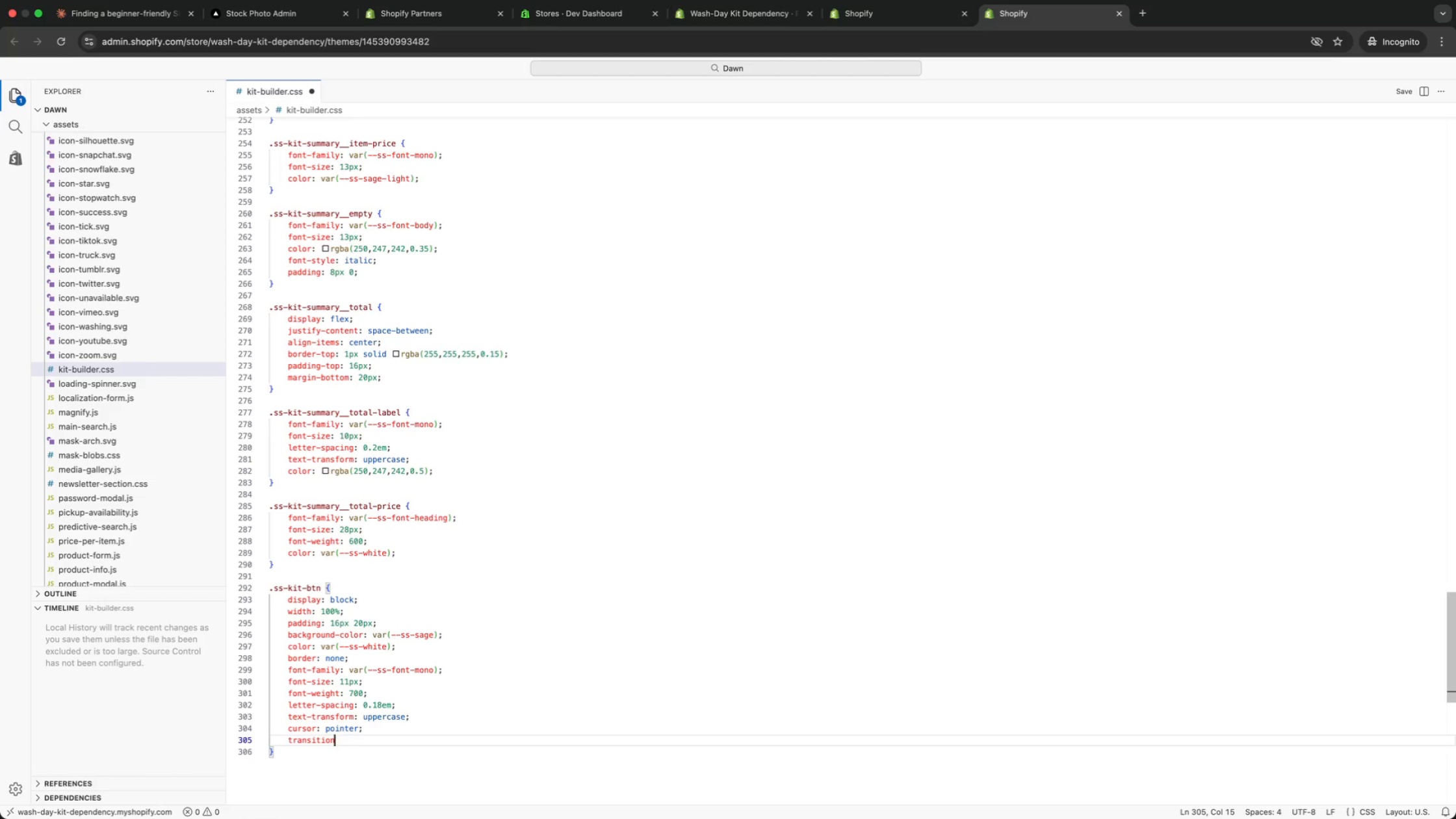 
type(: back)
 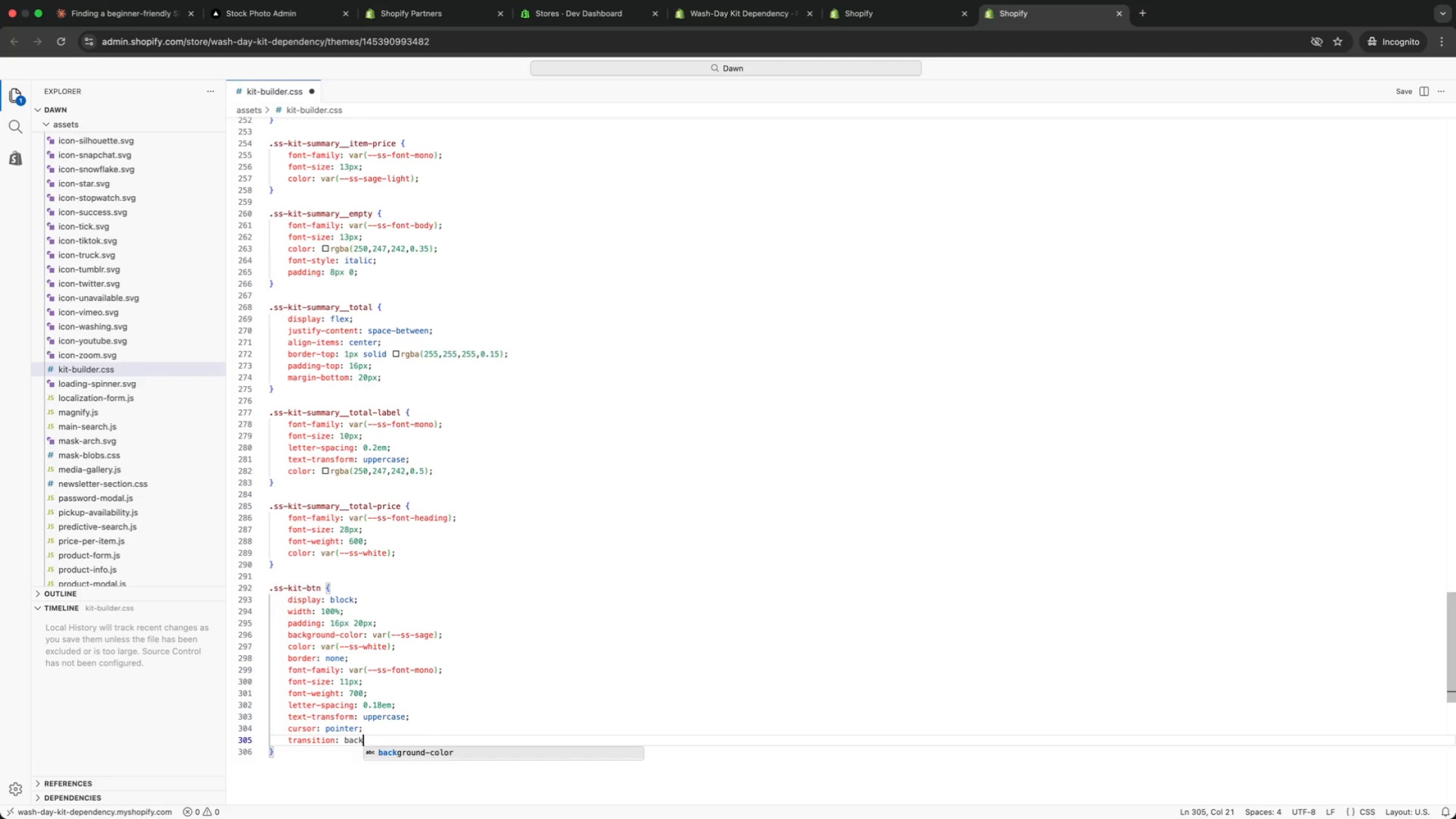 
key(Enter)
 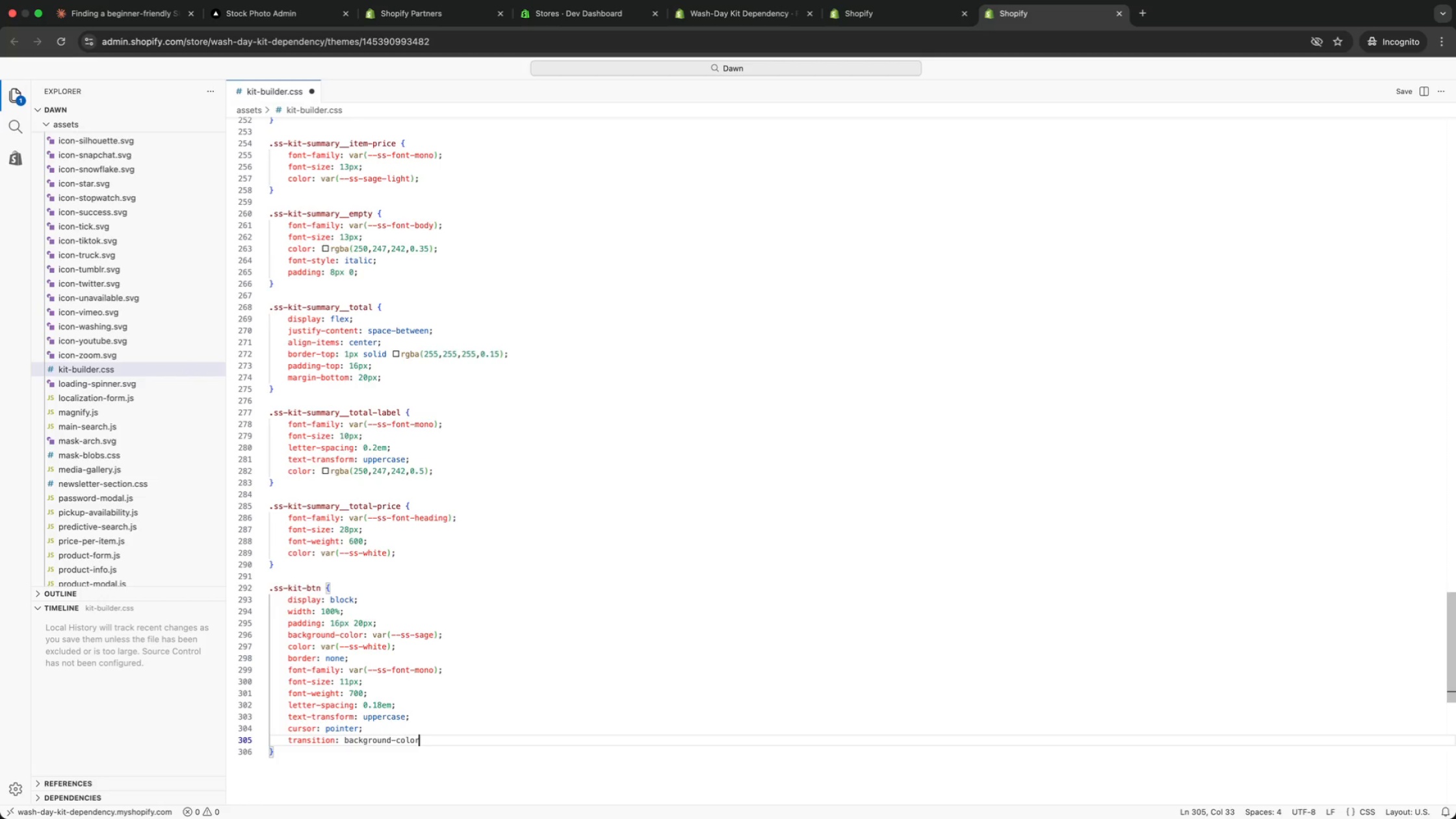 
type( var(trans)
 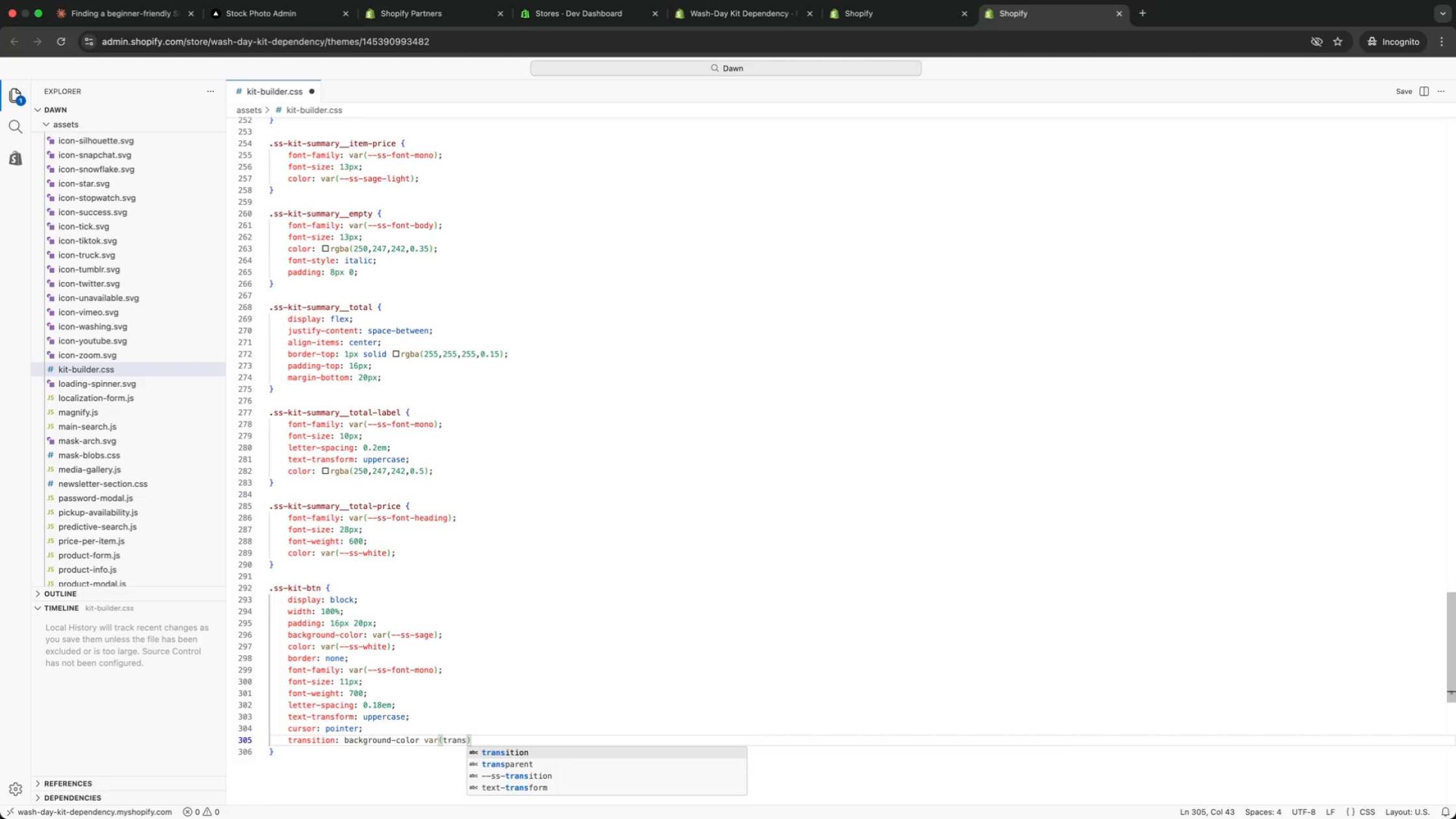 
key(ArrowDown)
 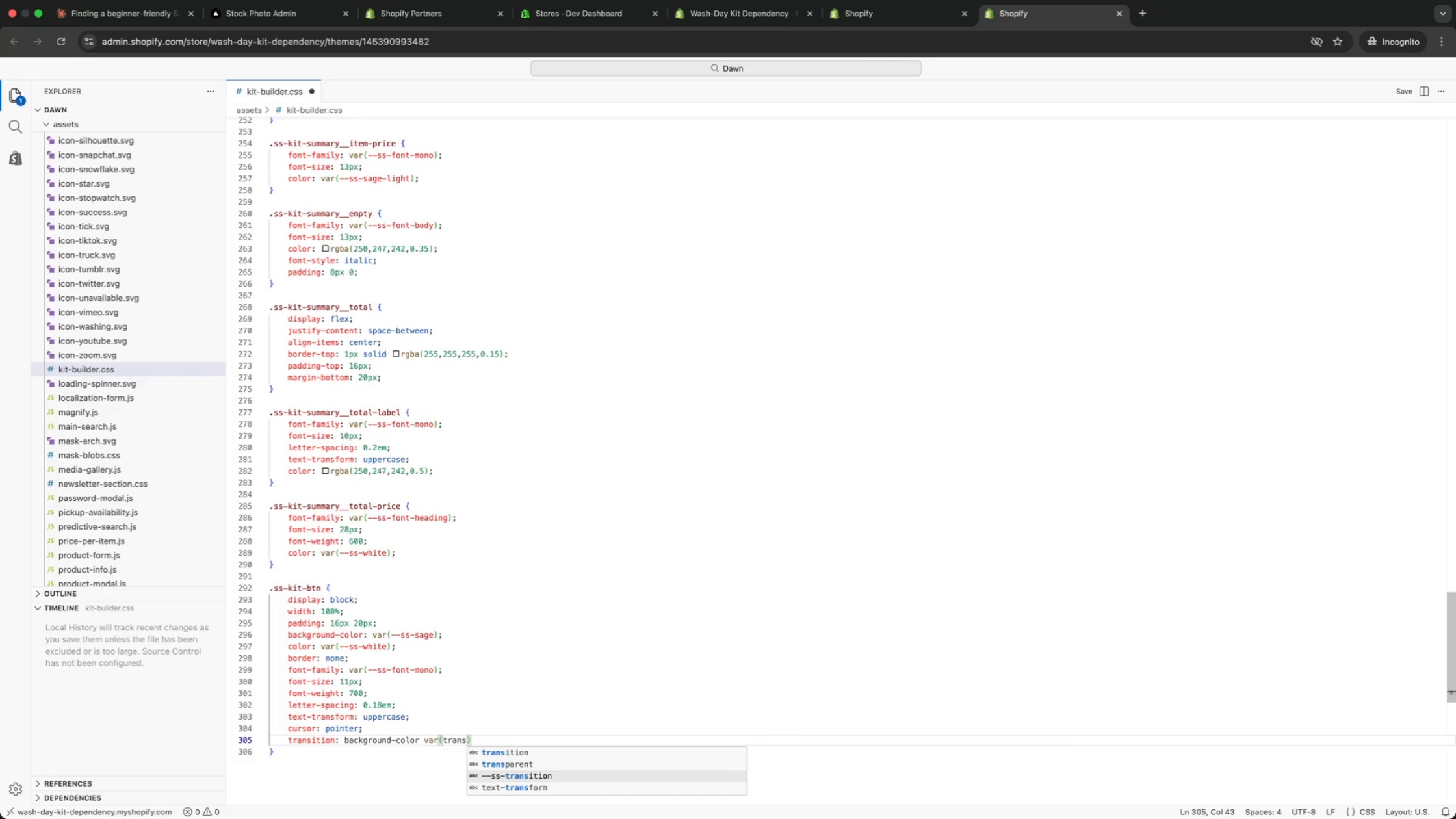 
key(ArrowDown)
 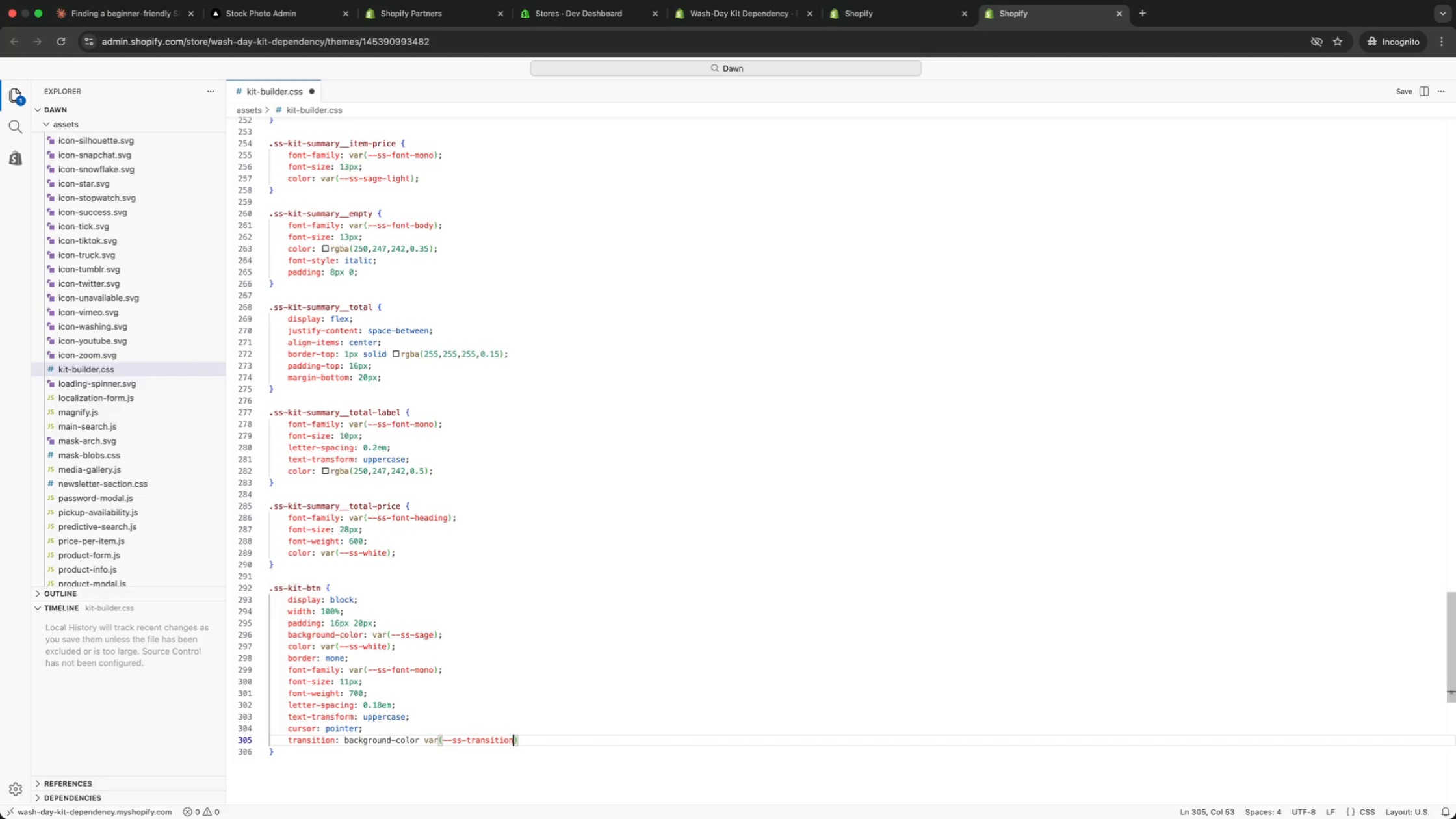 
key(Enter)
 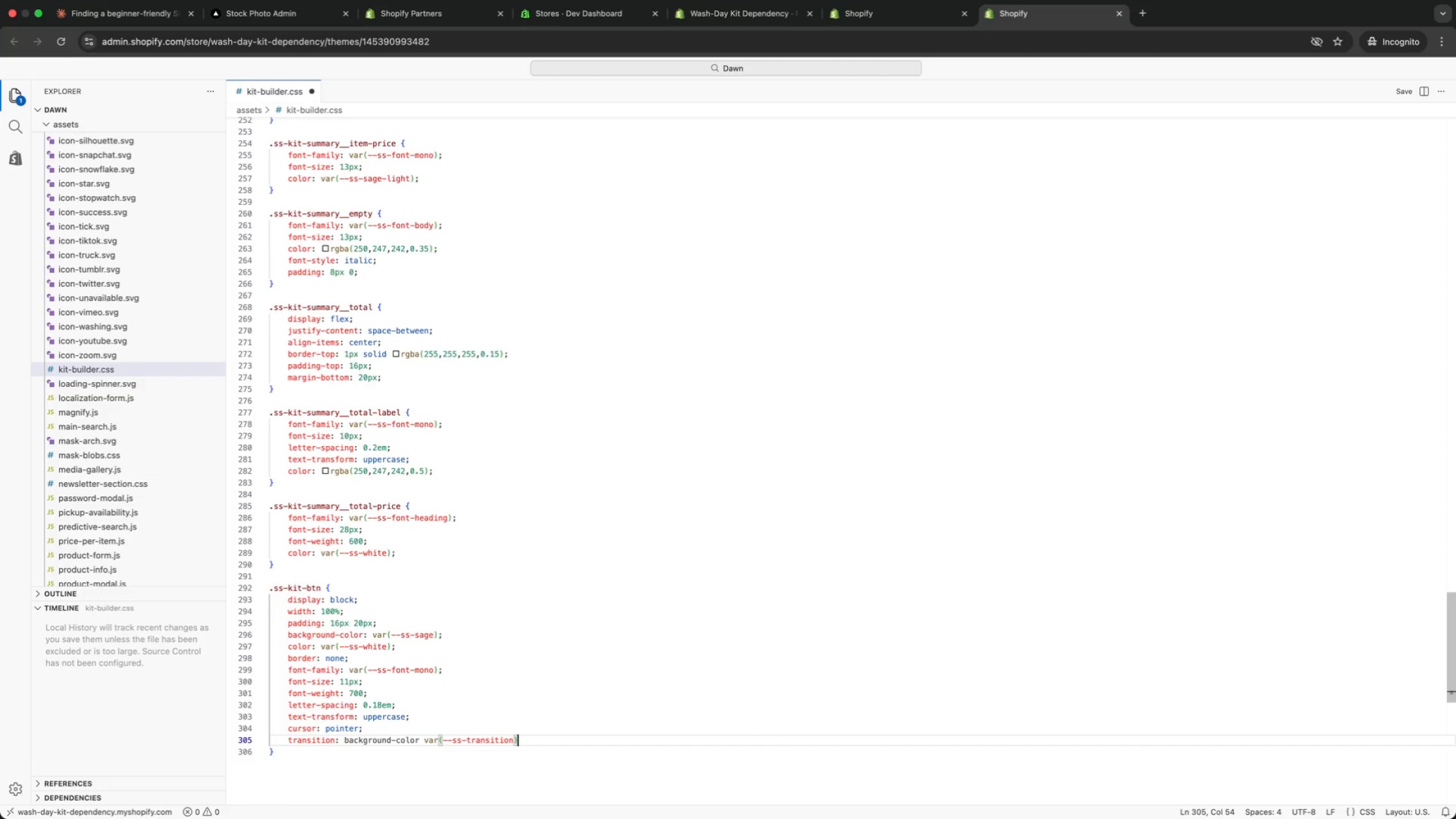 
key(ArrowRight)
 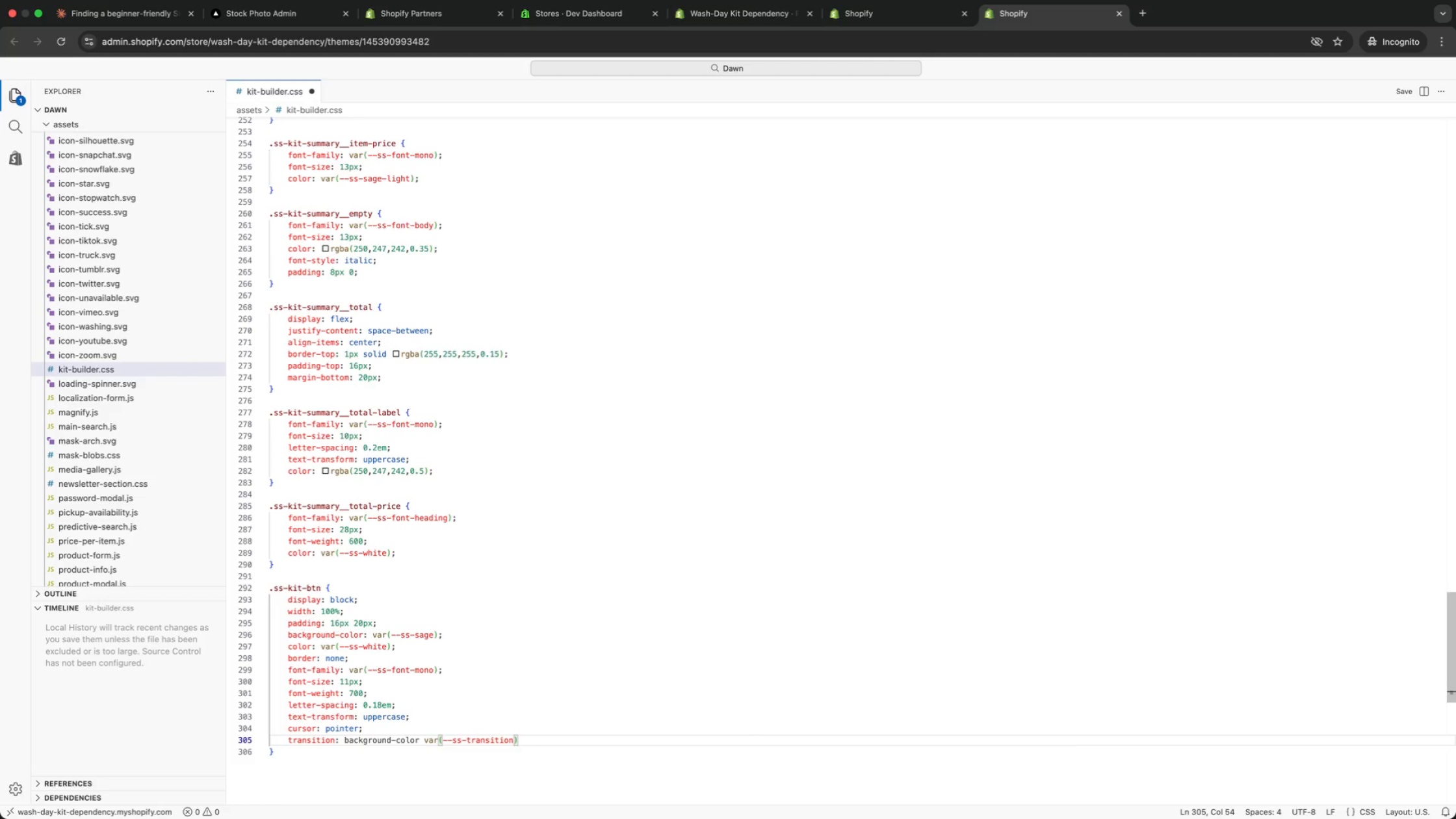 
key(Semicolon)
 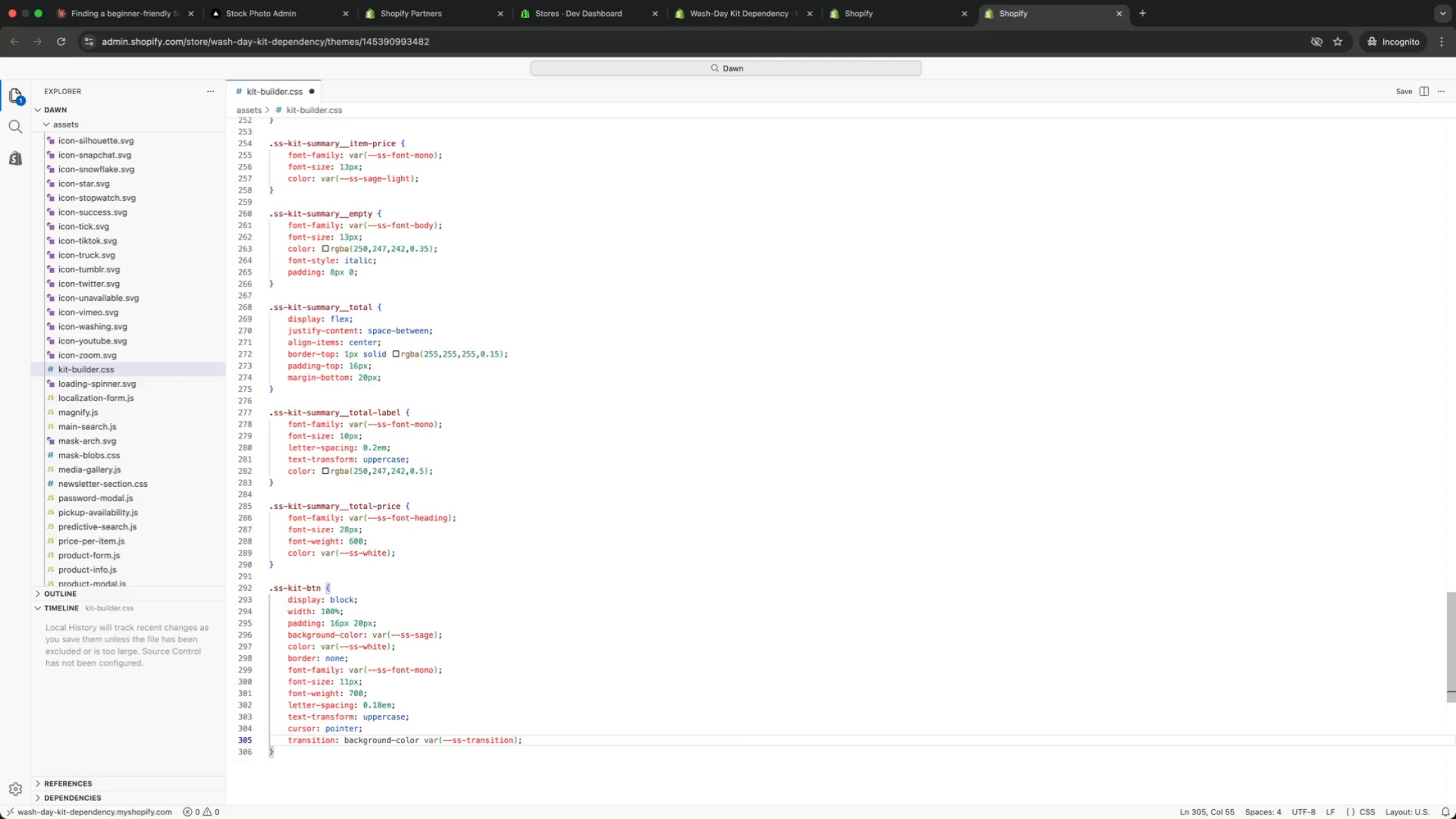 
key(Enter)
 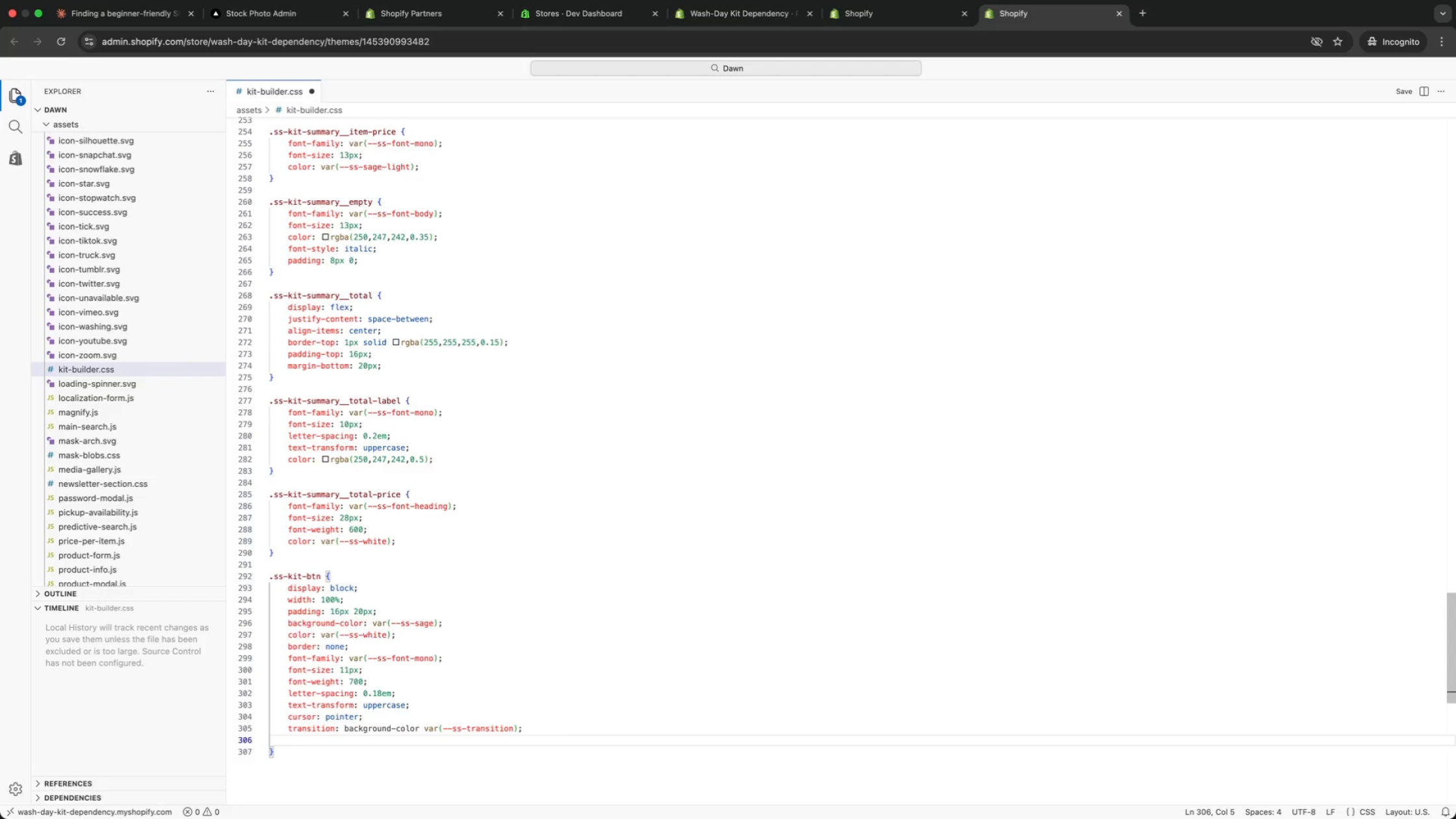 
type(text)
 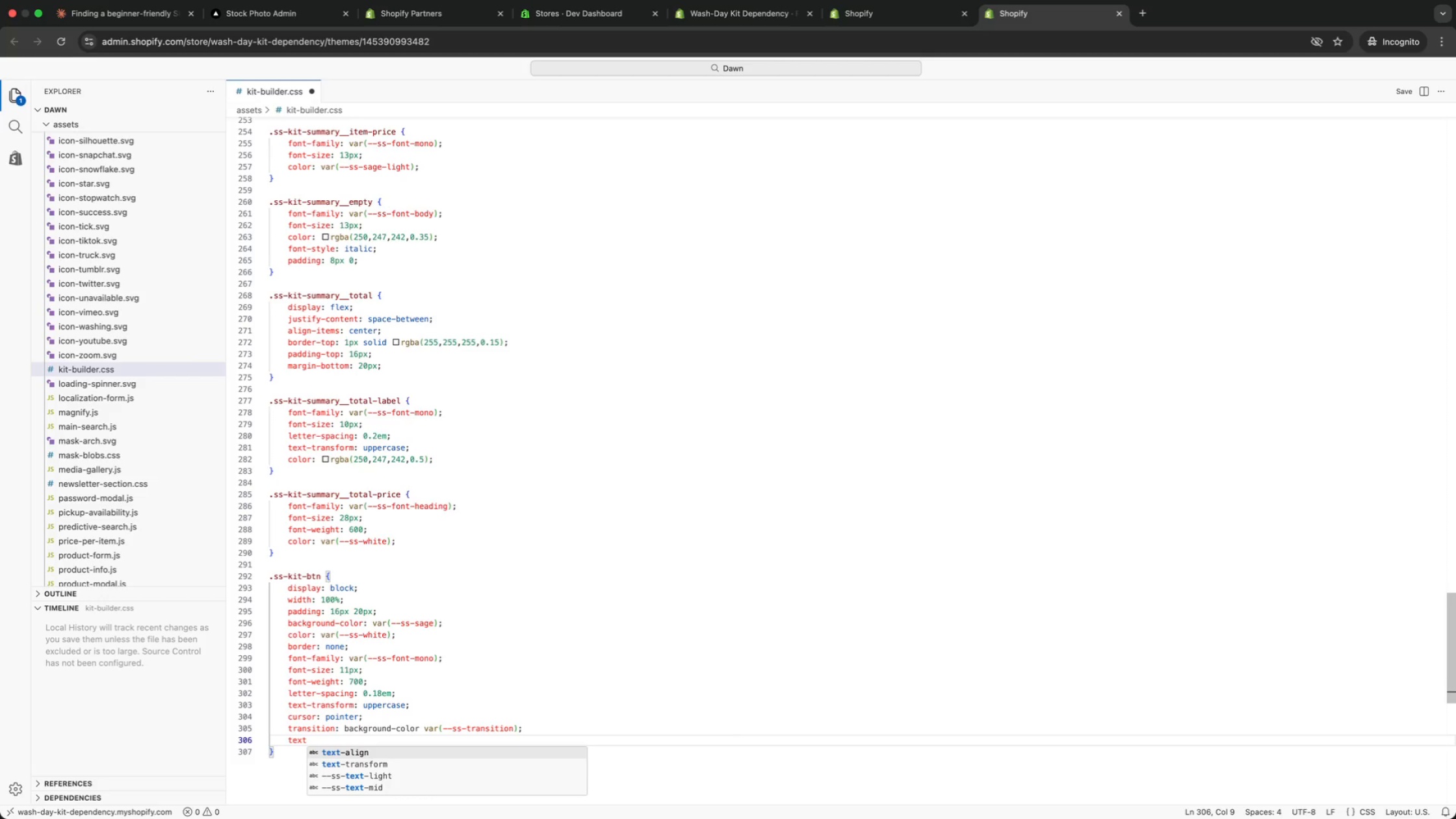 
key(ArrowDown)
 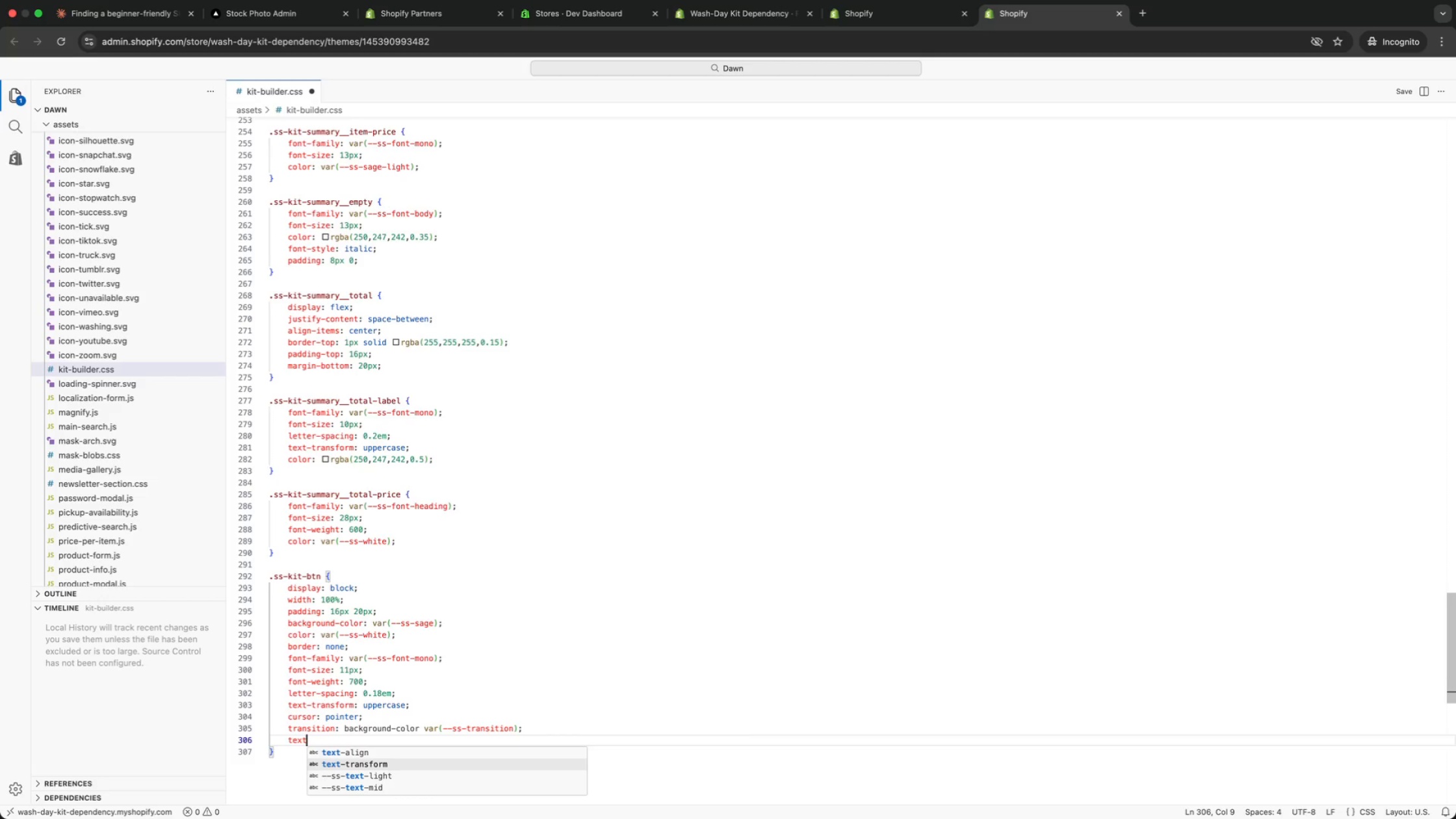 
key(ArrowUp)
 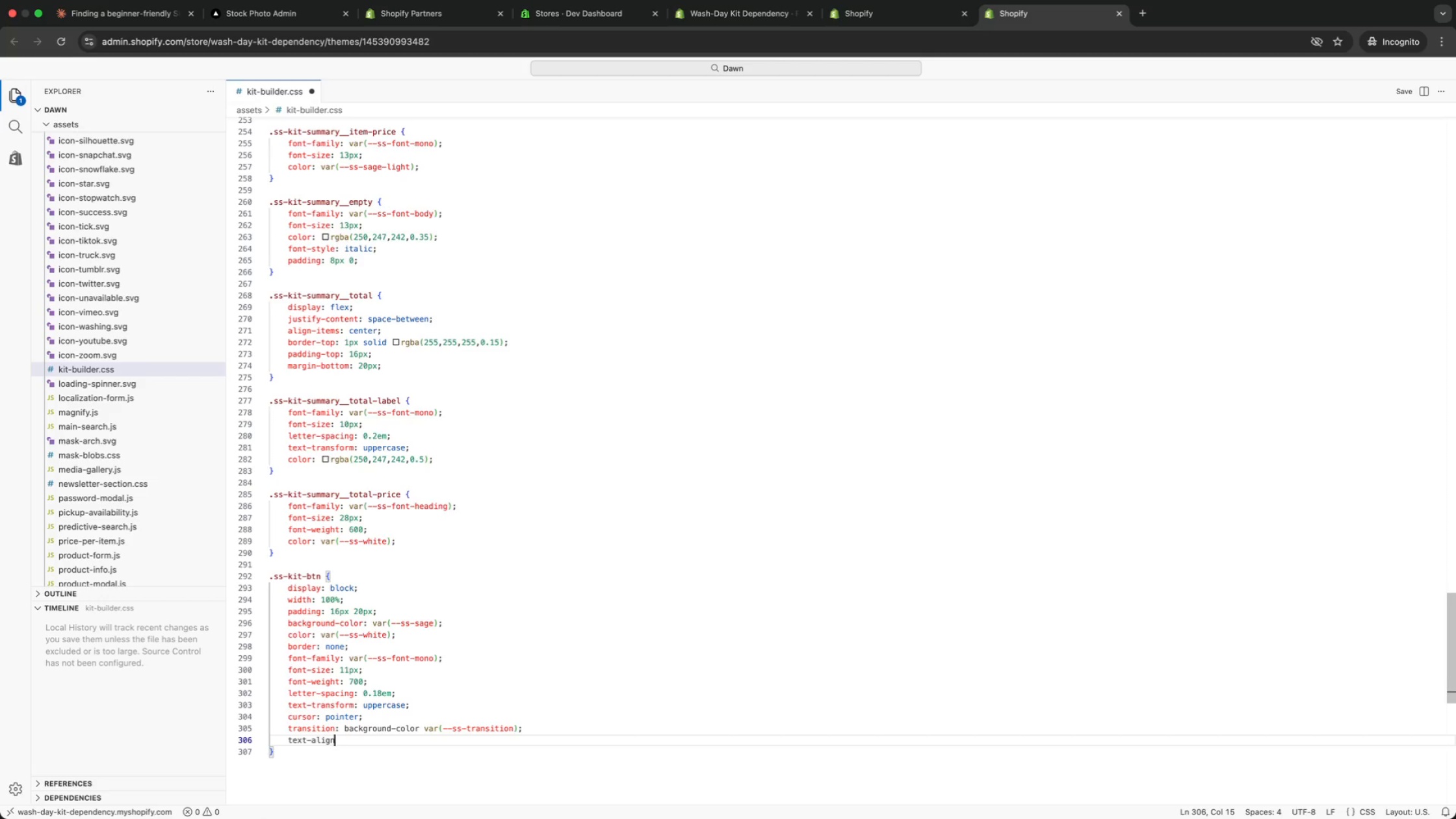 
key(Enter)
 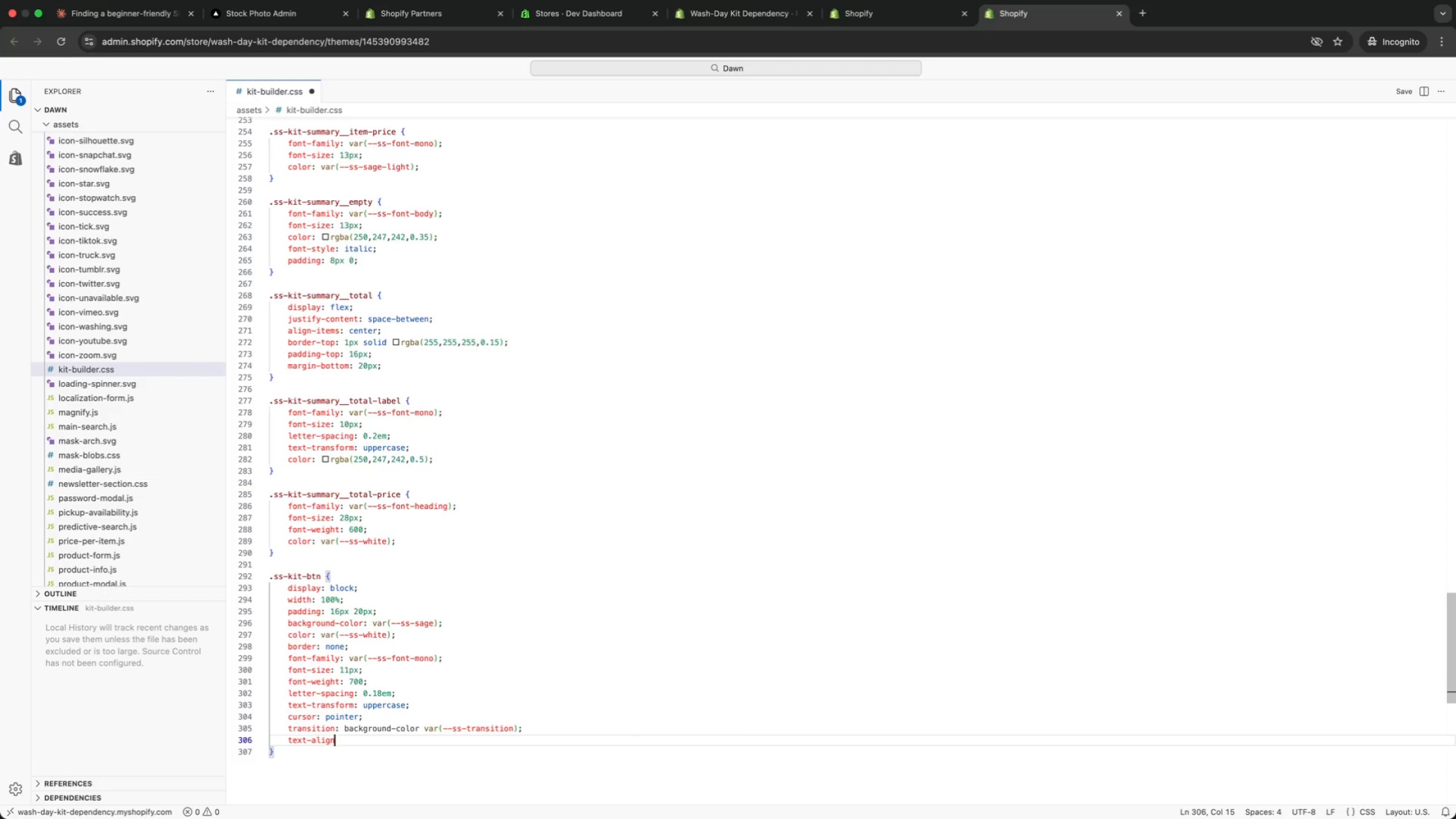 
type(: ce)
 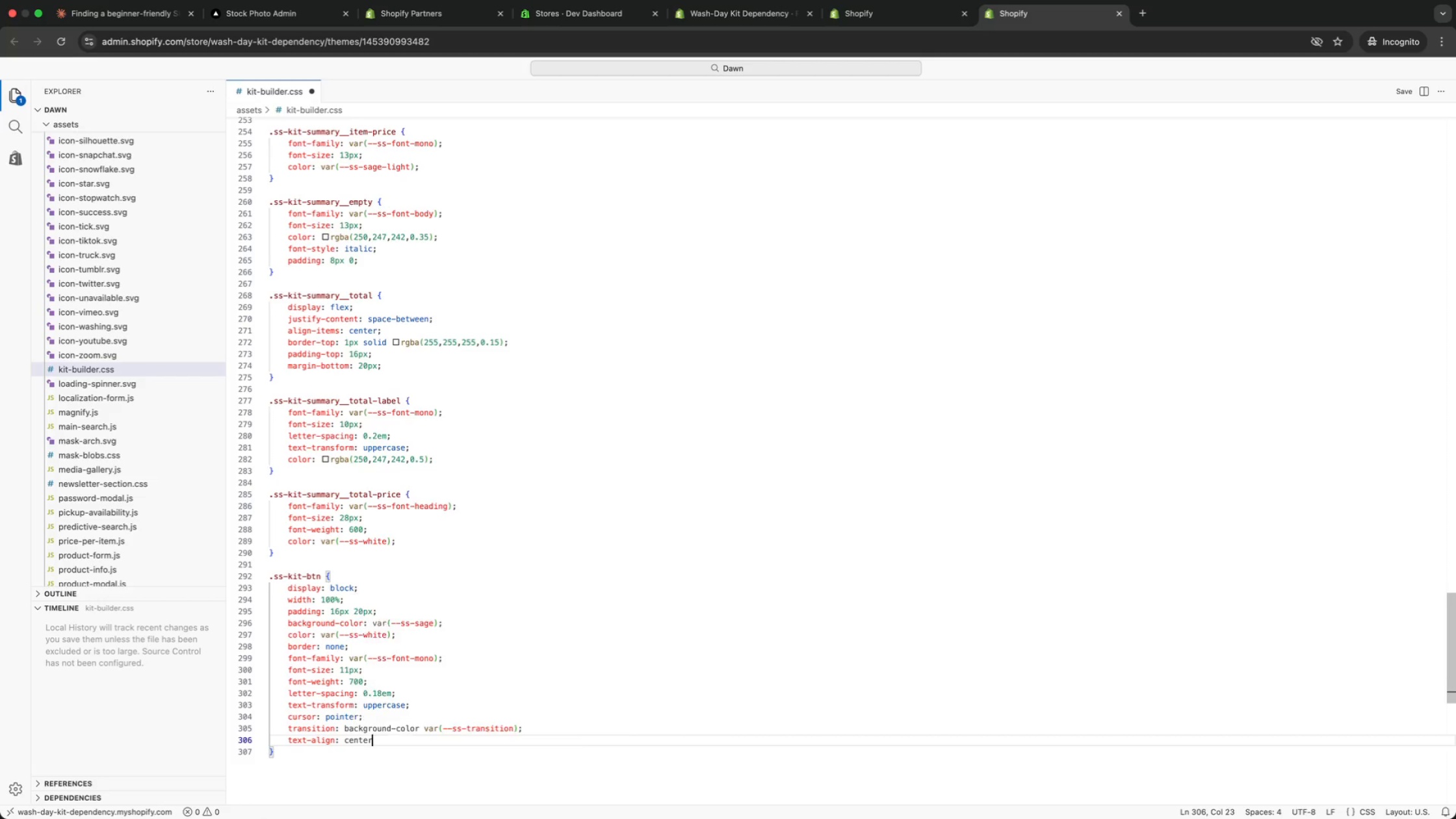 
key(Enter)
 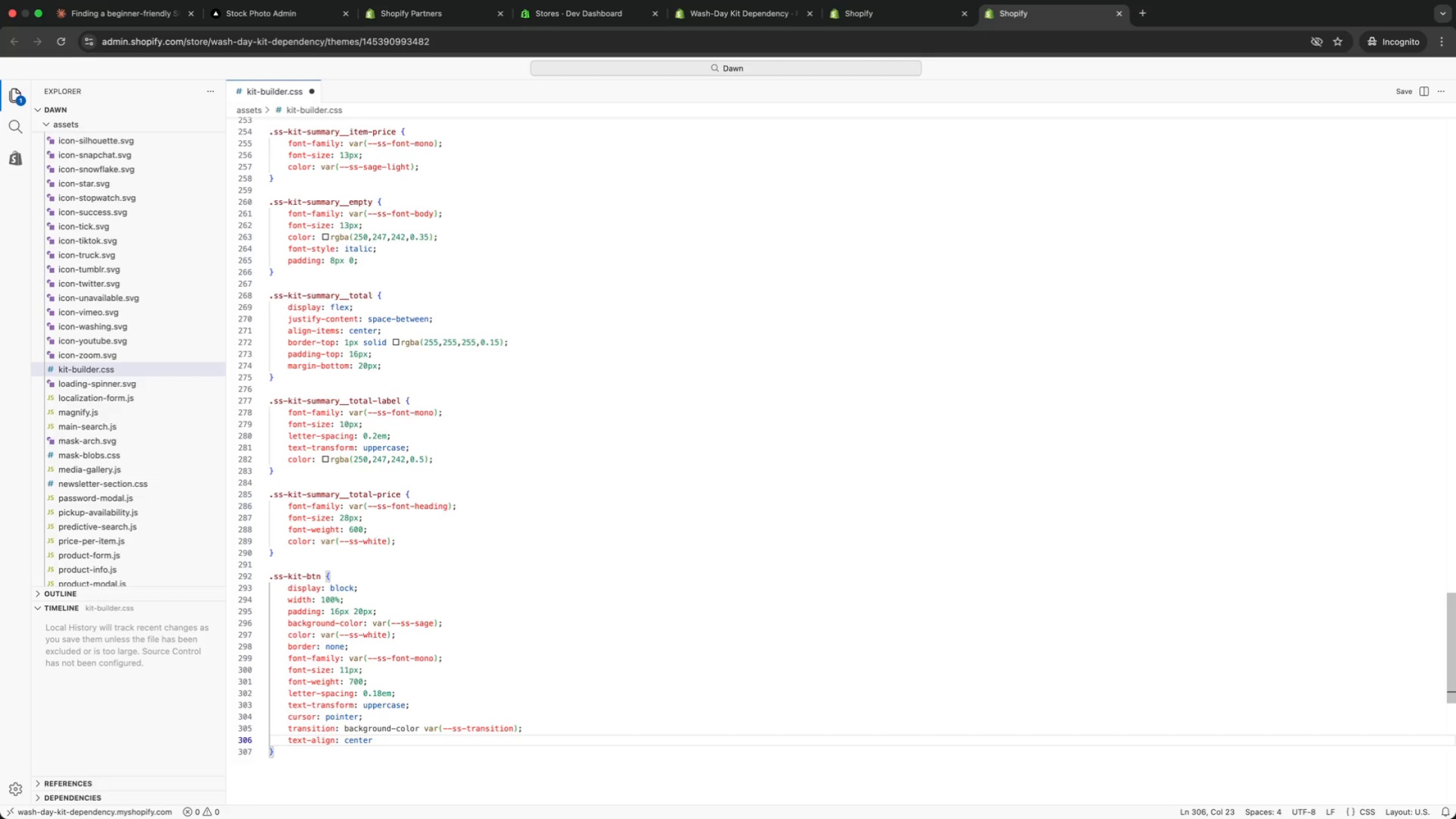 
key(Semicolon)
 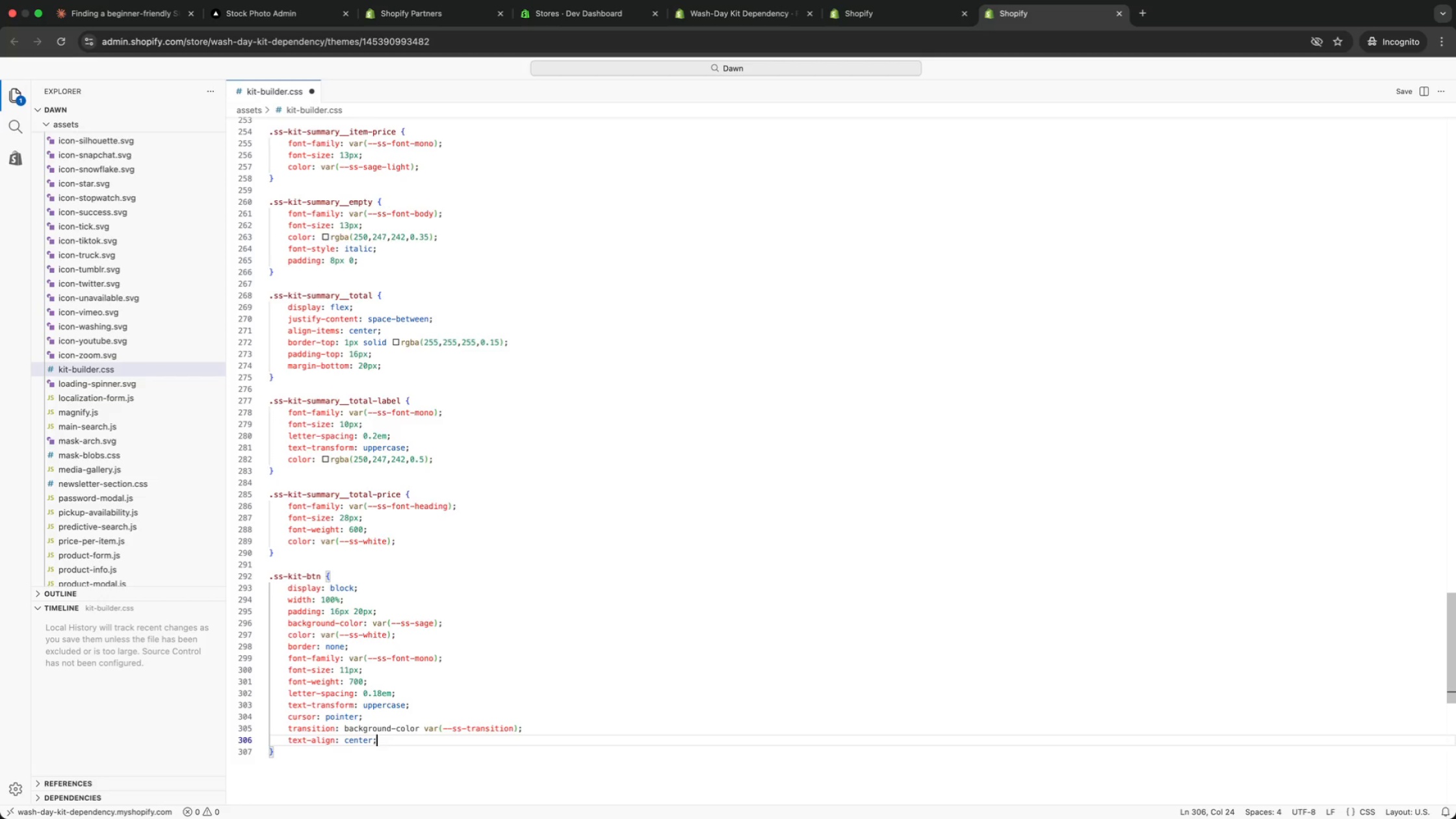 
key(ArrowDown)
 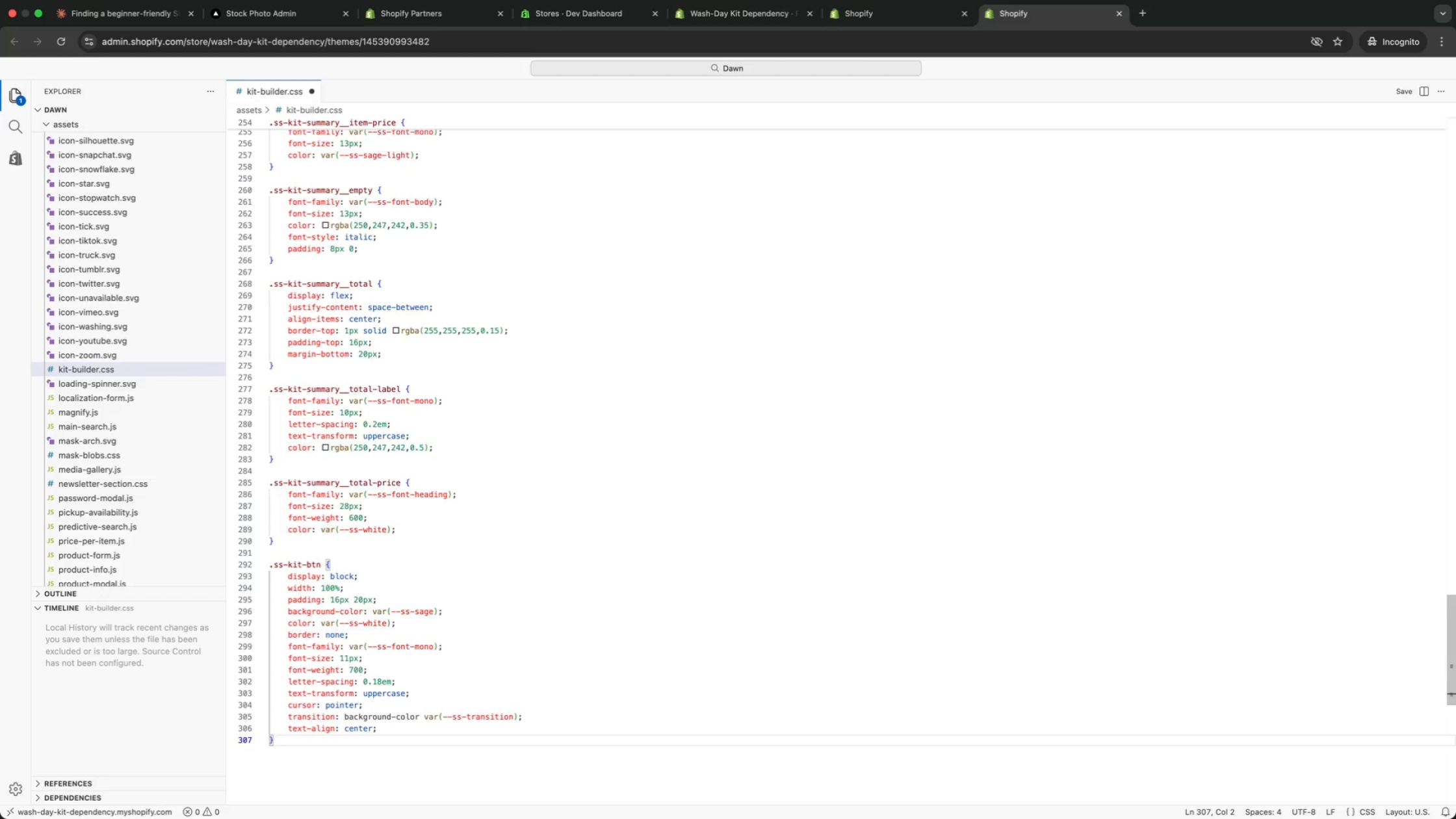 
key(Enter)
 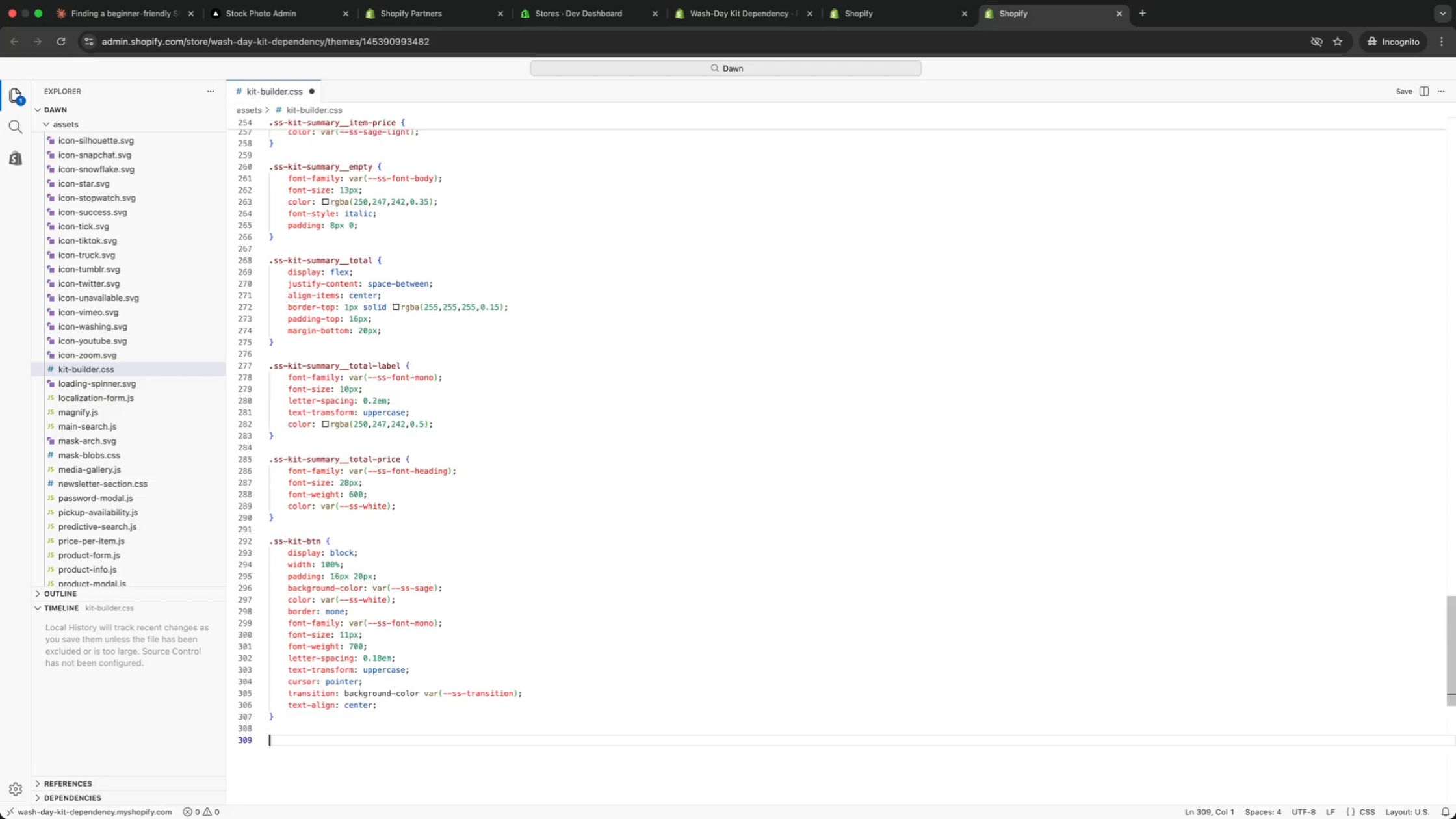 
key(Enter)
 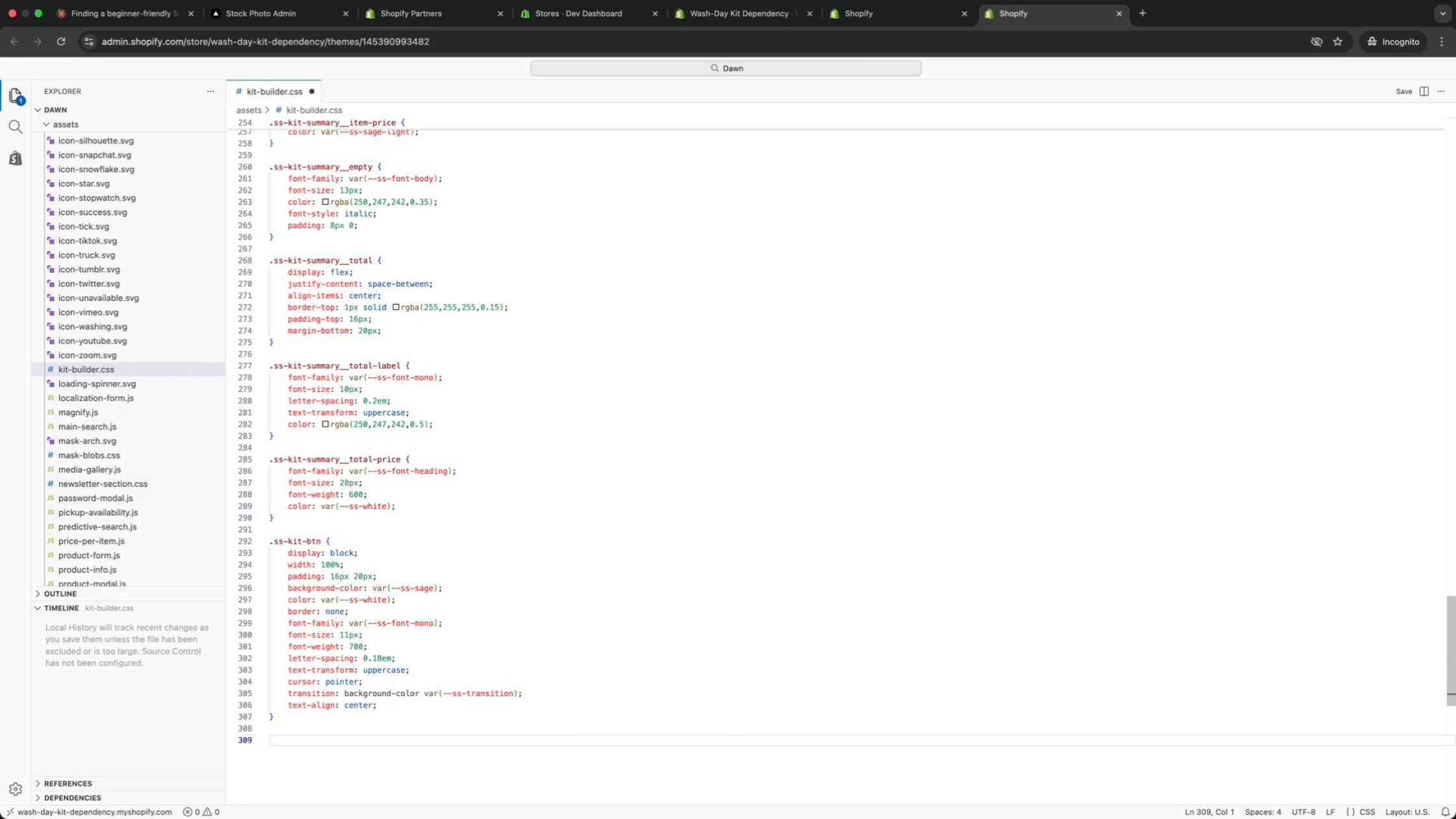 
type(btn)
 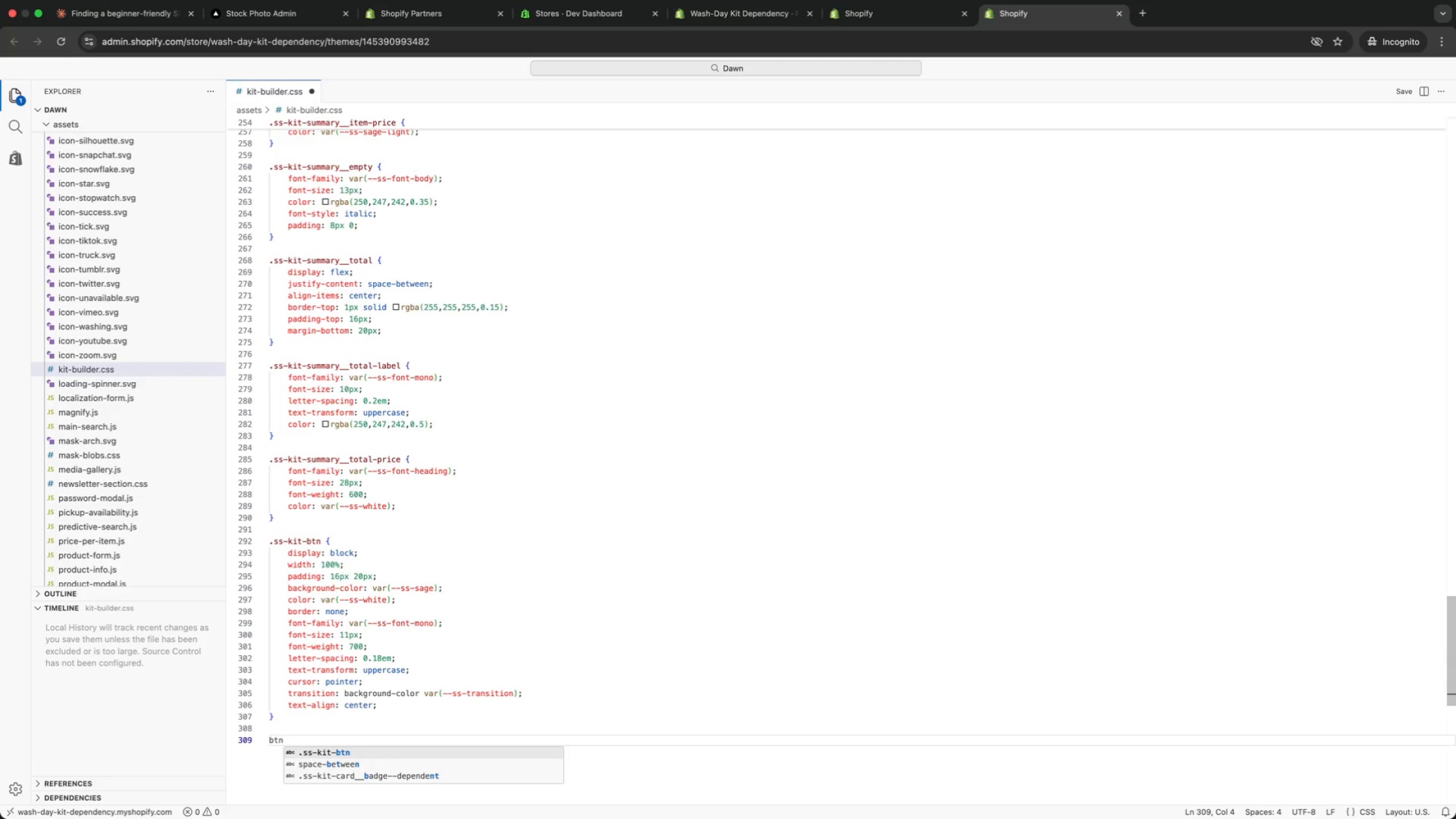 
key(Enter)
 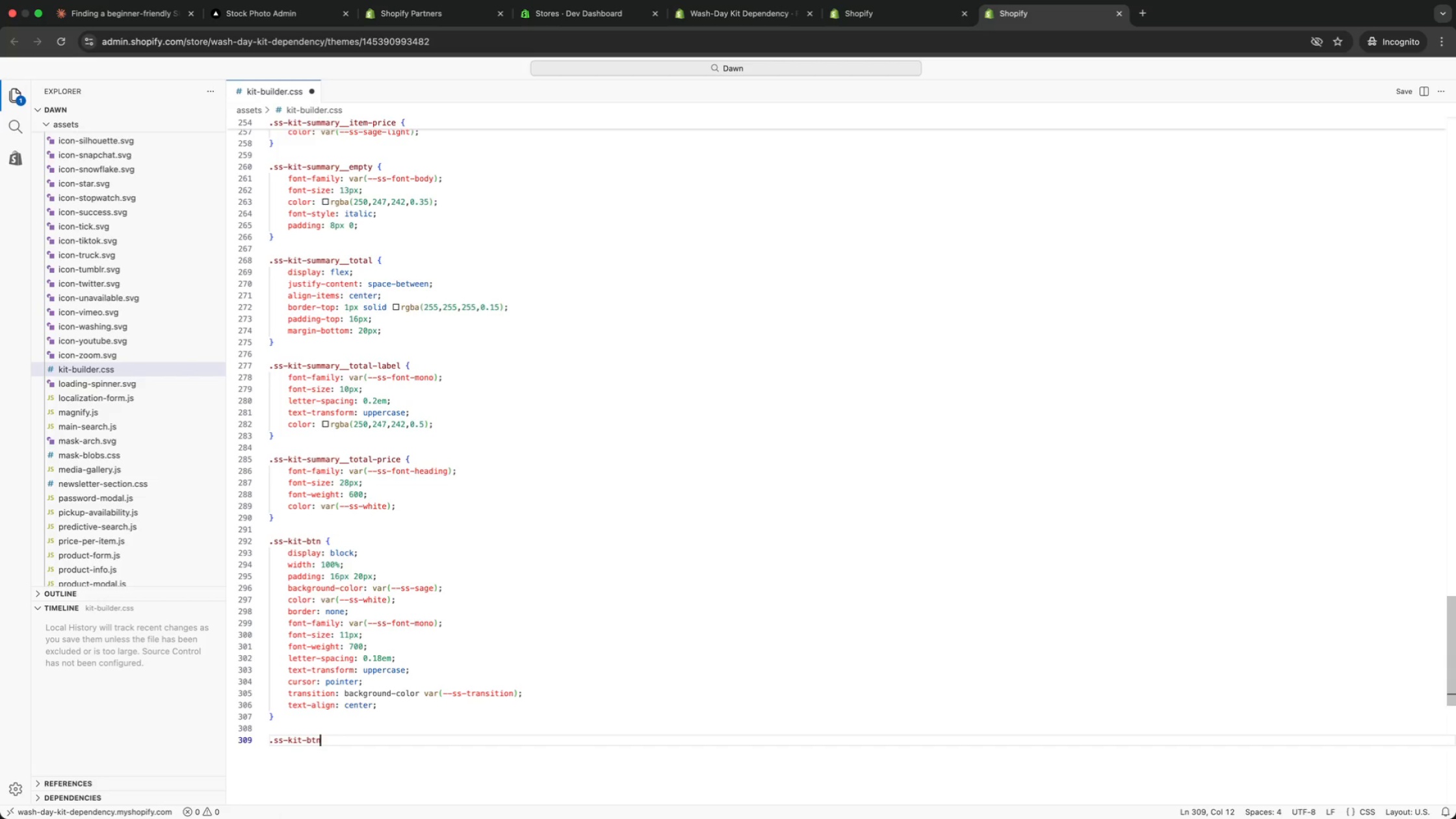 
type(:hover:not(:disabled)
 